 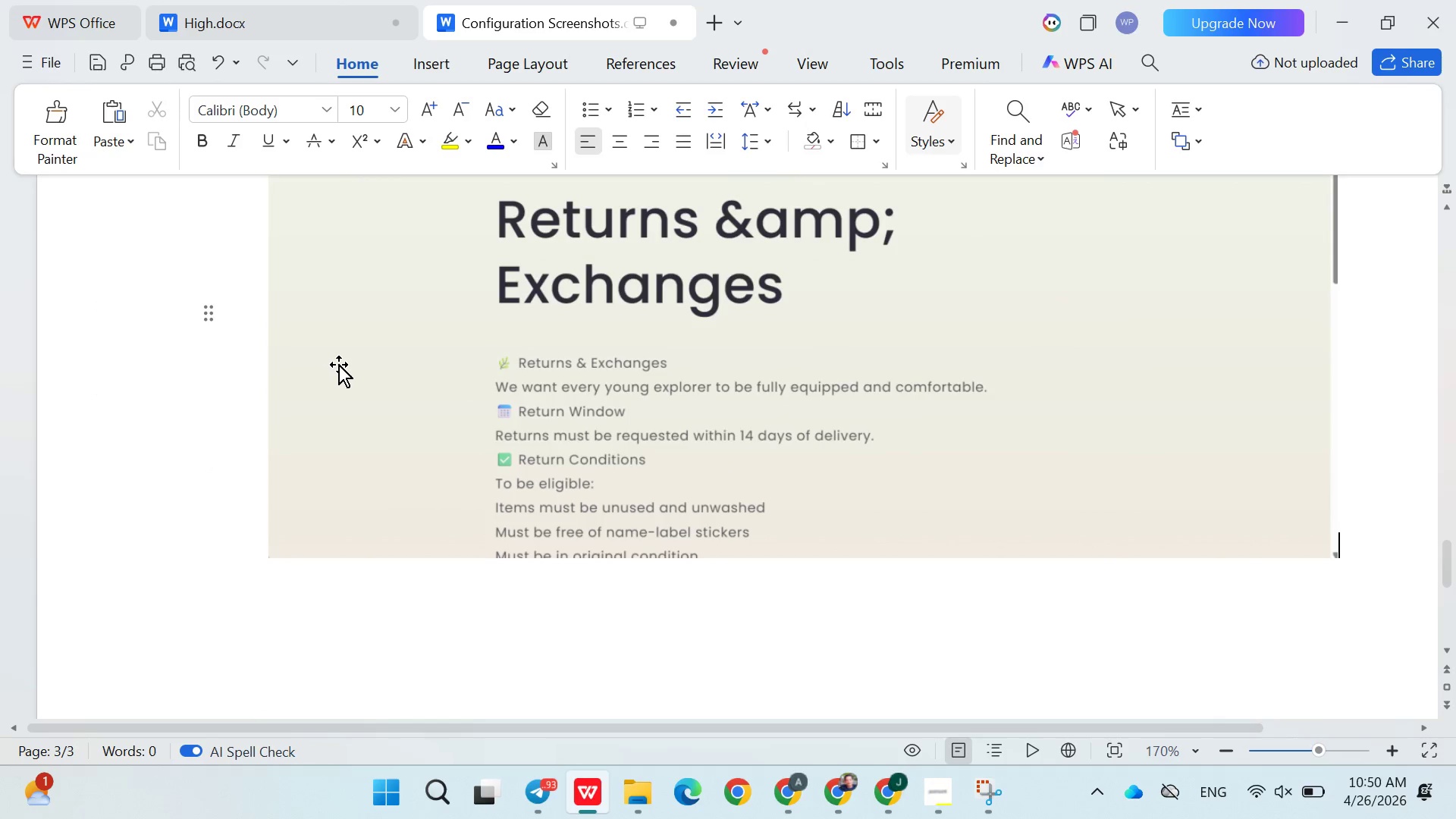 
scroll: coordinate [586, 519], scroll_direction: up, amount: 20.0
 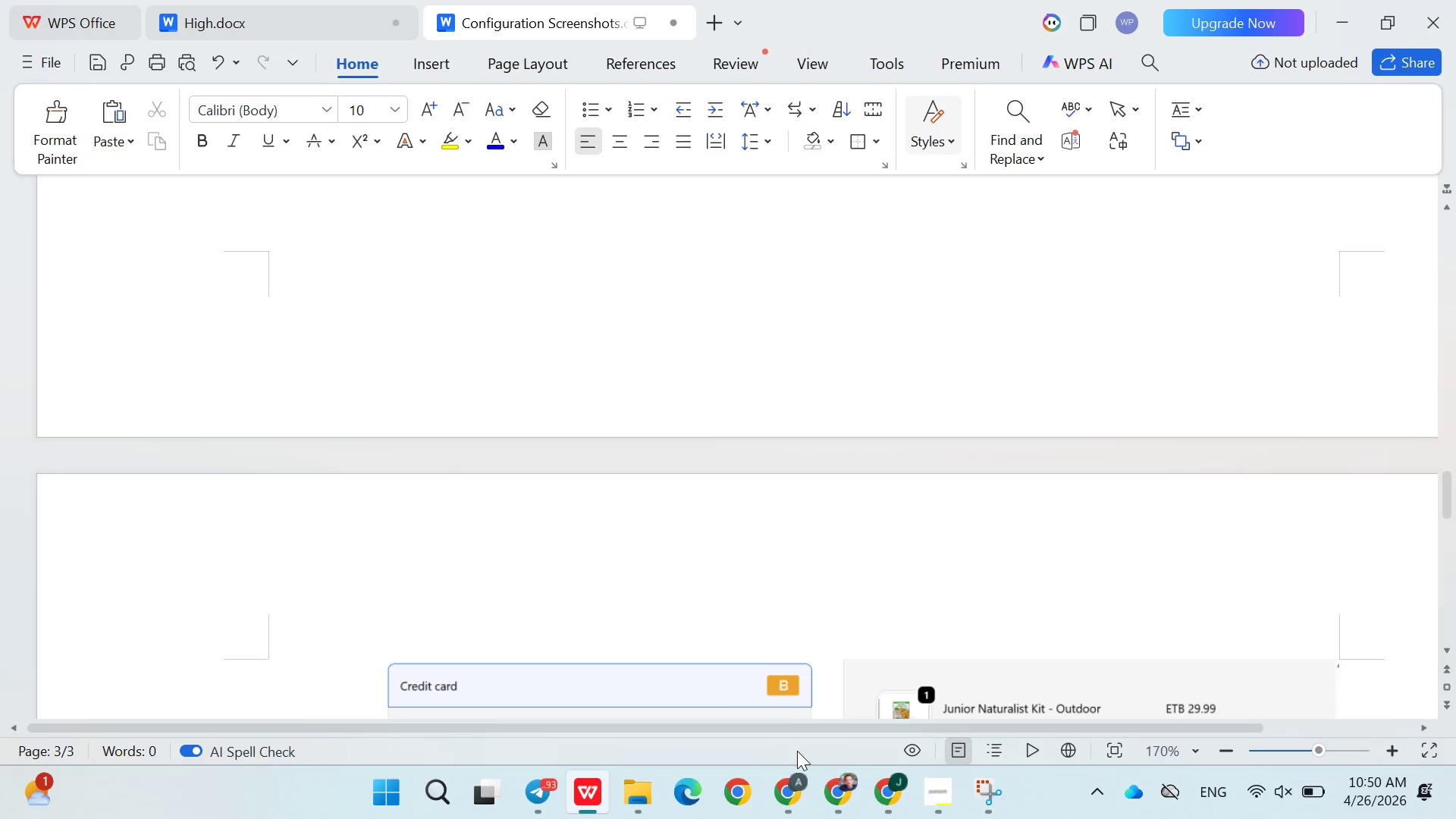 
left_click([792, 772])
 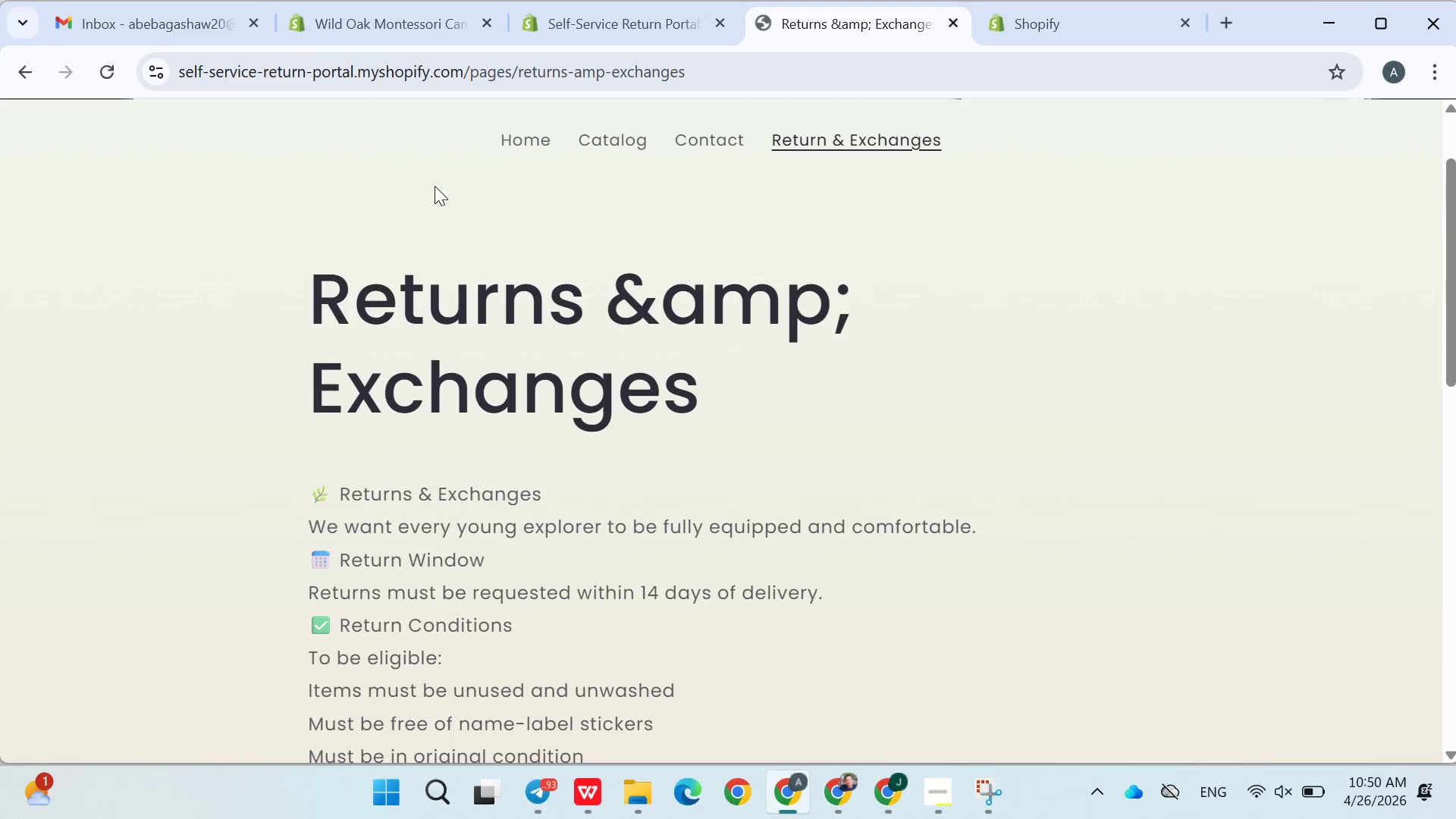 
left_click([520, 127])
 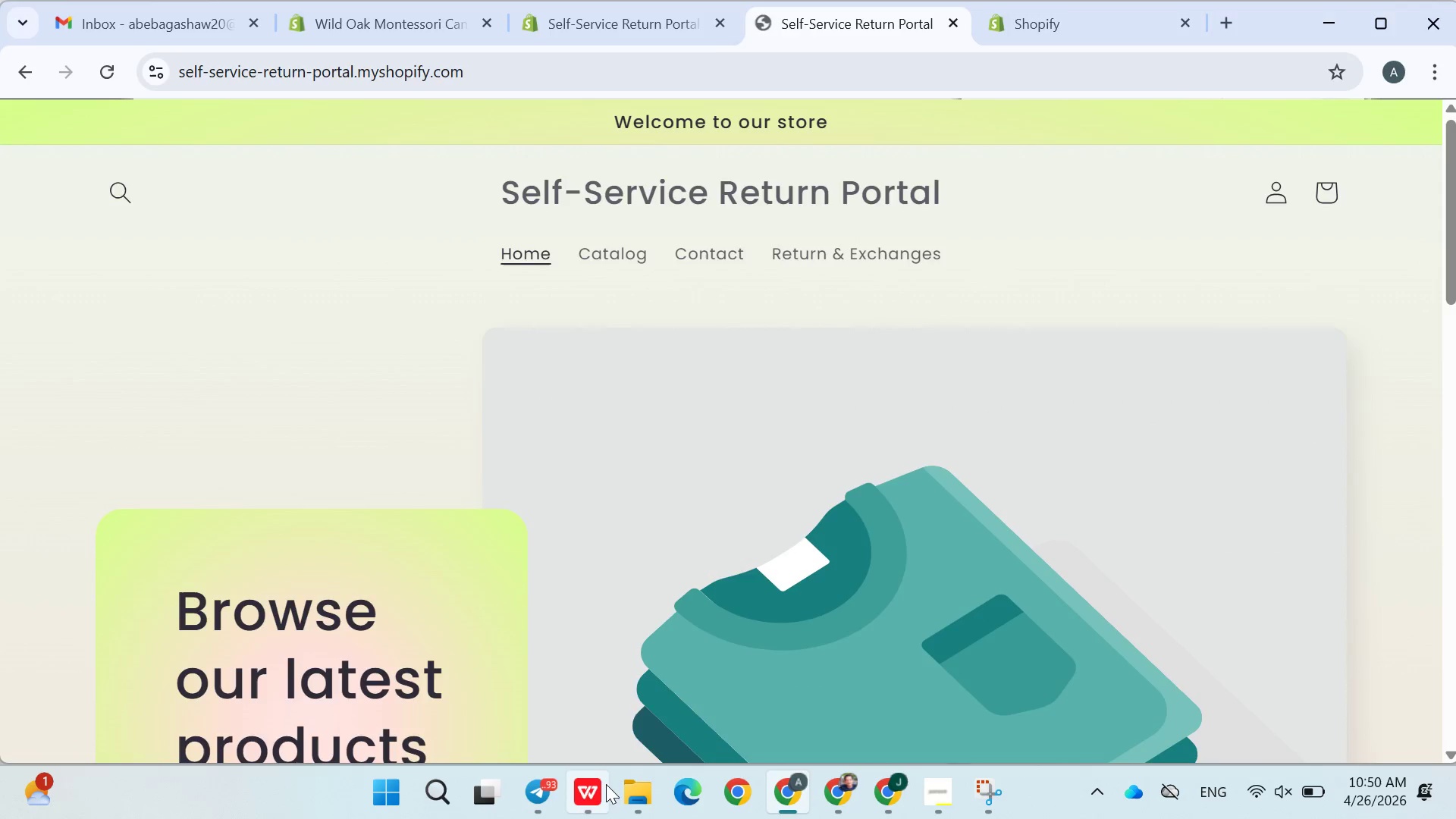 
wait(8.52)
 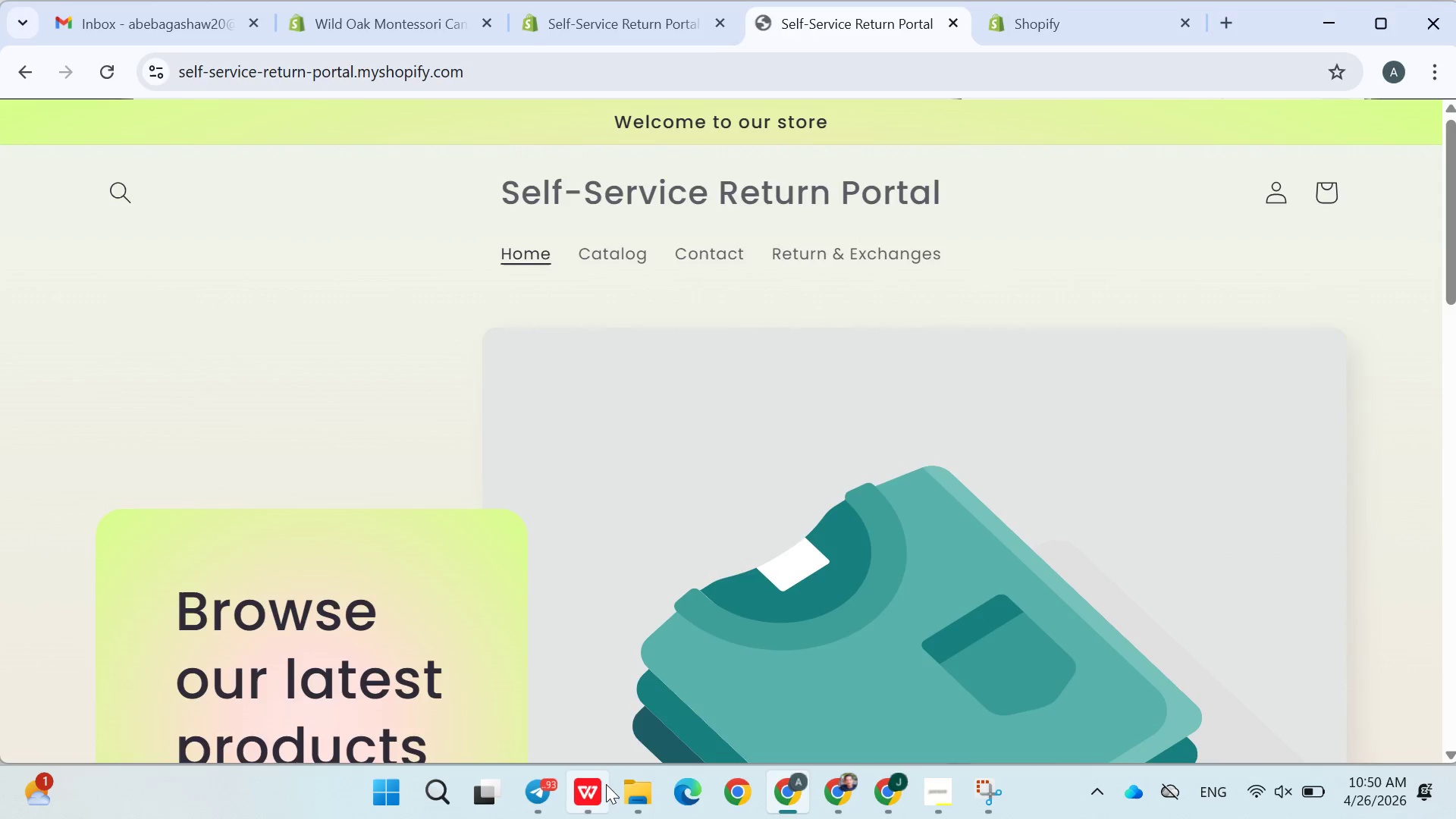 
left_click([886, 498])
 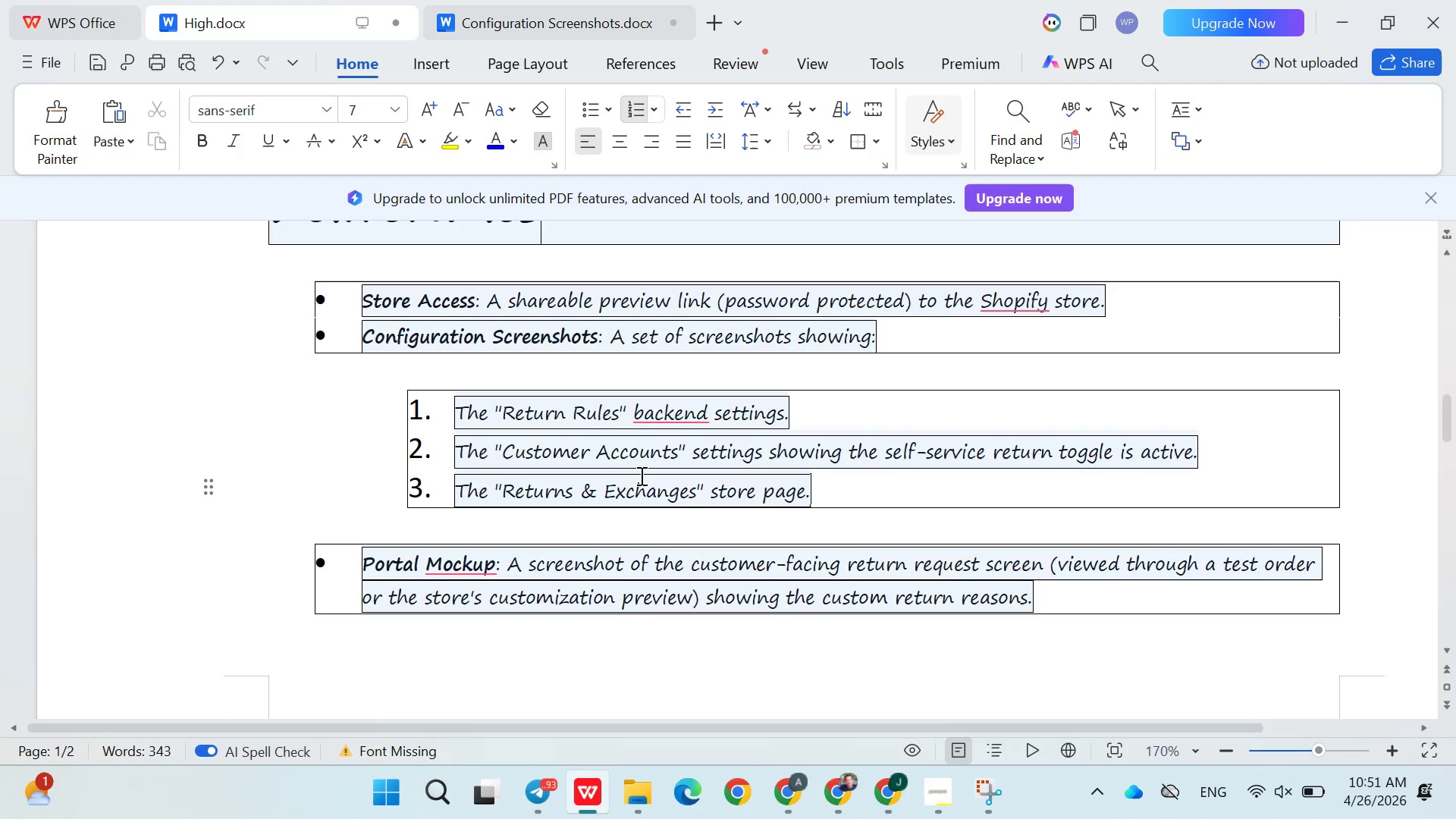 
wait(8.41)
 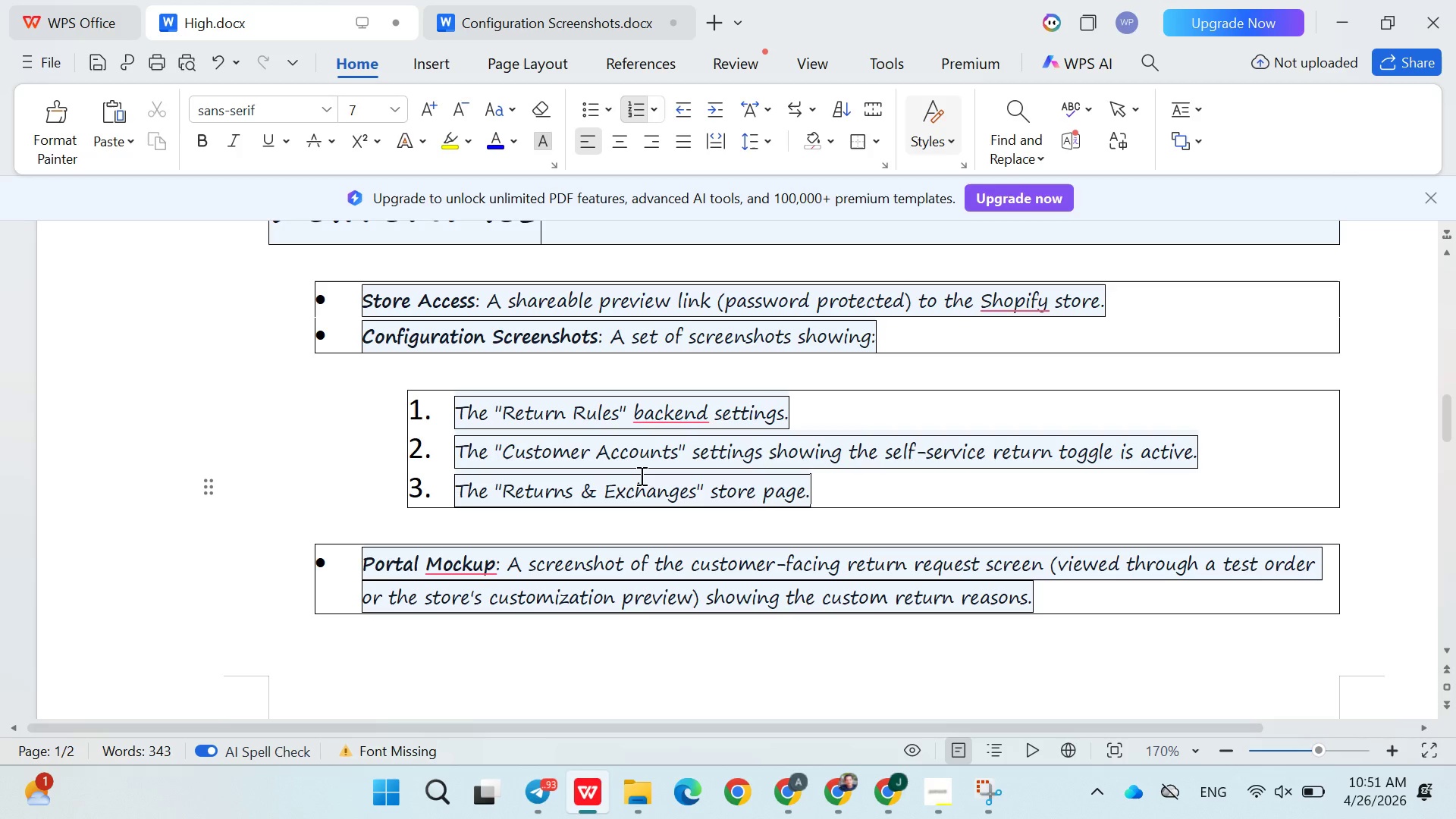 
left_click([877, 391])
 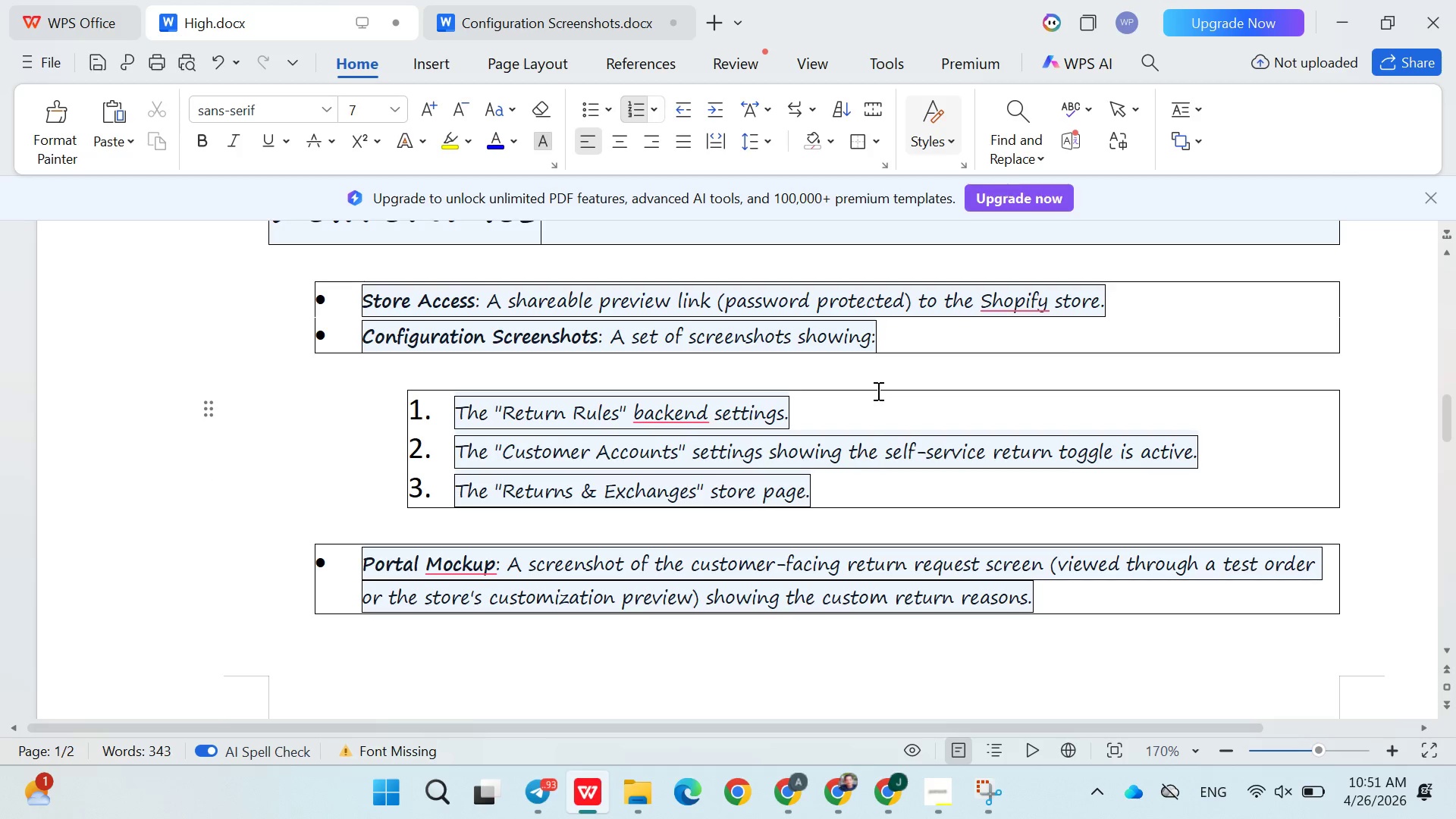 
scroll: coordinate [578, 460], scroll_direction: up, amount: 1.0
 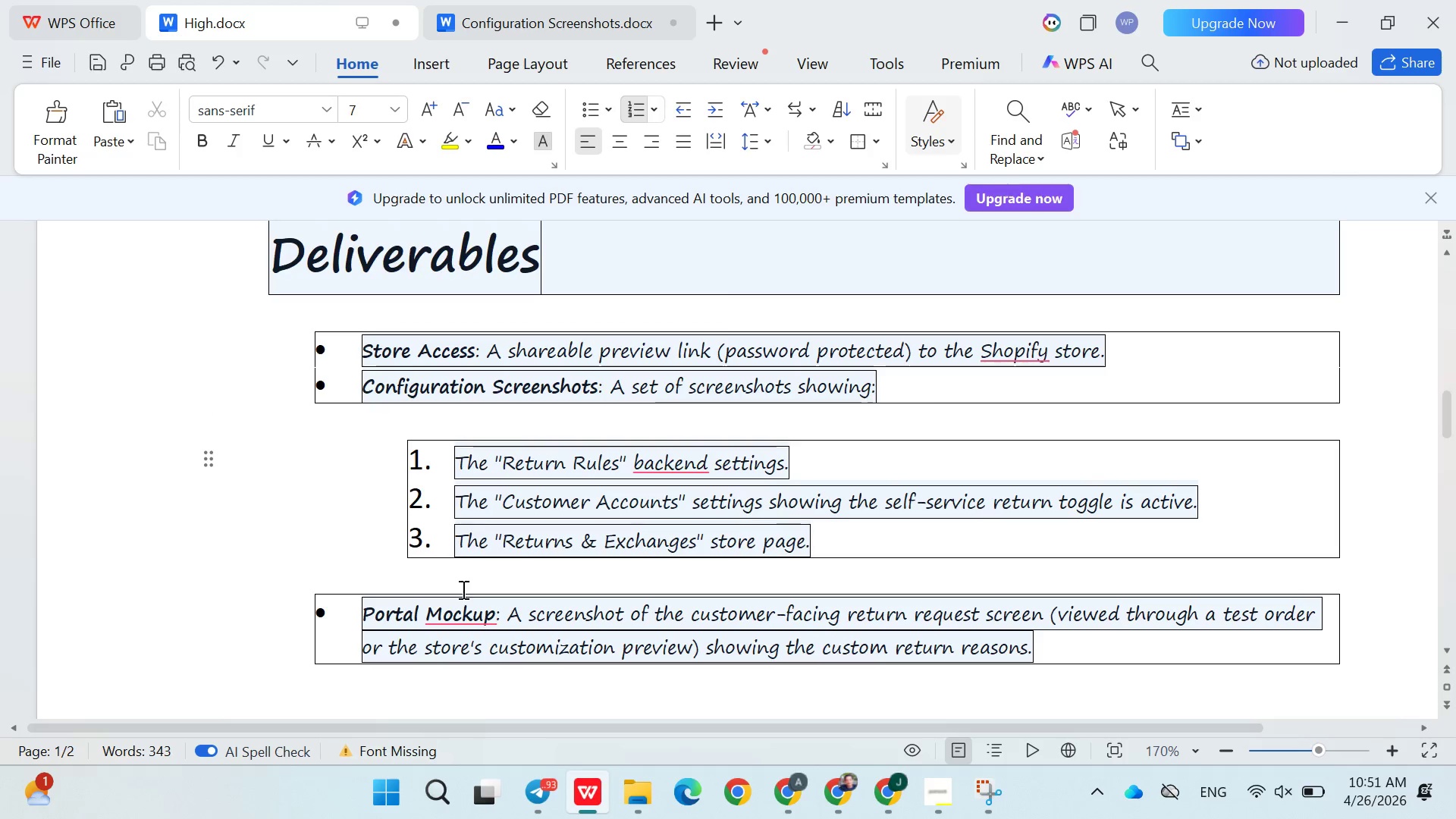 
scroll: coordinate [510, 657], scroll_direction: down, amount: 1.0
 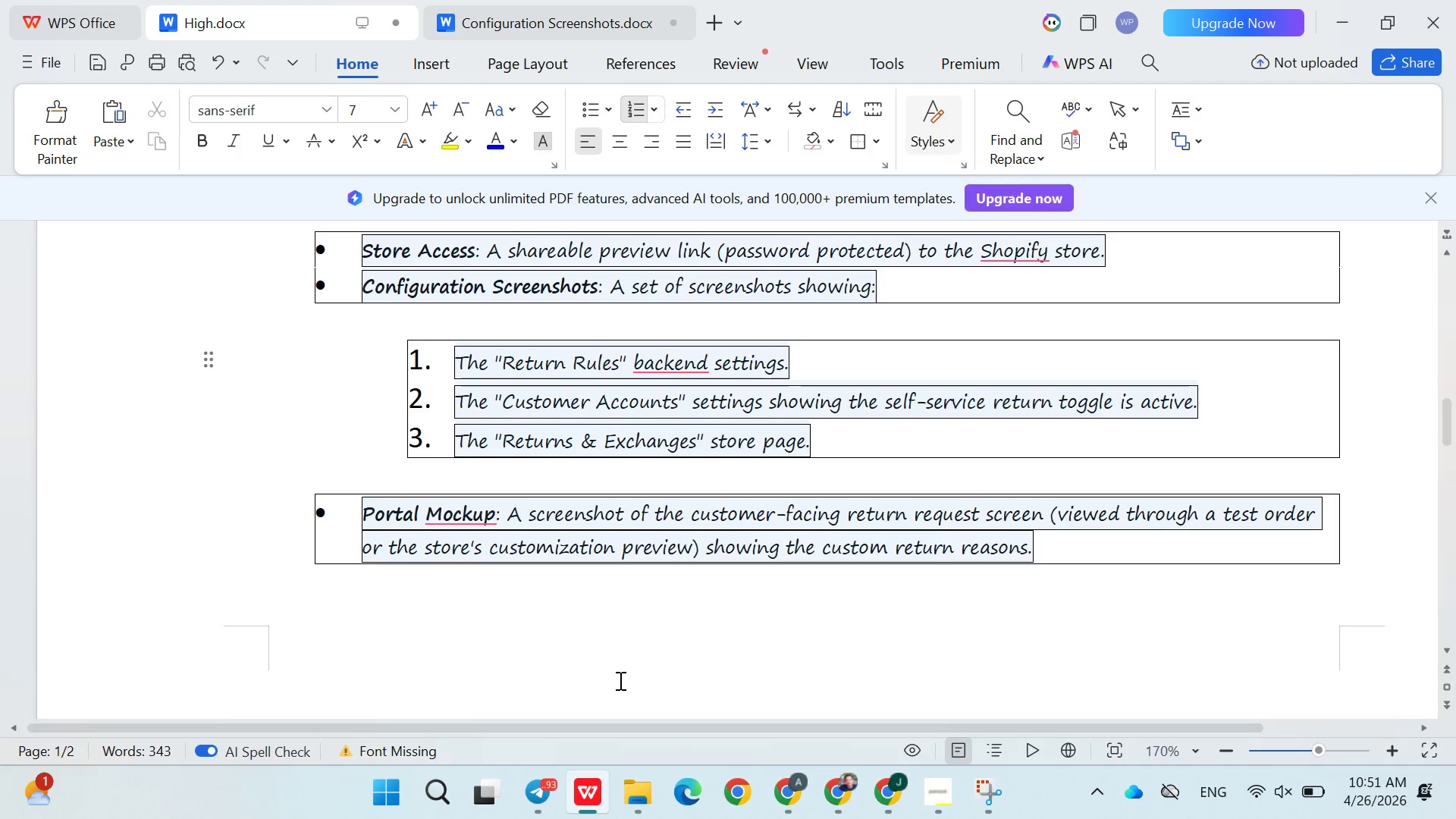 
wait(11.33)
 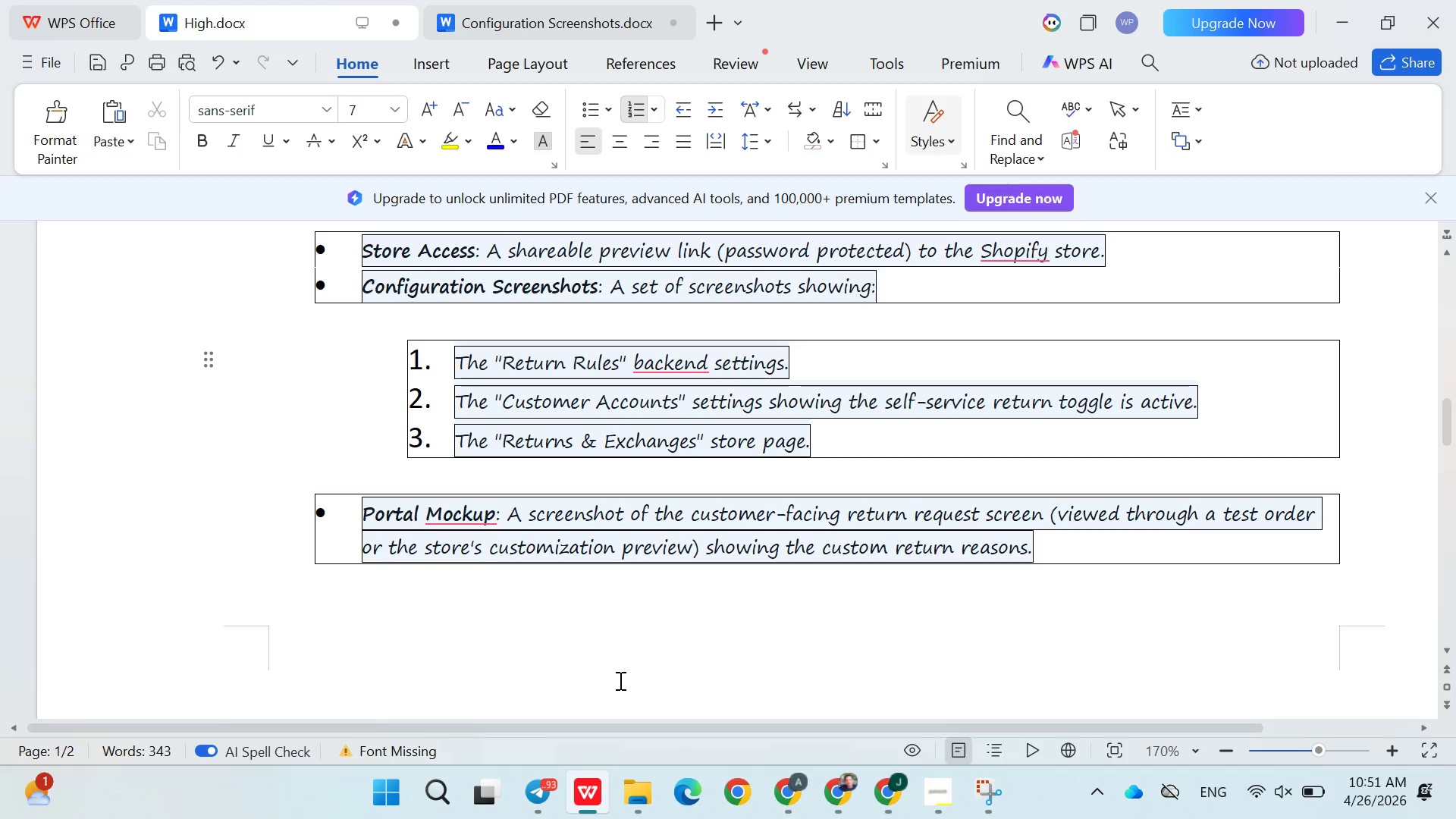 
left_click_drag(start_coordinate=[491, 513], to_coordinate=[366, 509])
 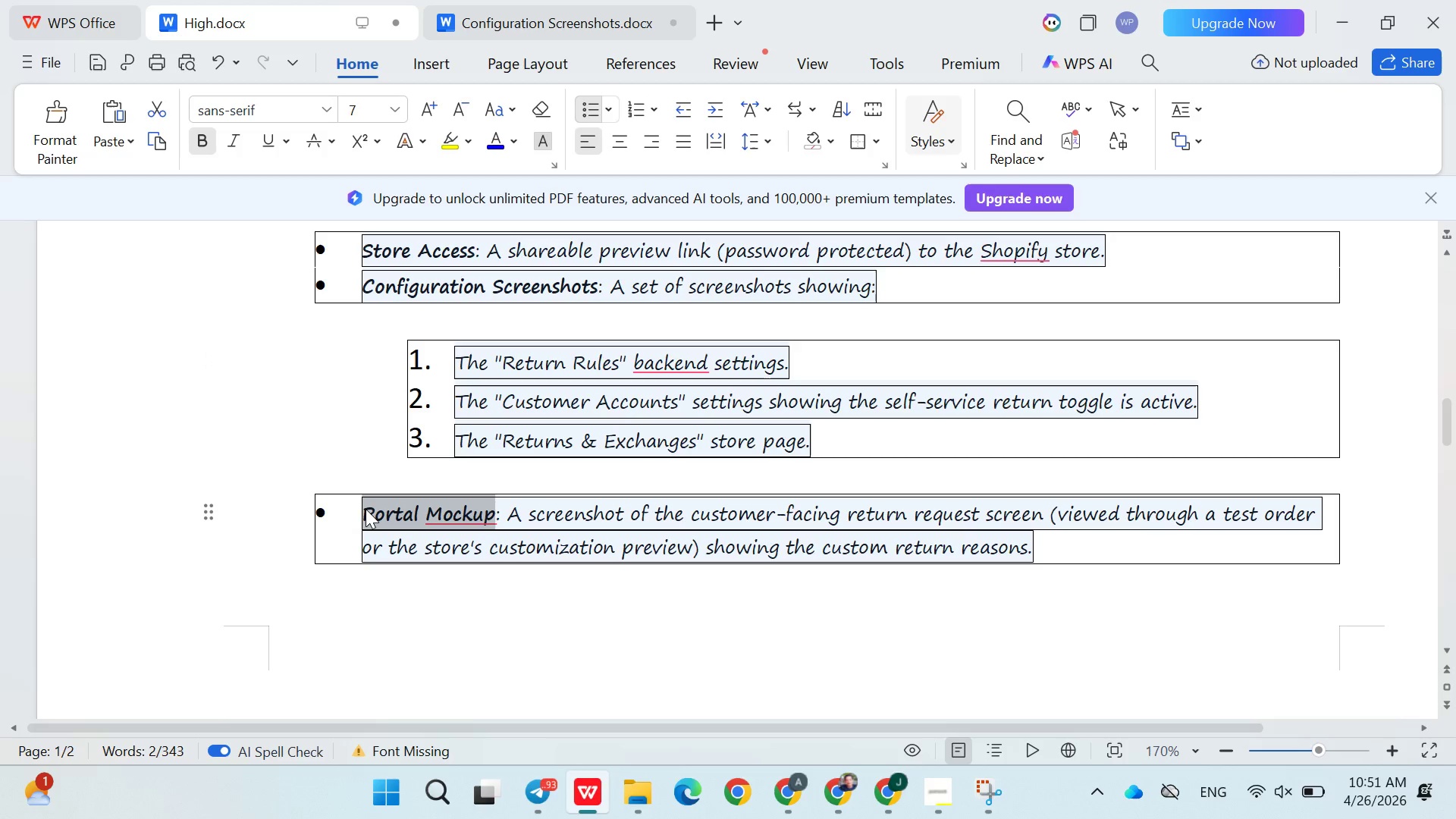 
key(Control+C)
 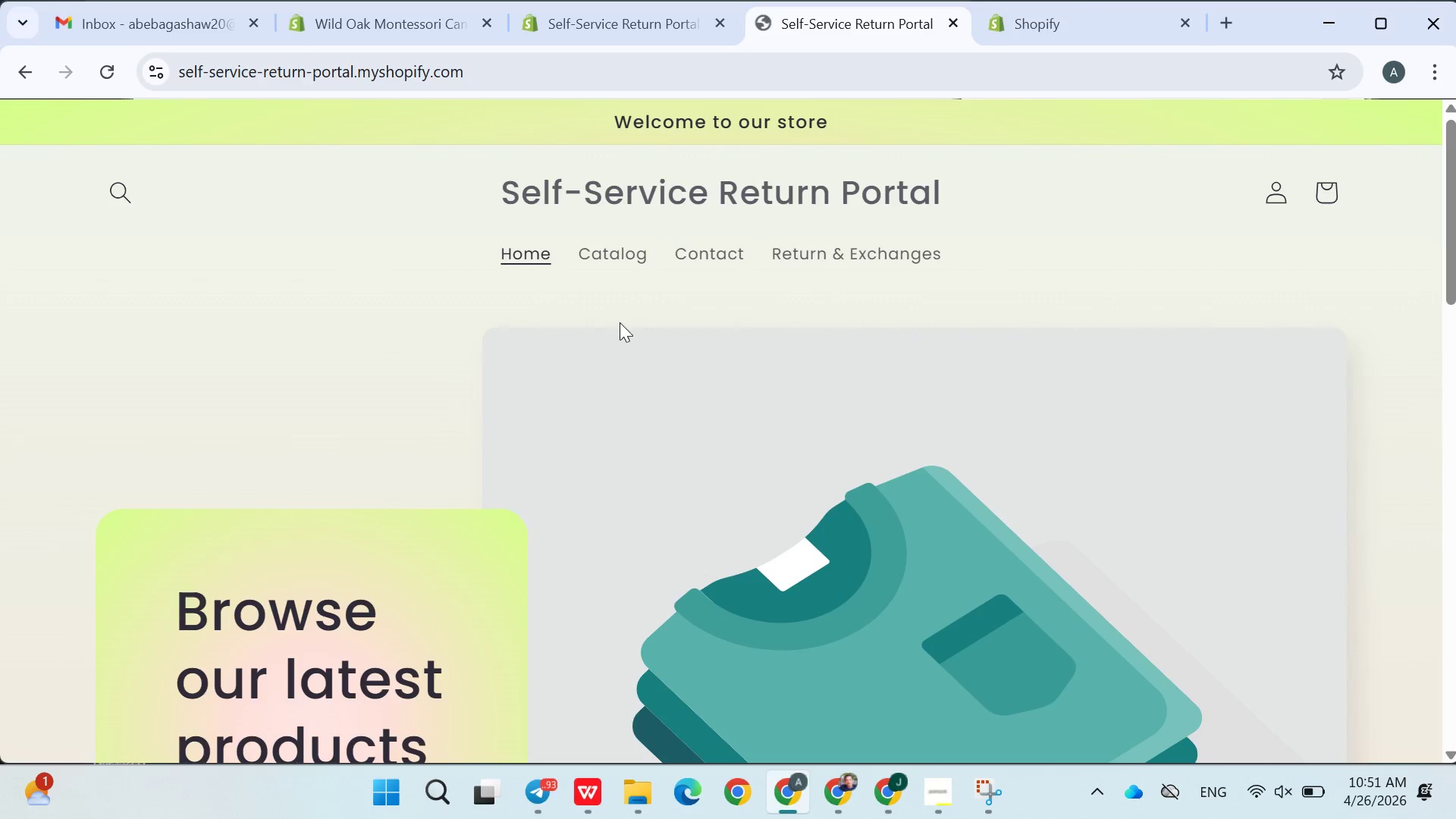 
left_click([570, 801])
 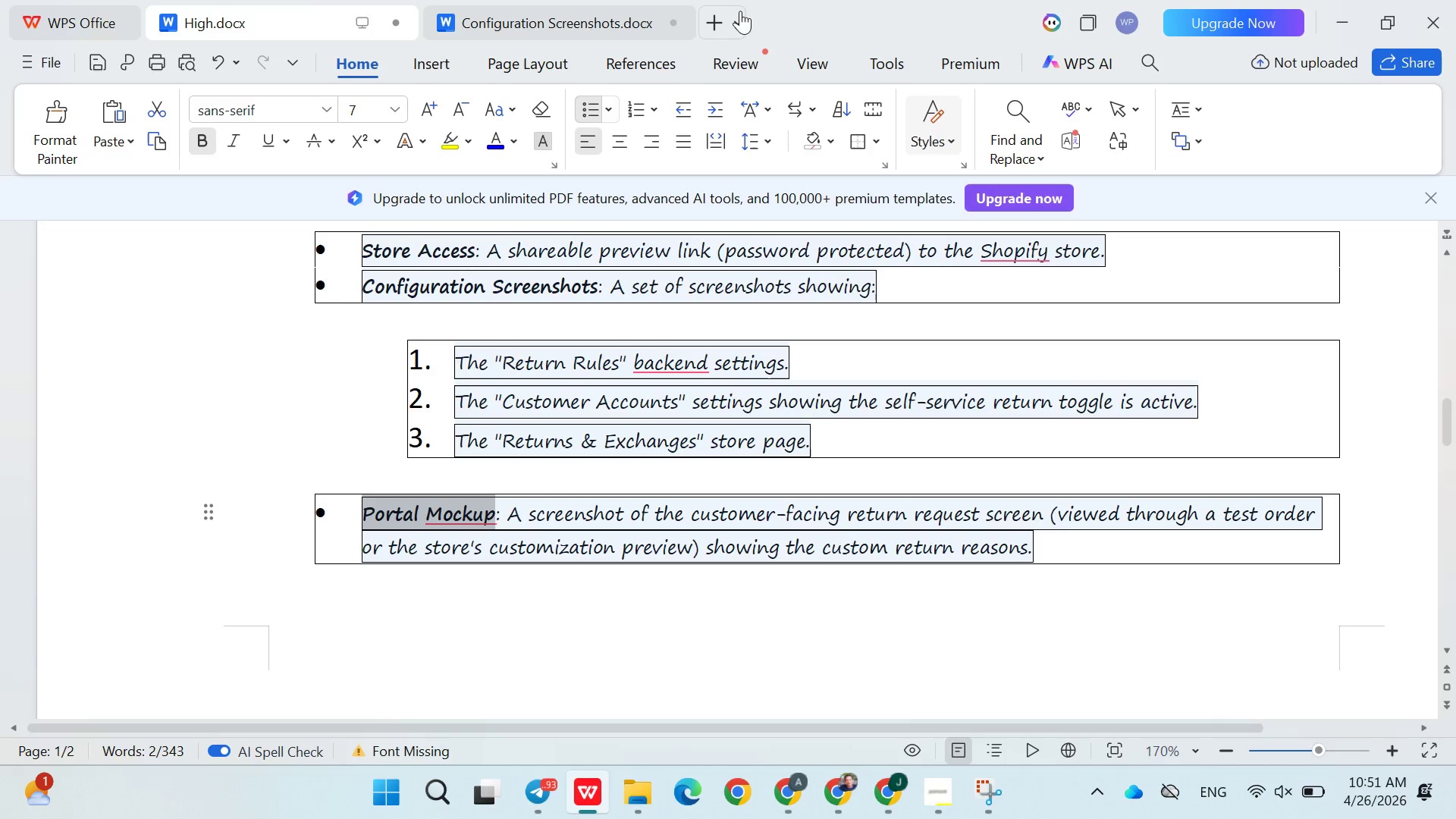 
left_click([711, 17])
 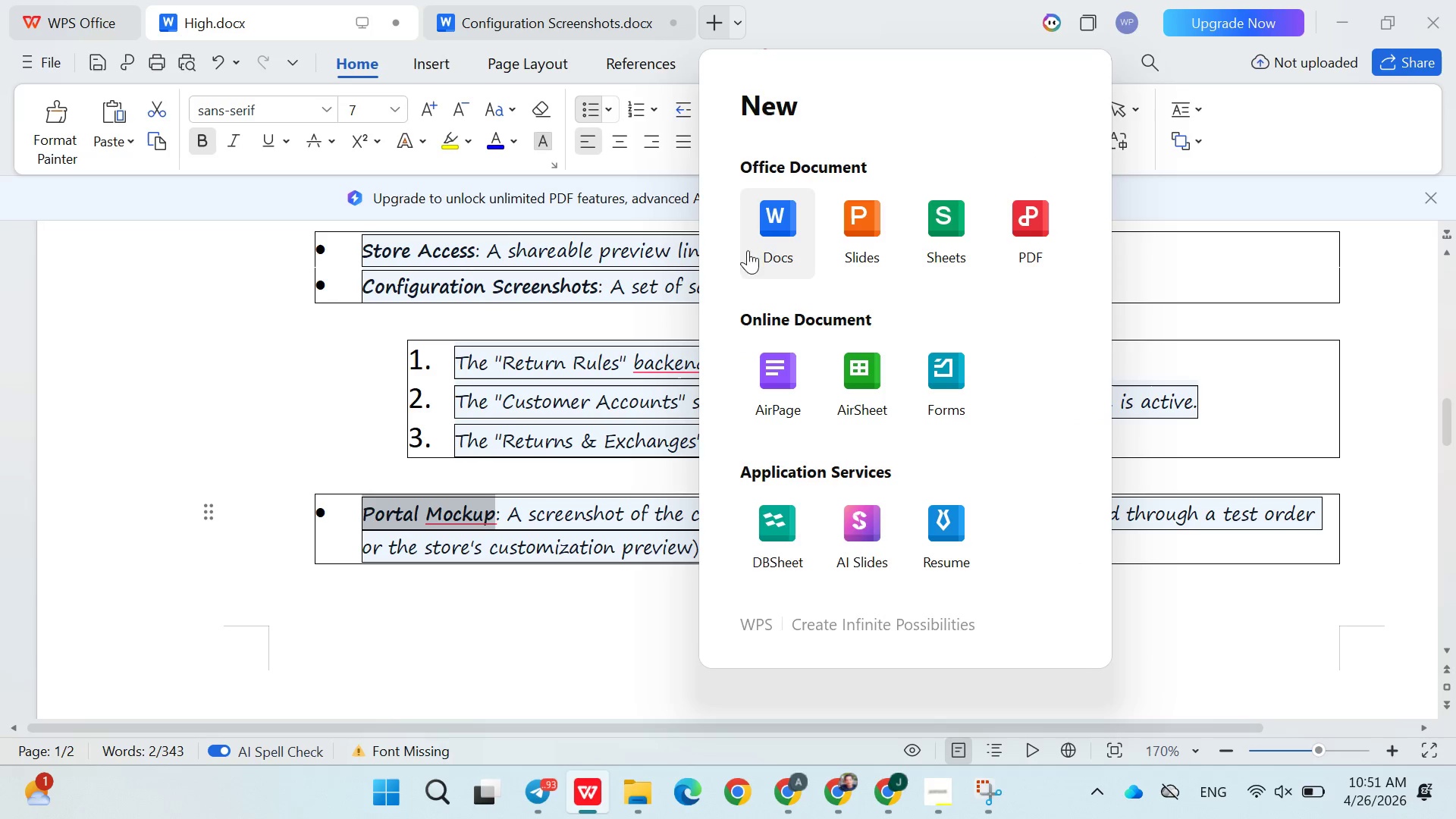 
left_click([760, 240])
 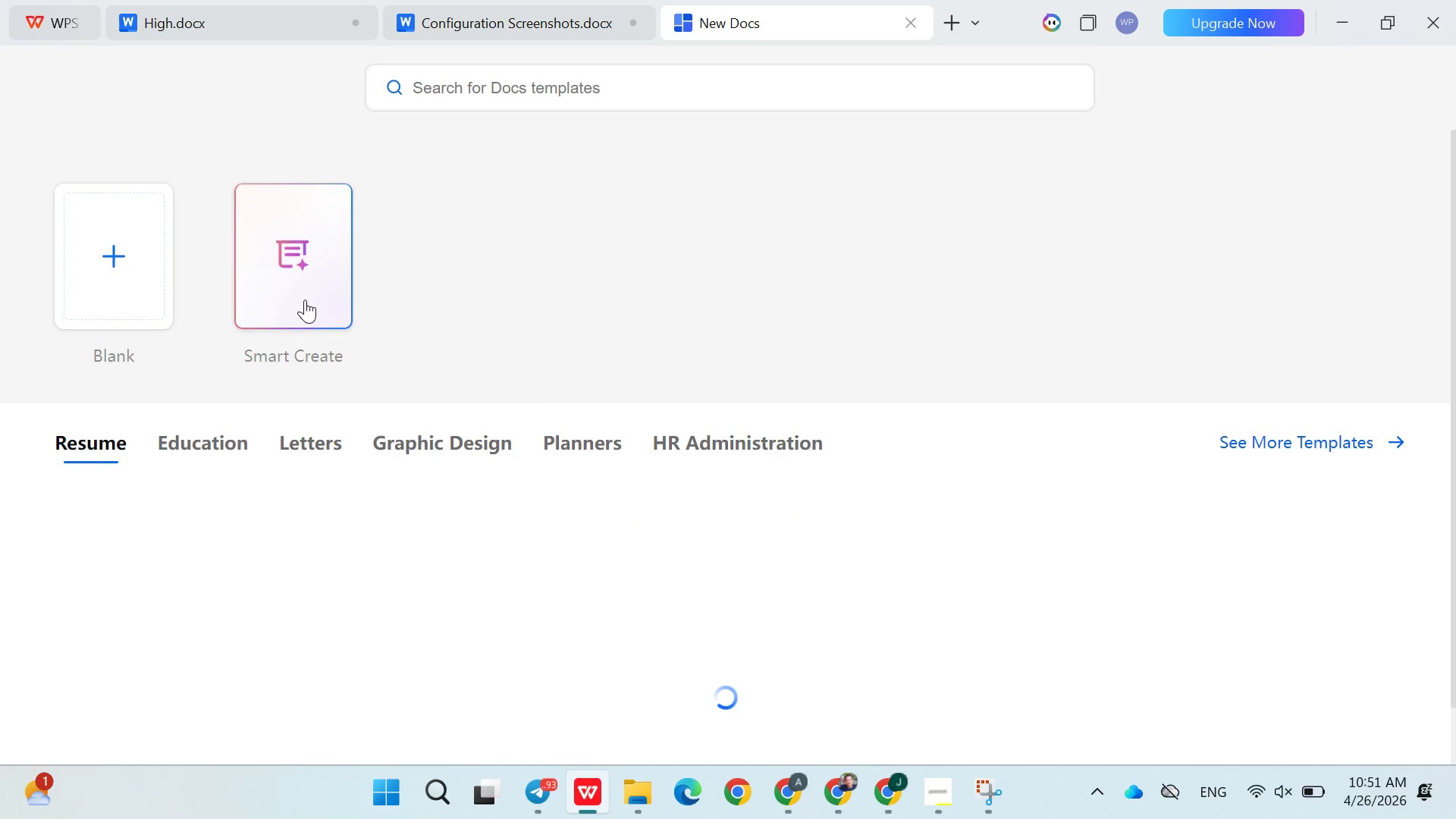 
left_click([165, 256])
 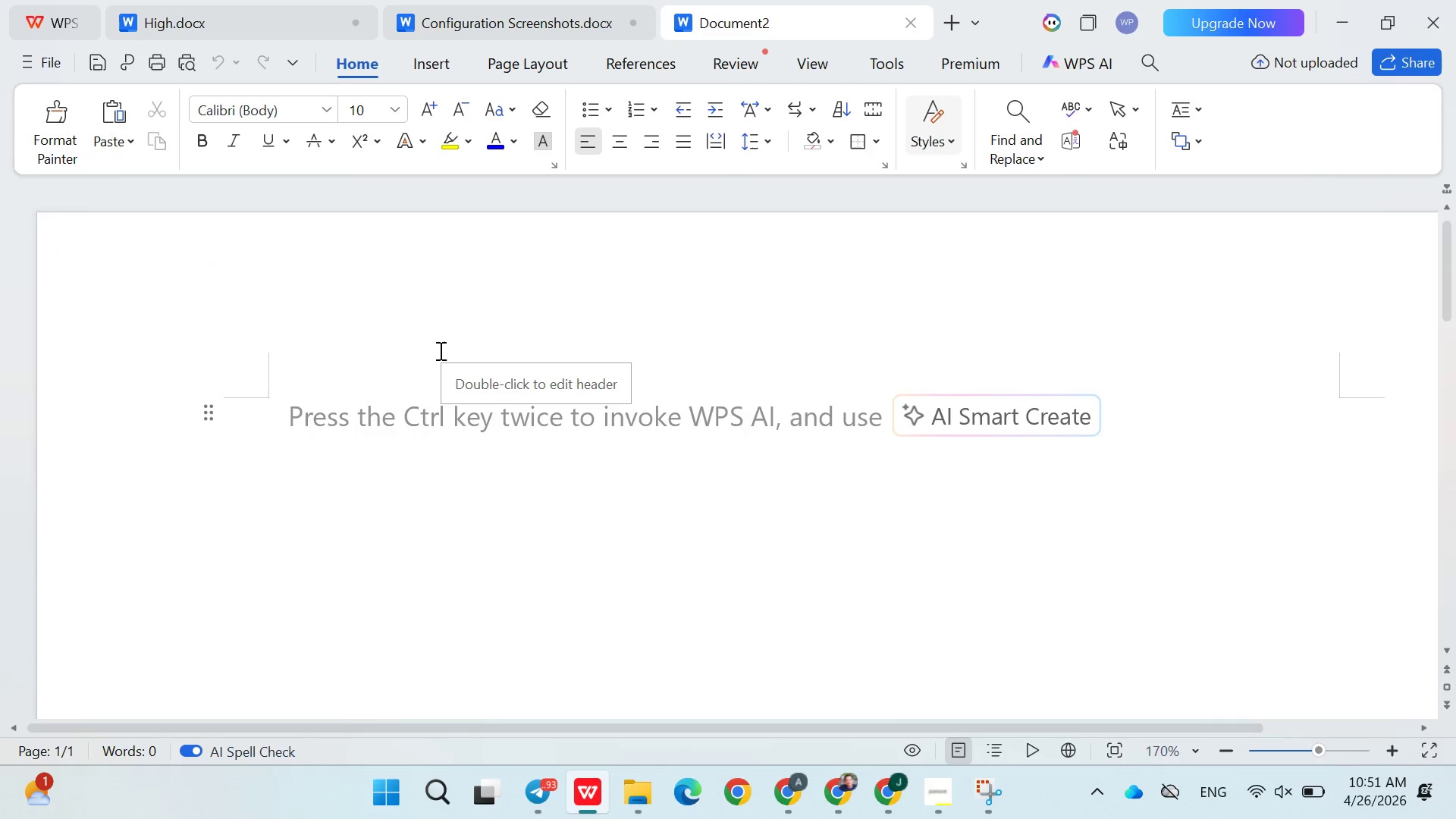 
key(Control+S)
 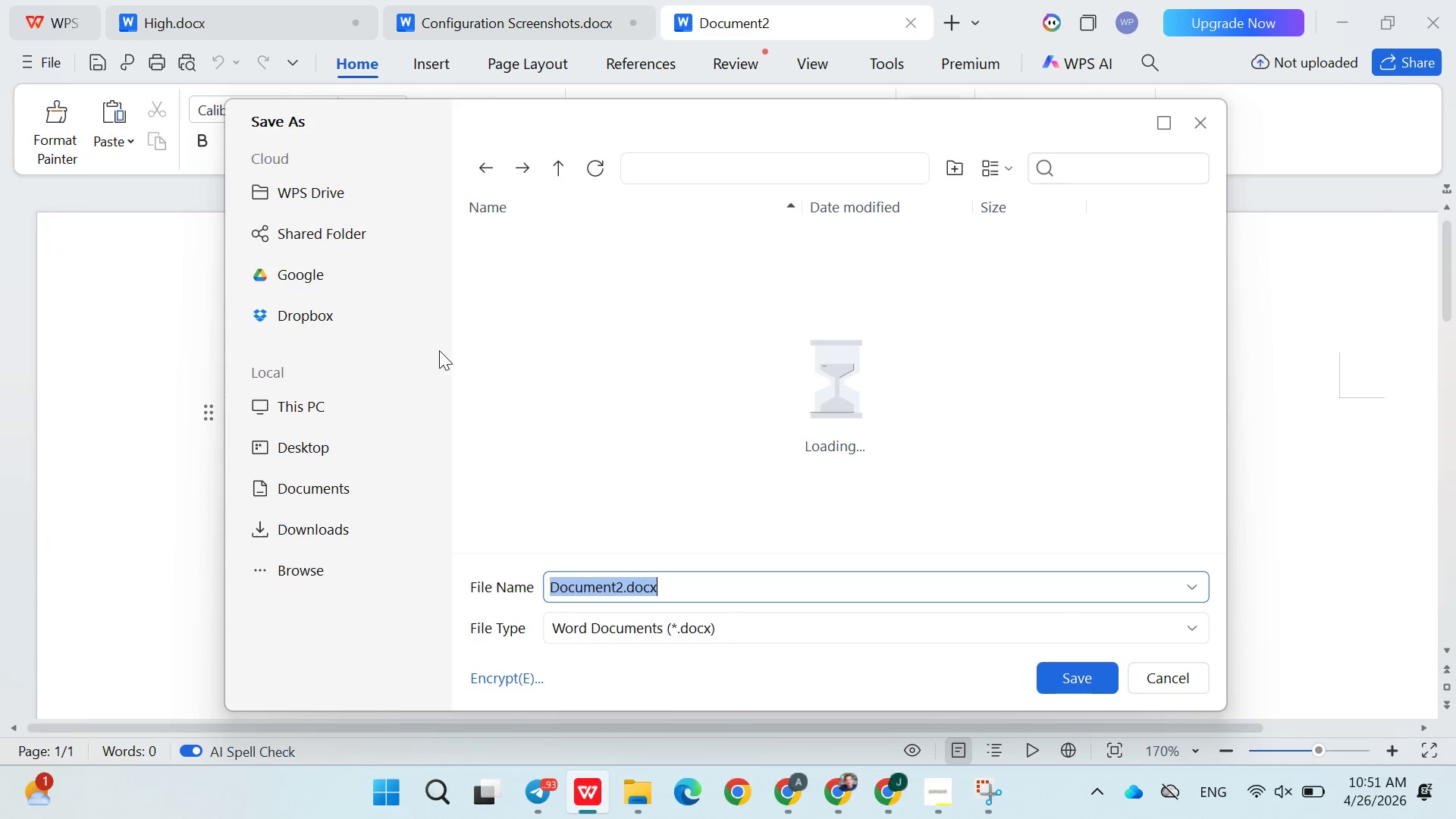 
key(Control+V)
 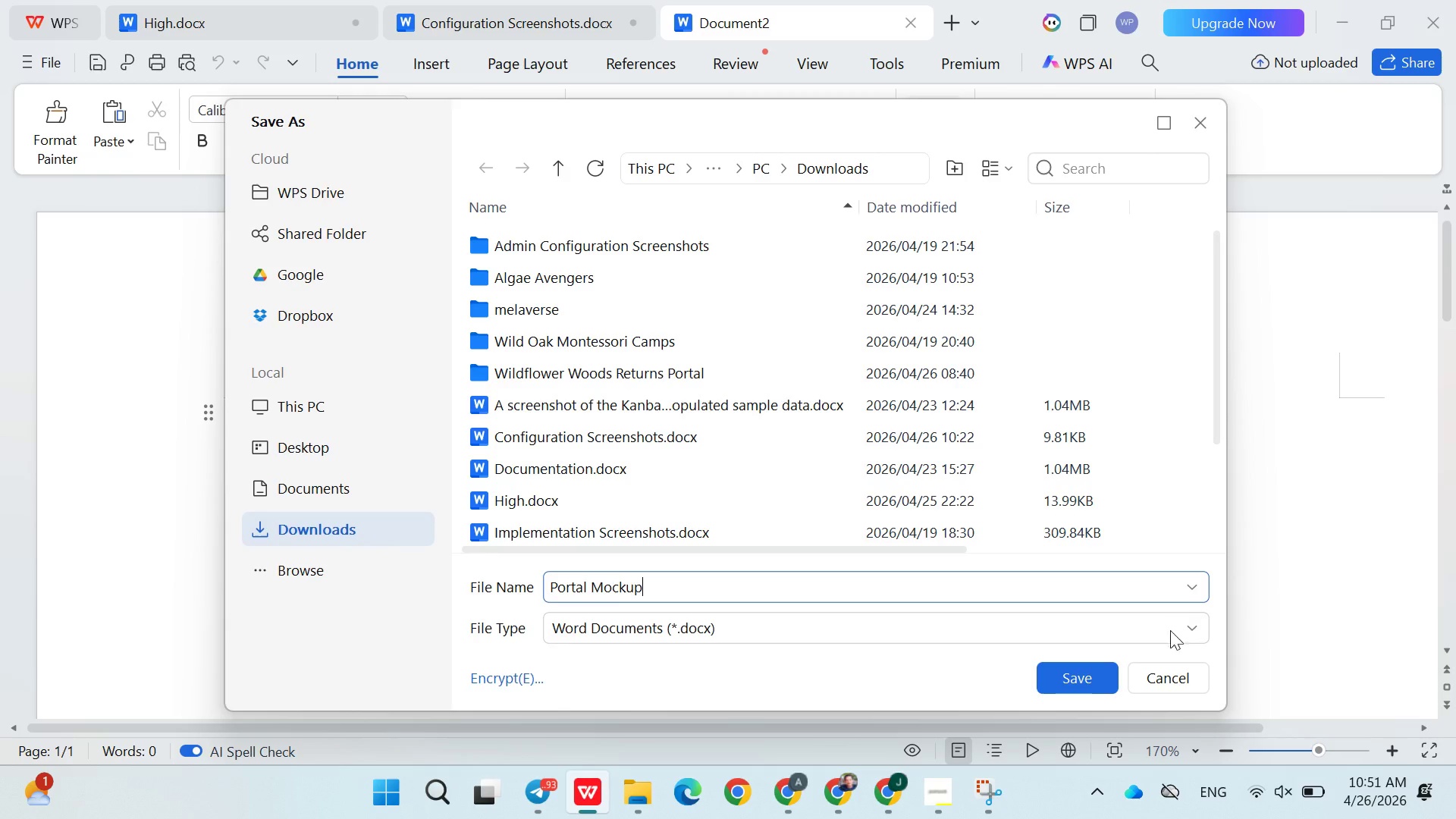 
left_click([1075, 667])
 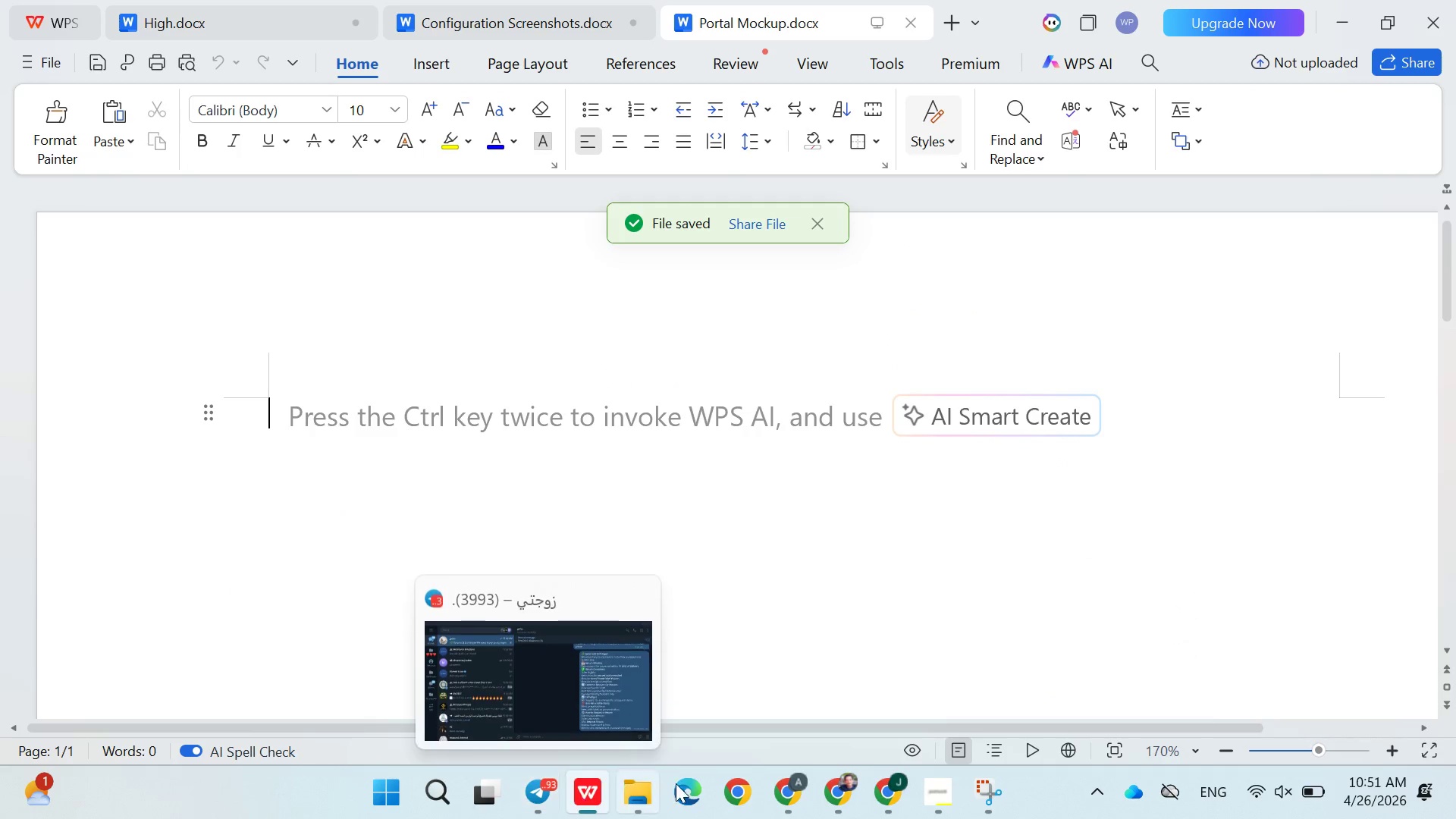 
left_click([1012, 789])
 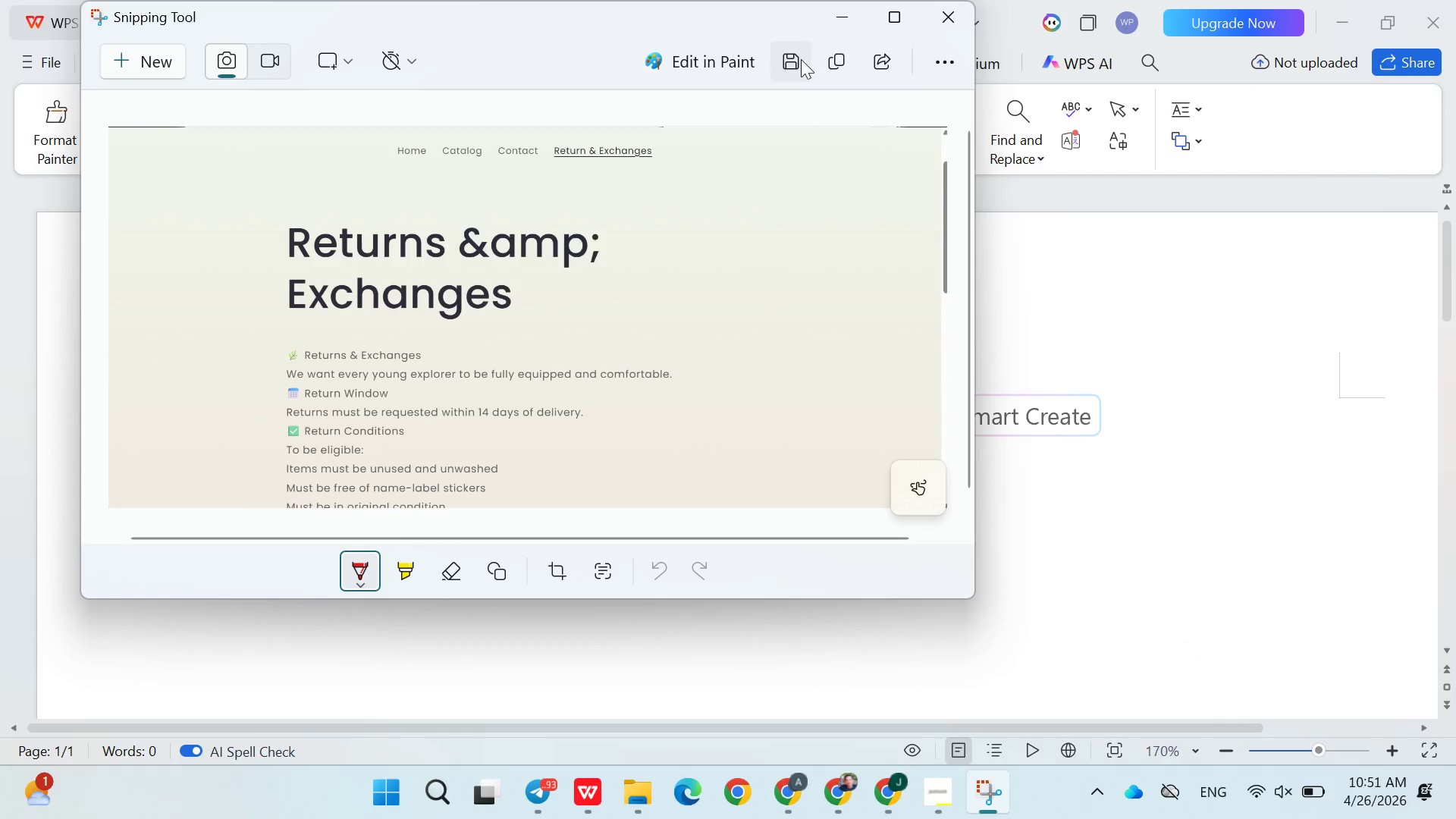 
left_click([834, 60])
 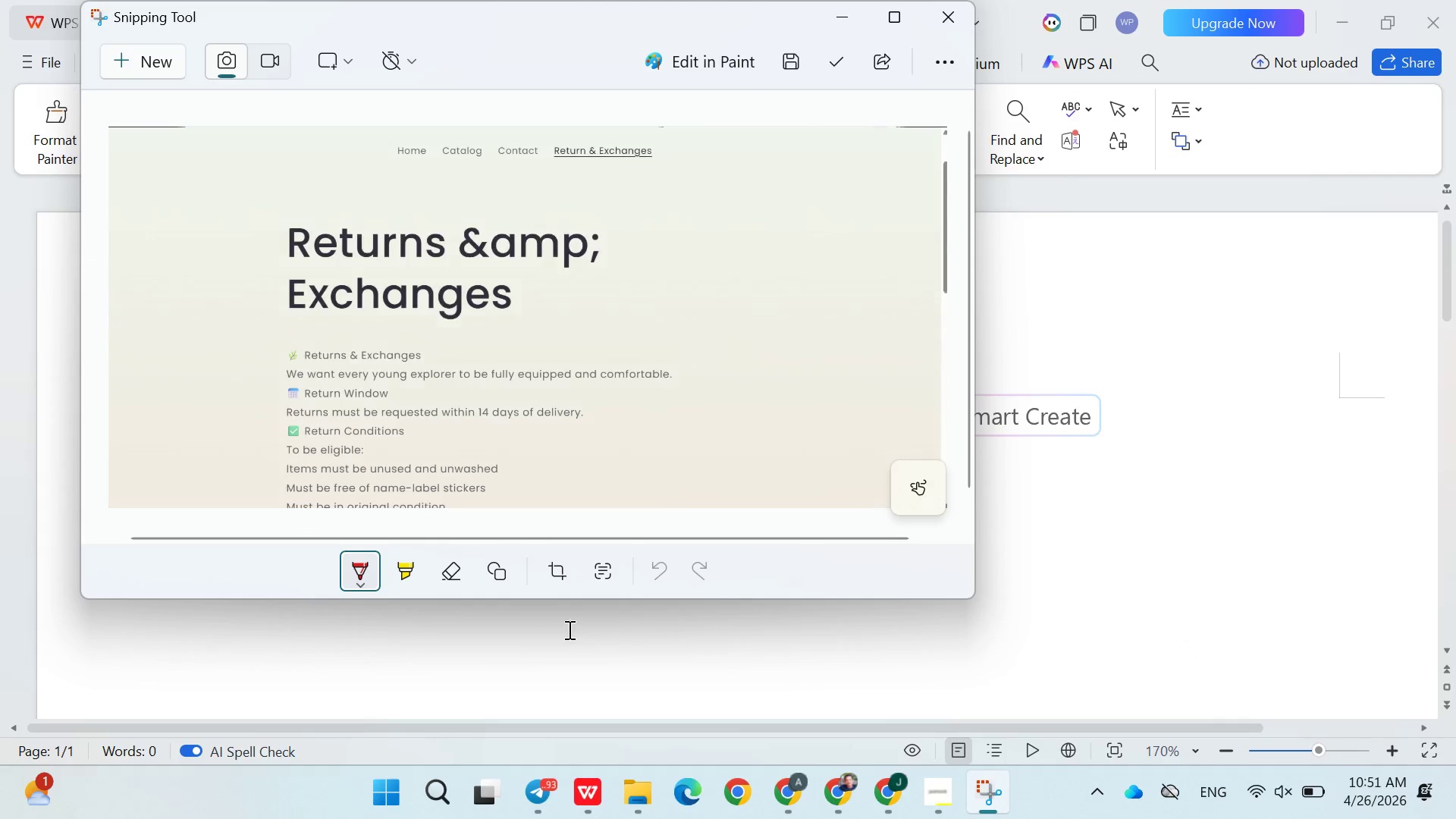 
left_click([562, 639])
 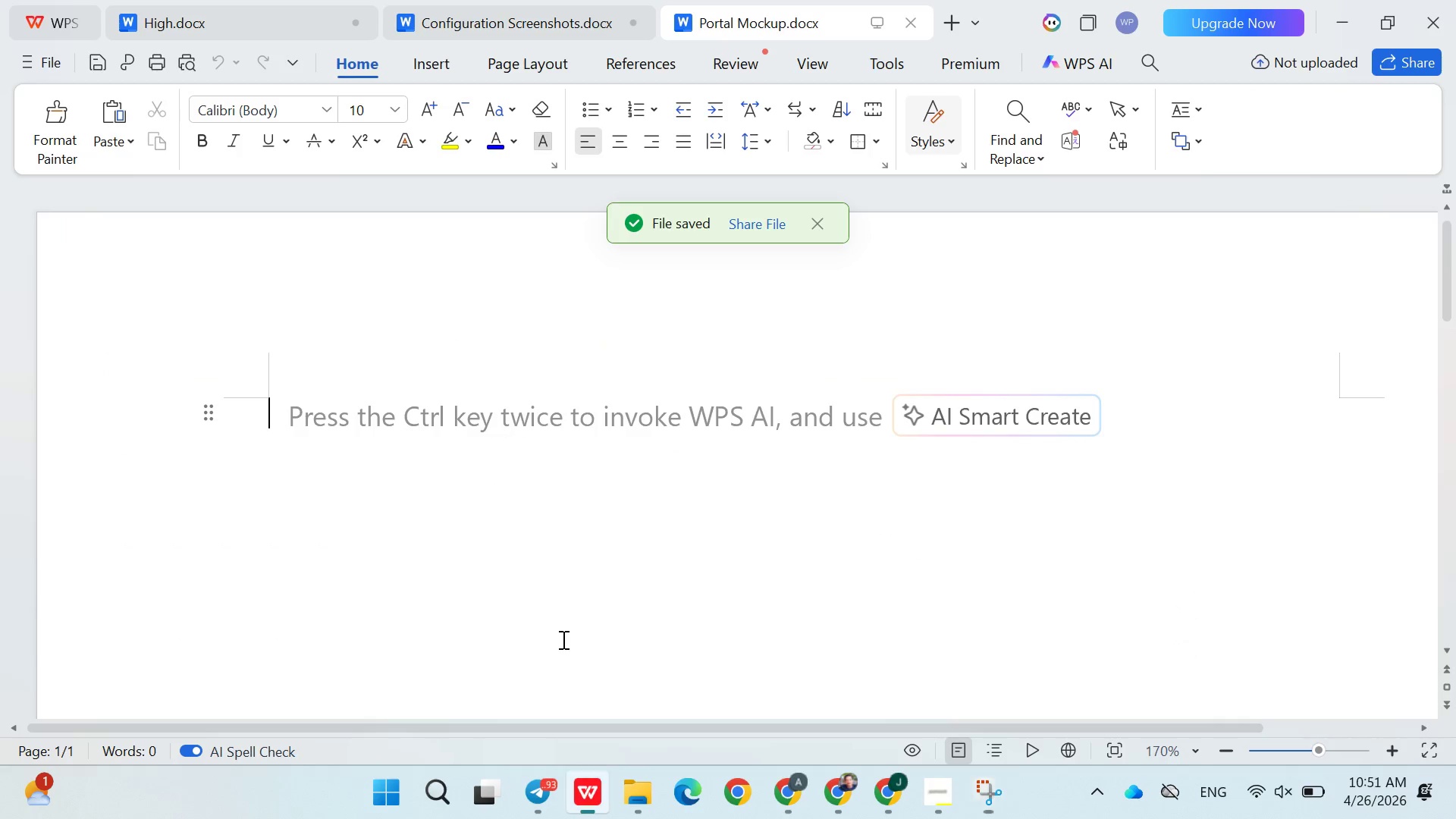 
key(Control+V)
 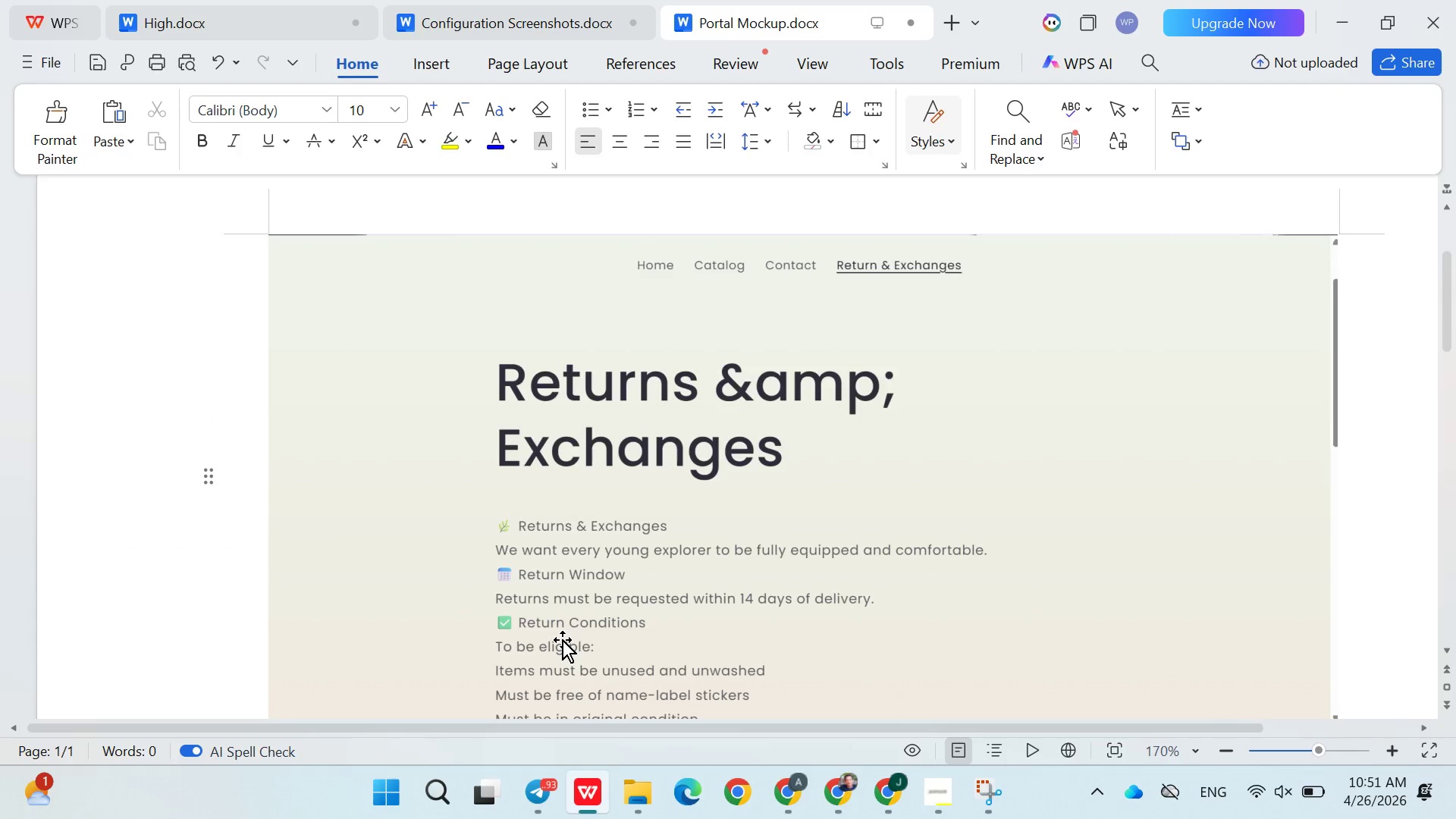 
key(Enter)
 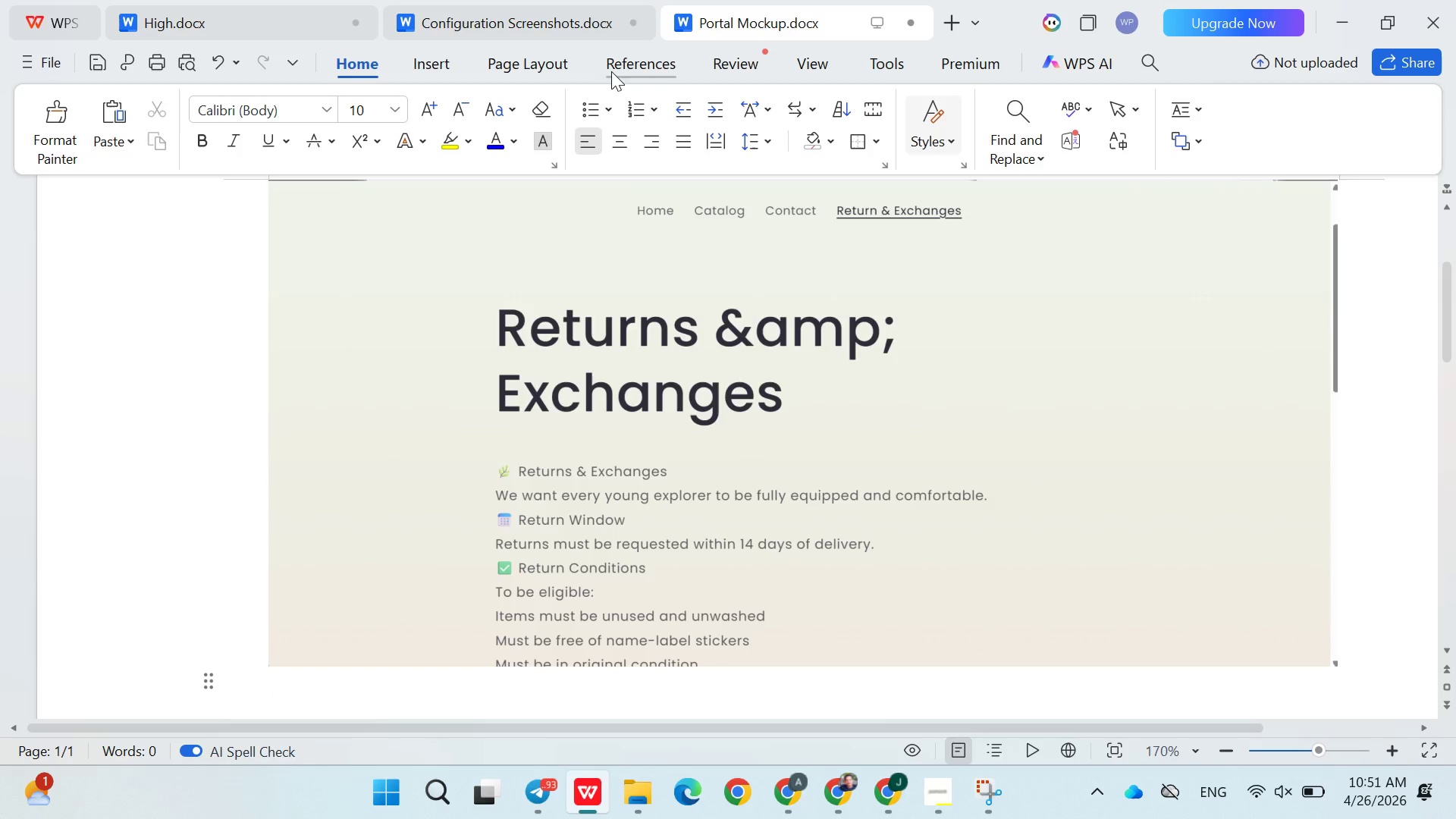 
left_click([143, 0])
 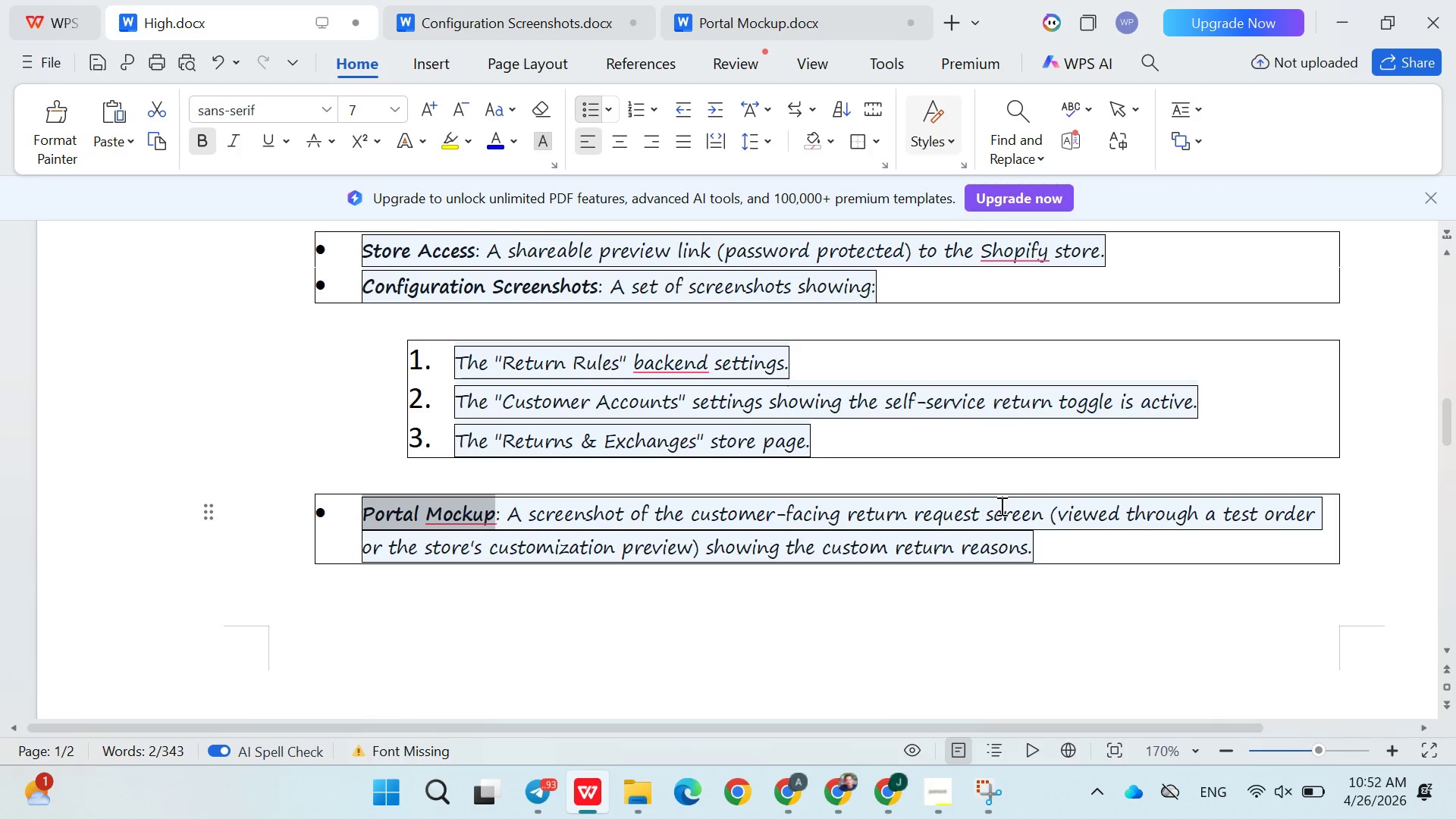 
wait(5.23)
 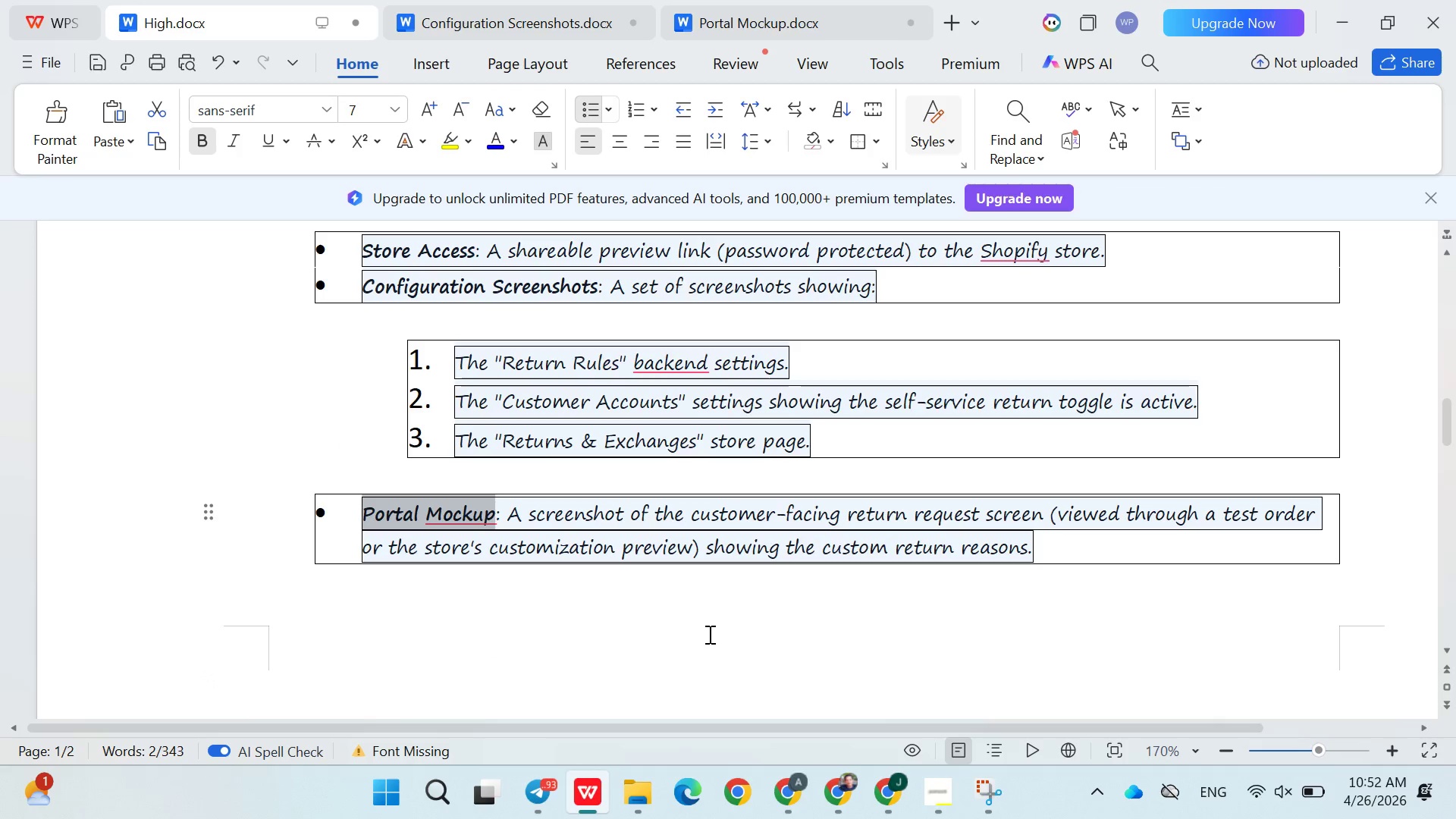 
left_click_drag(start_coordinate=[1041, 516], to_coordinate=[821, 497])
 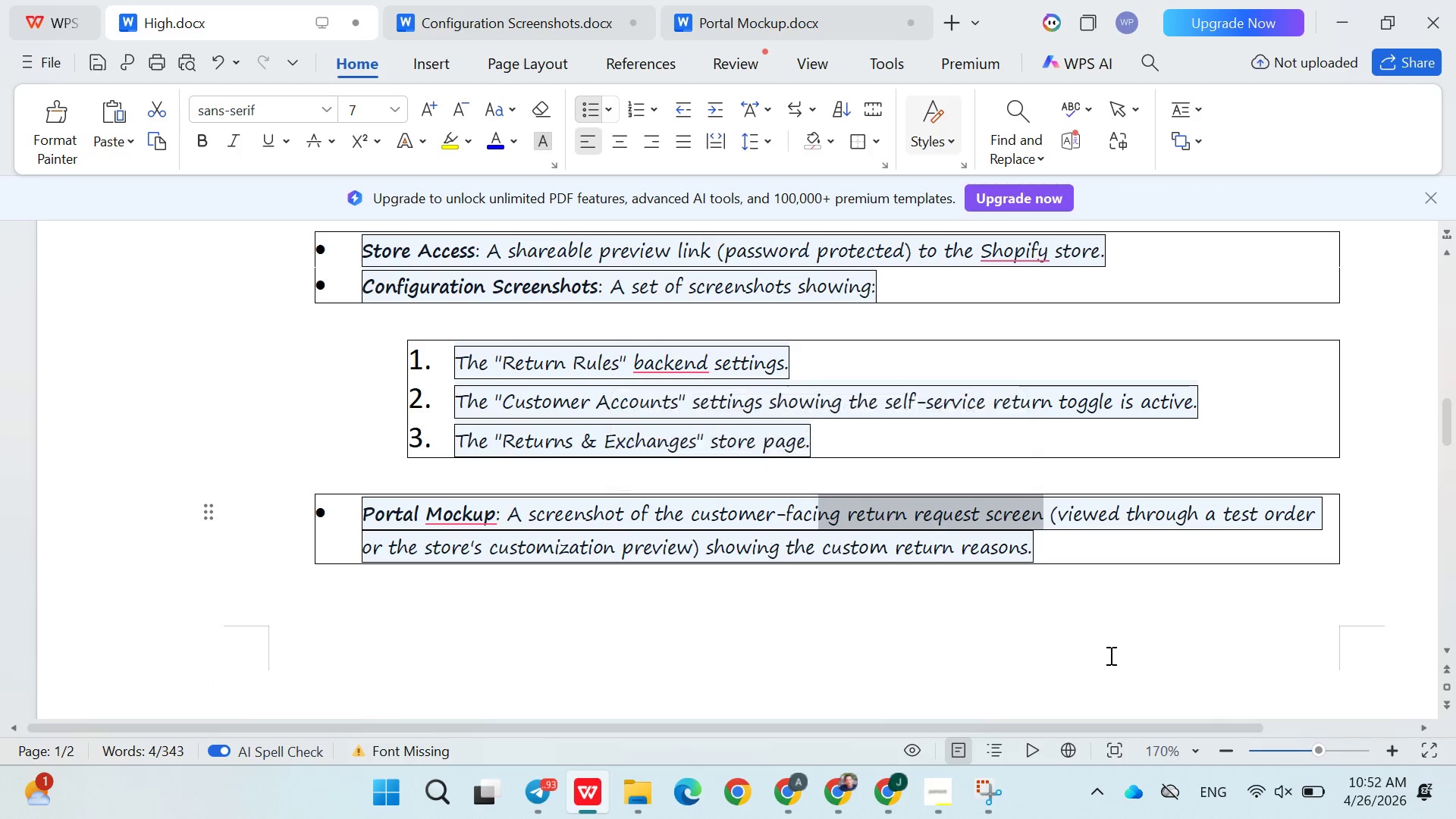 
left_click_drag(start_coordinate=[1111, 655], to_coordinate=[353, 500])
 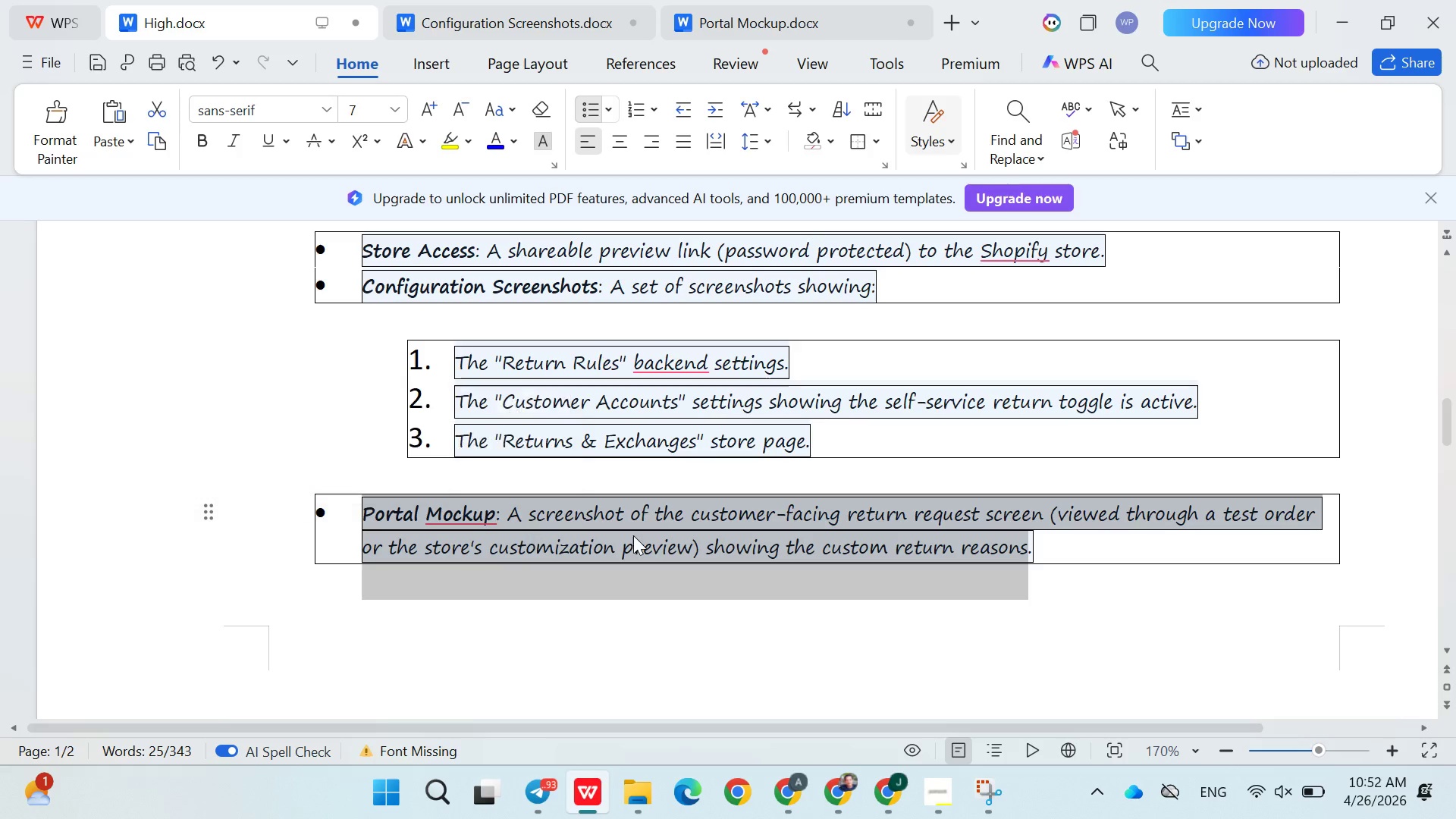 
key(Control+ControlLeft)
 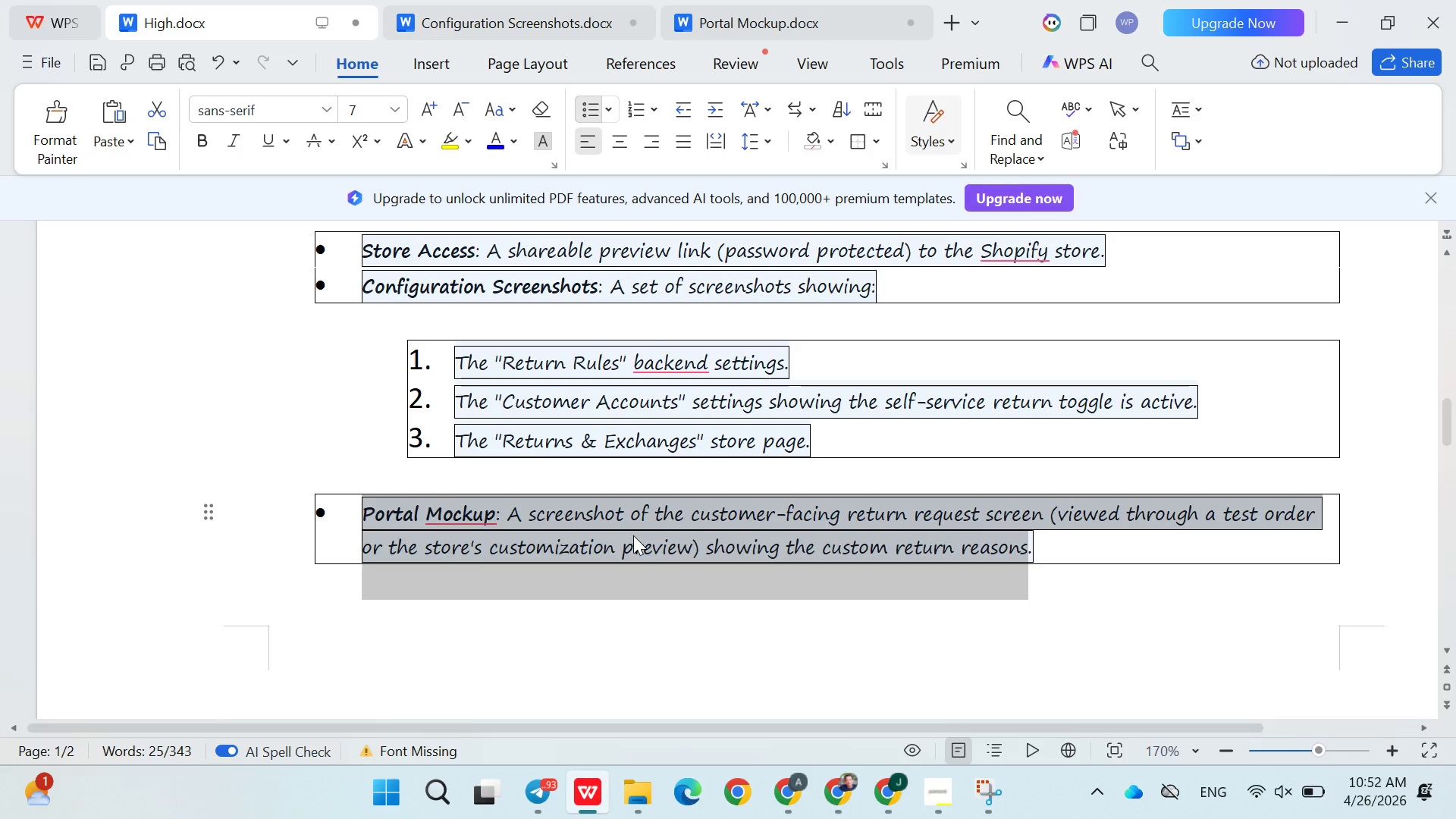 
key(Control+C)
 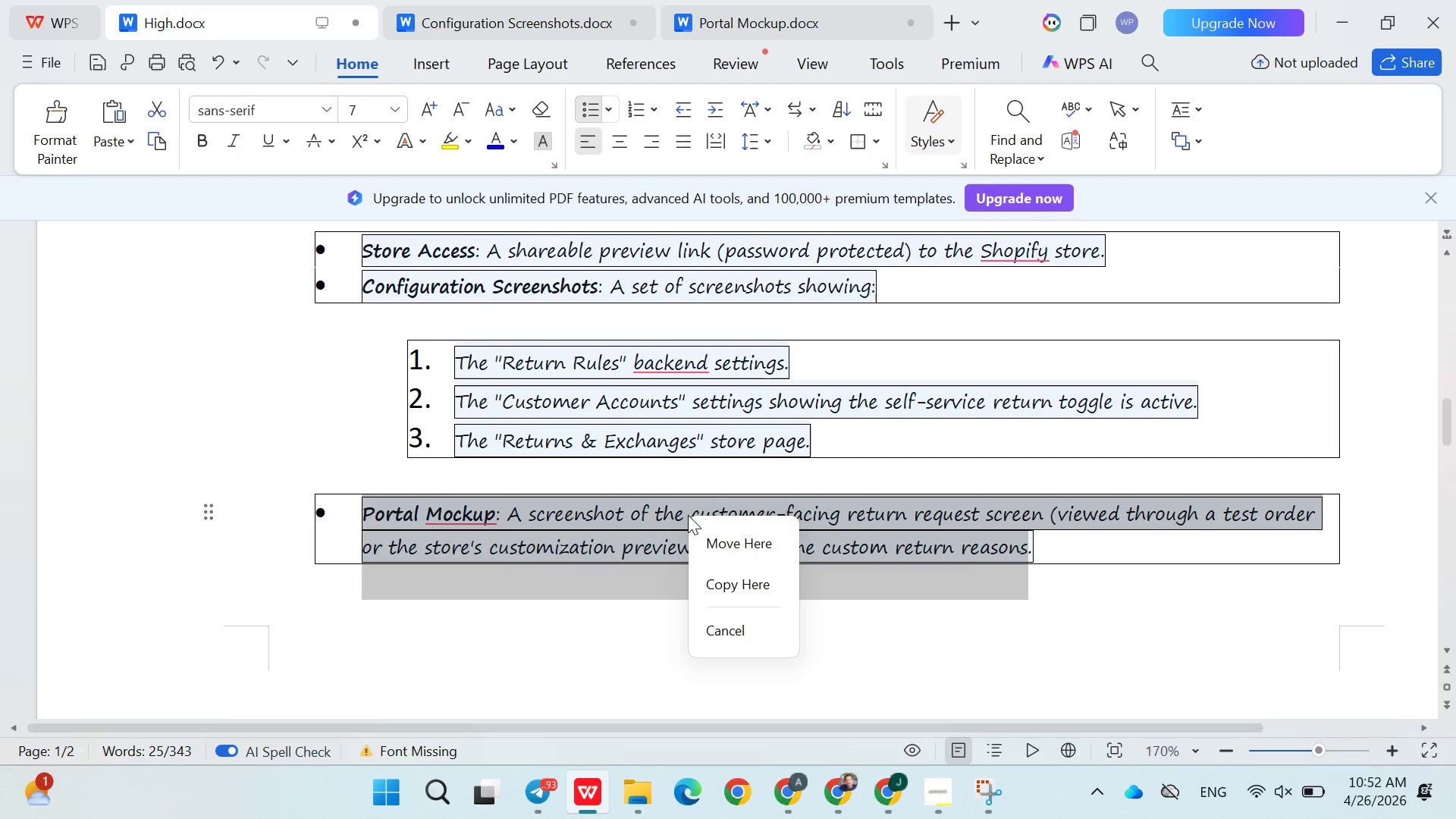 
left_click([760, 580])
 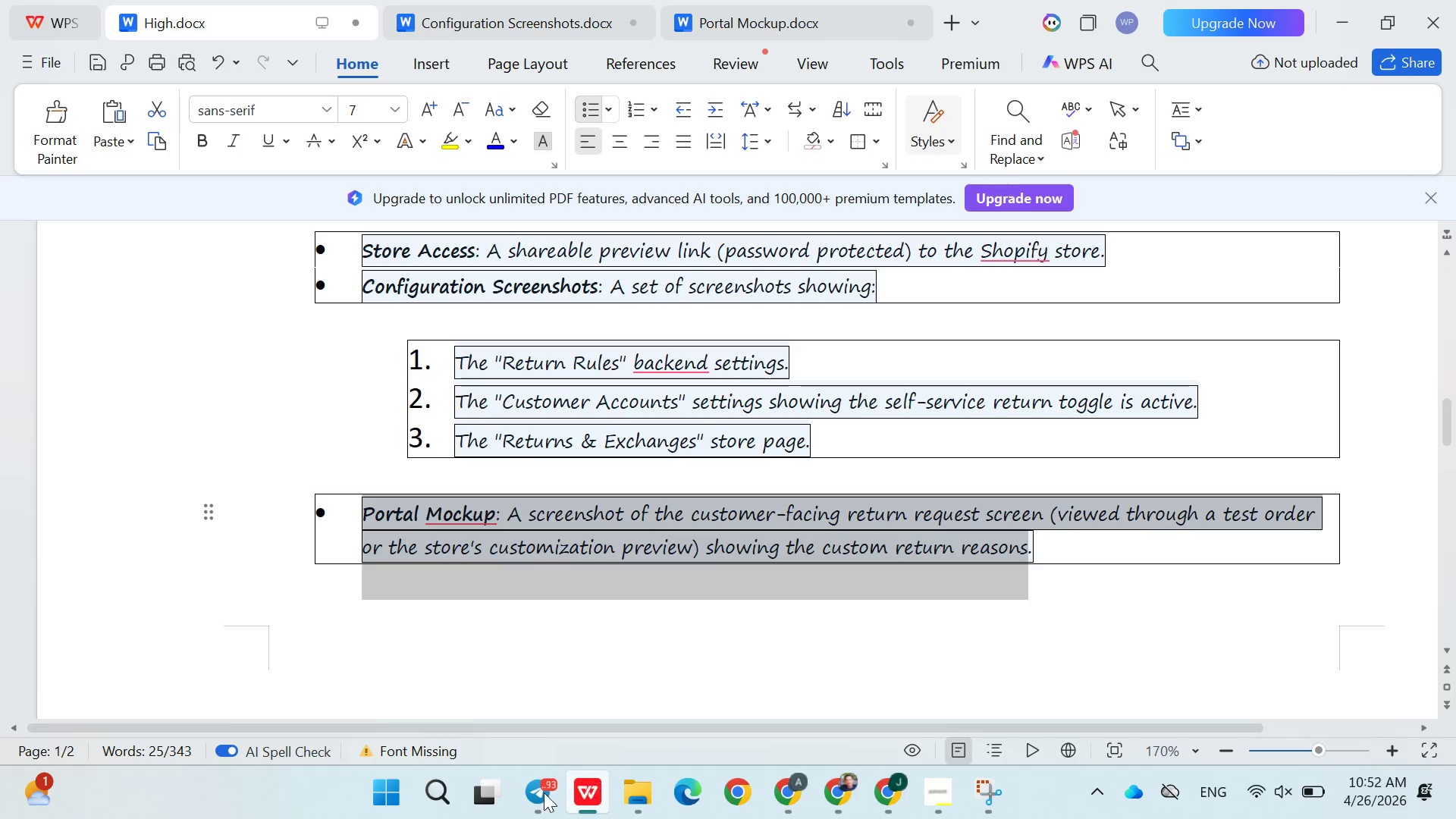 
left_click([541, 794])
 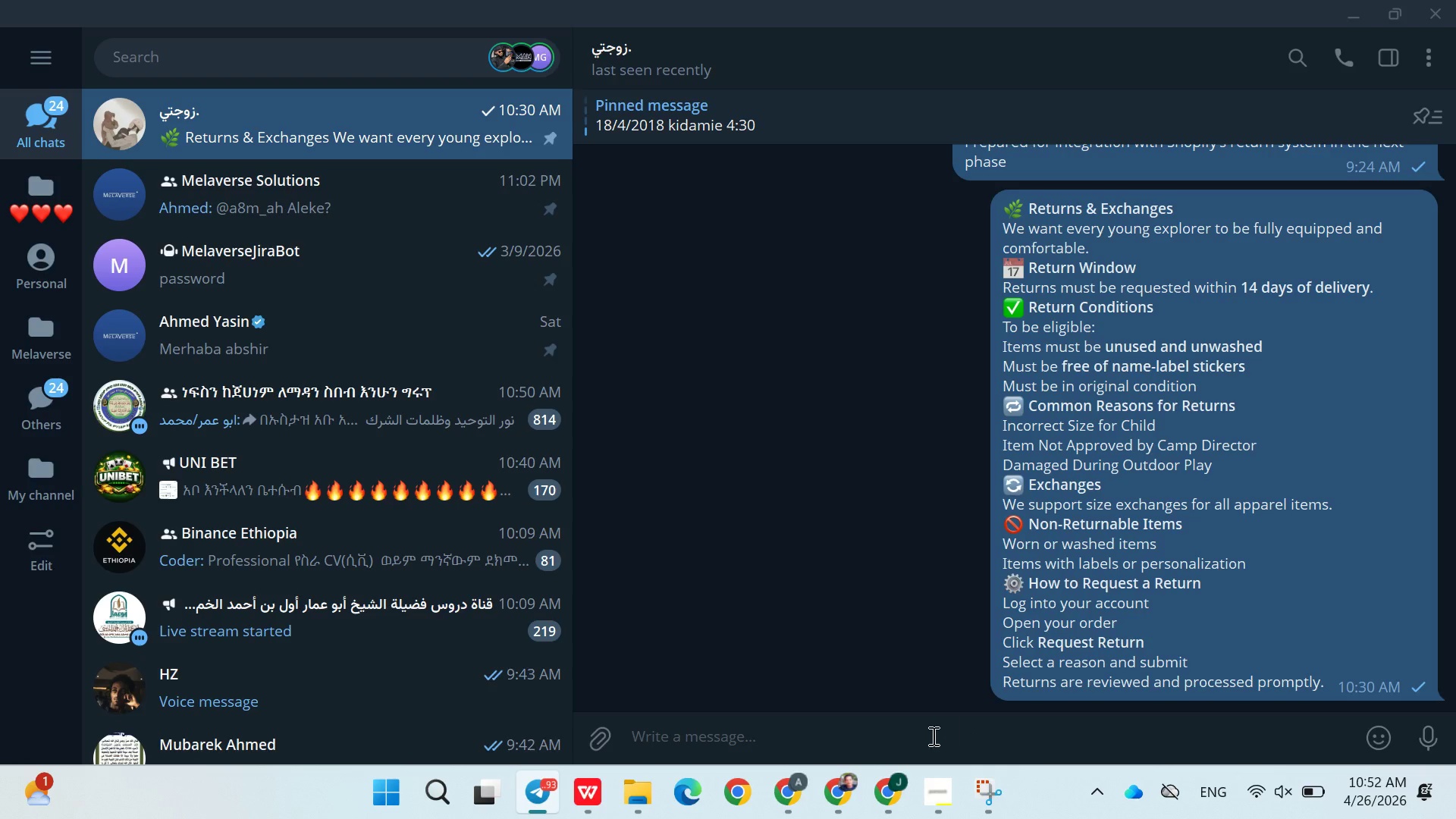 
key(Control+V)
 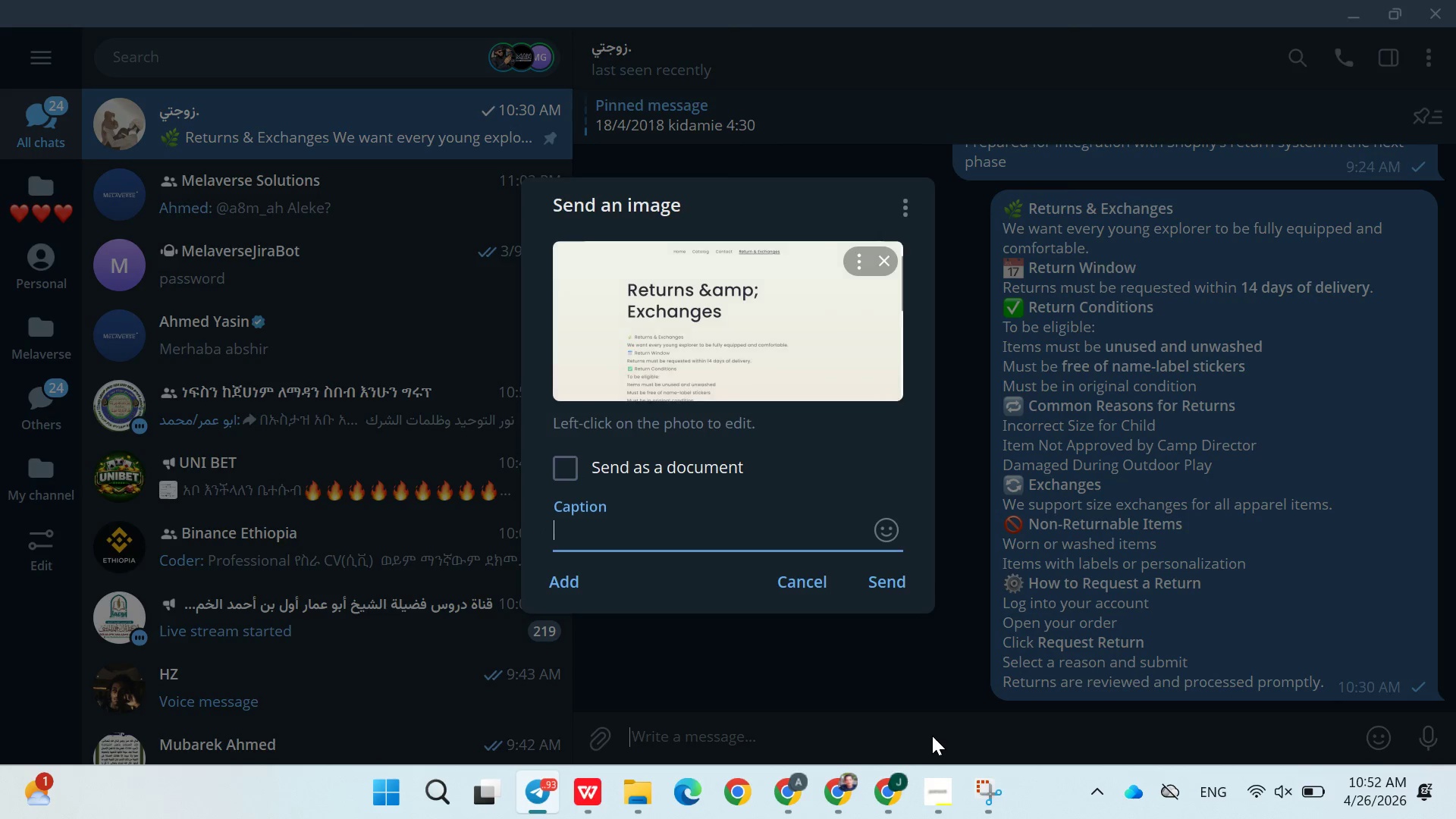 
key(Enter)
 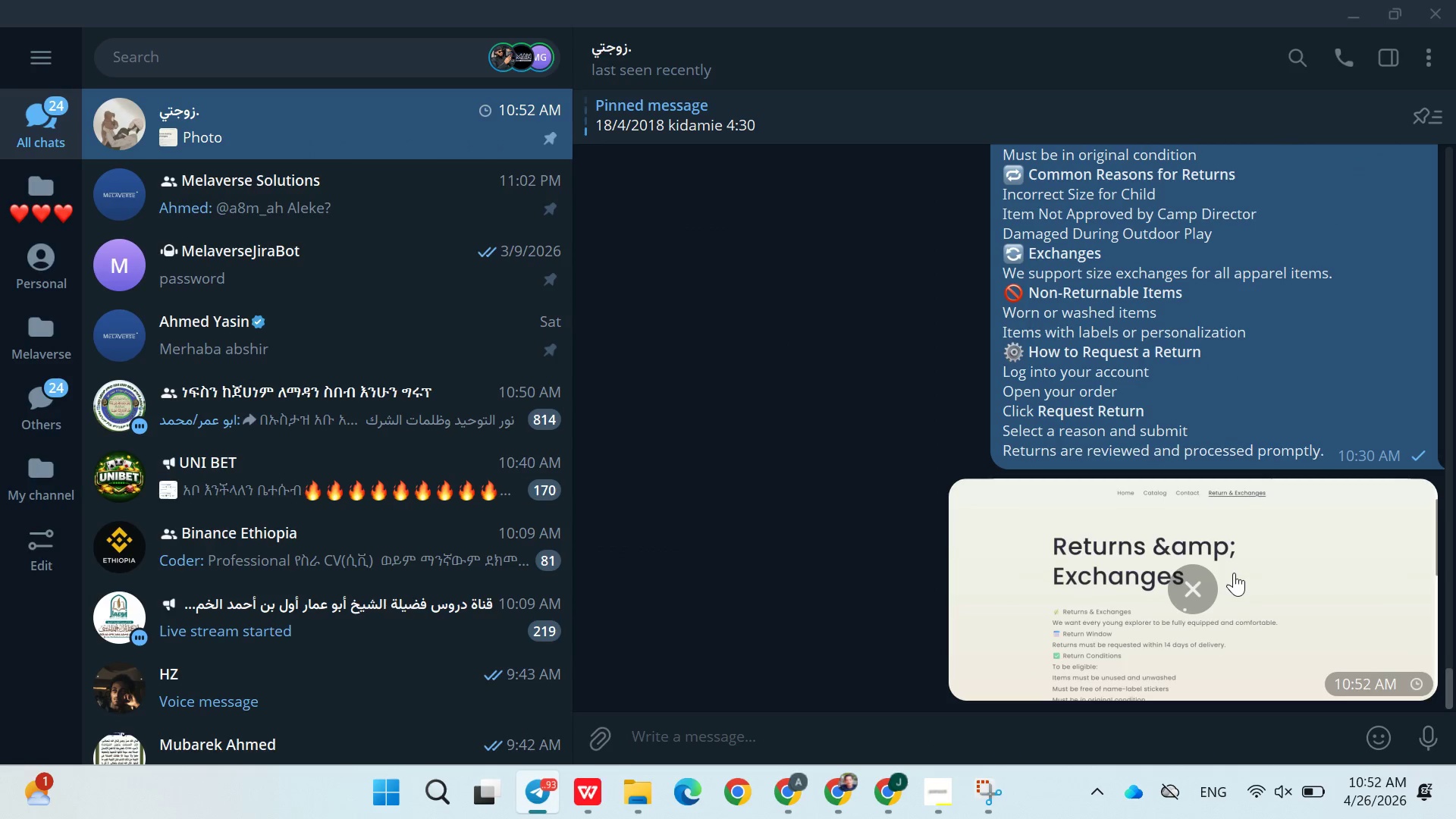 
left_click([1194, 603])
 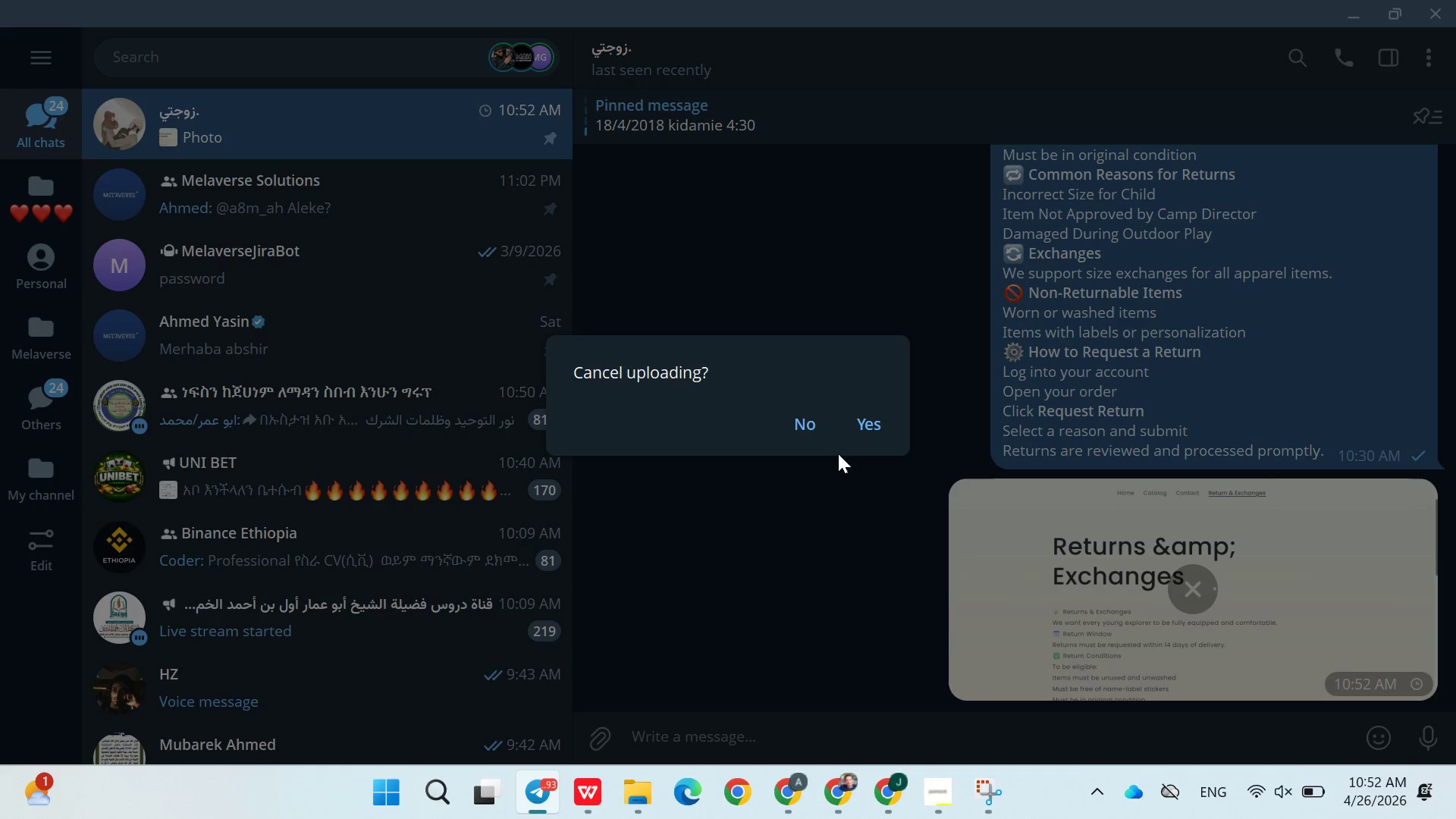 
left_click([867, 427])
 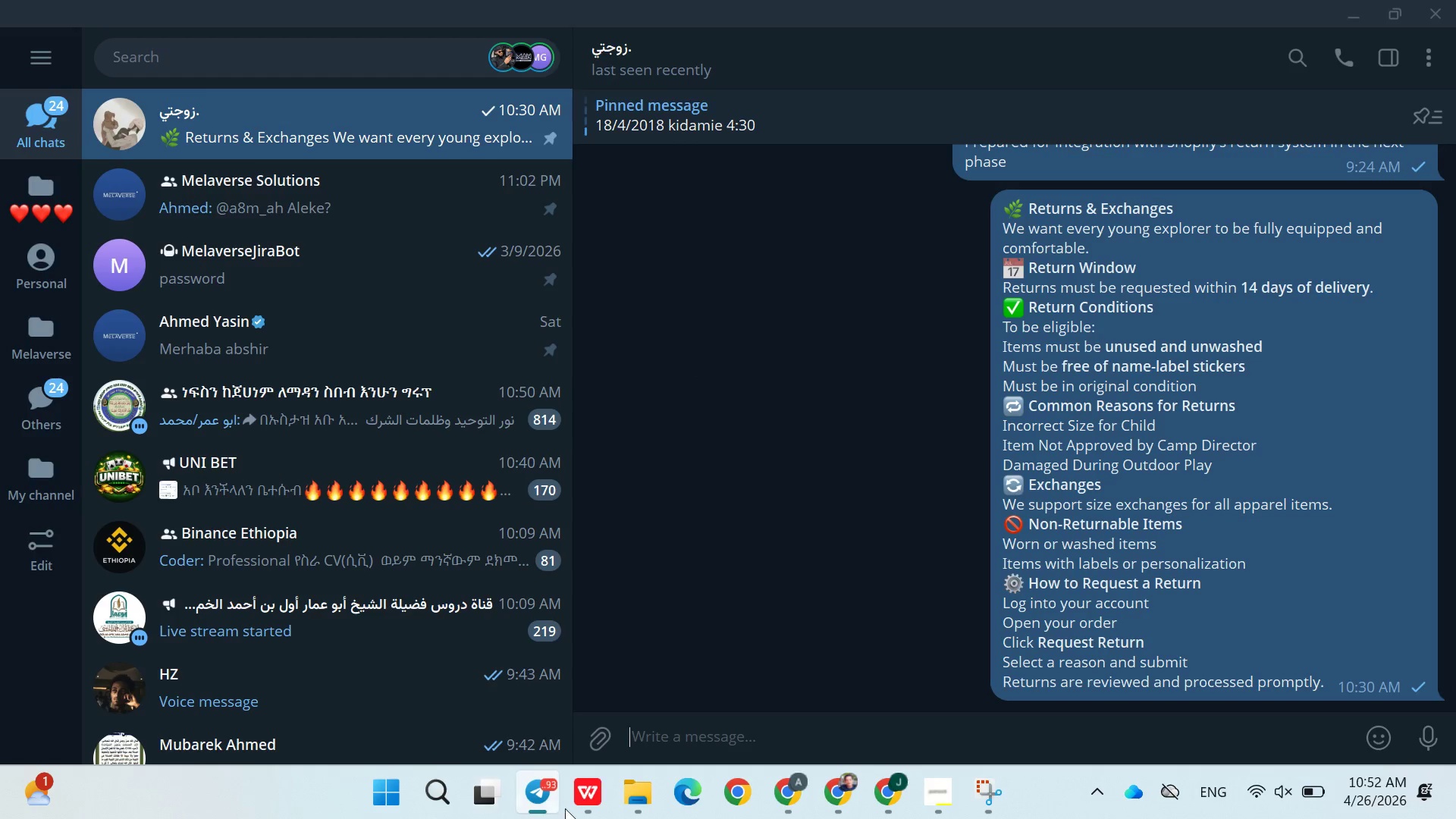 
left_click([577, 796])
 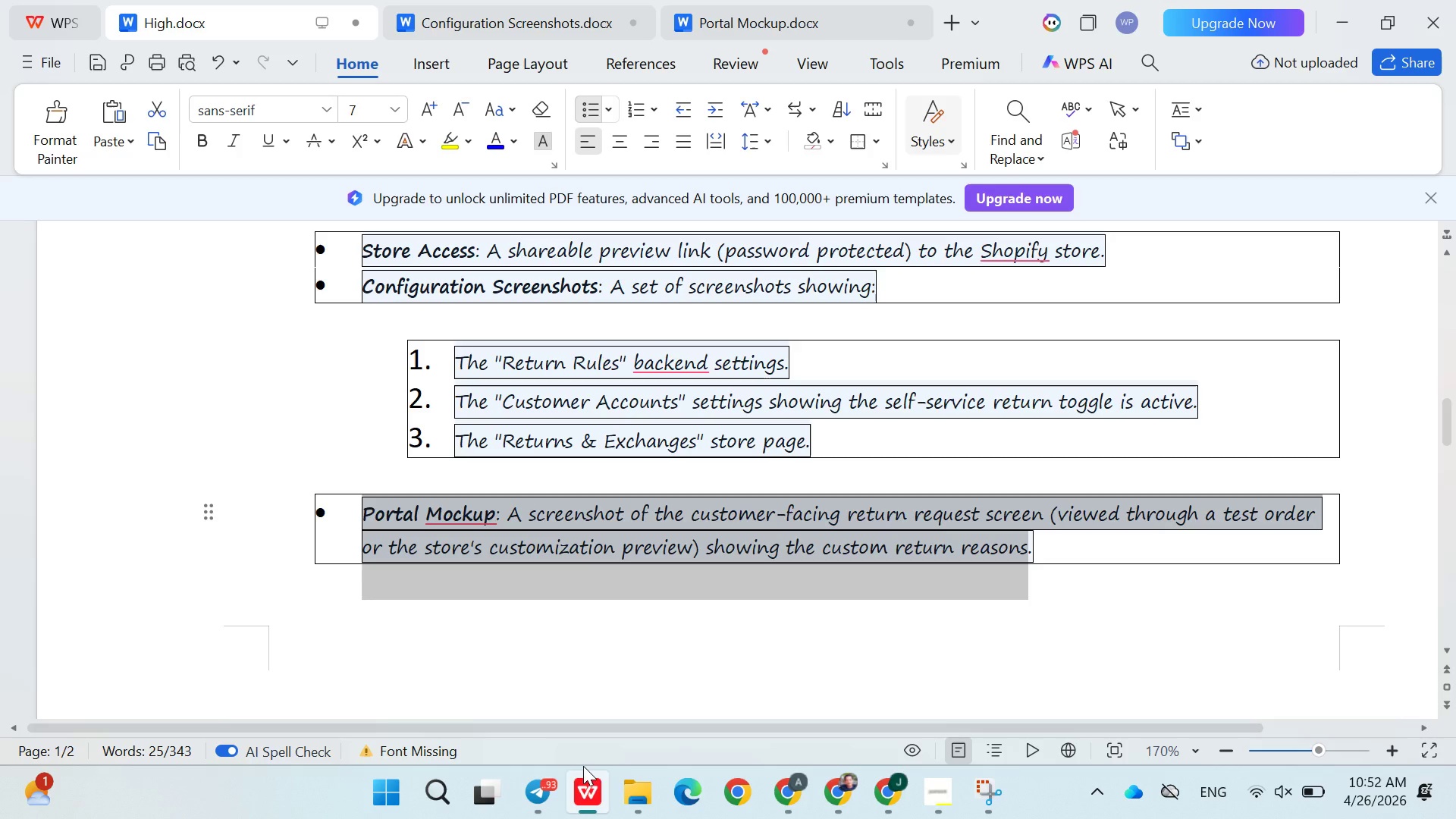 
key(Control+C)
 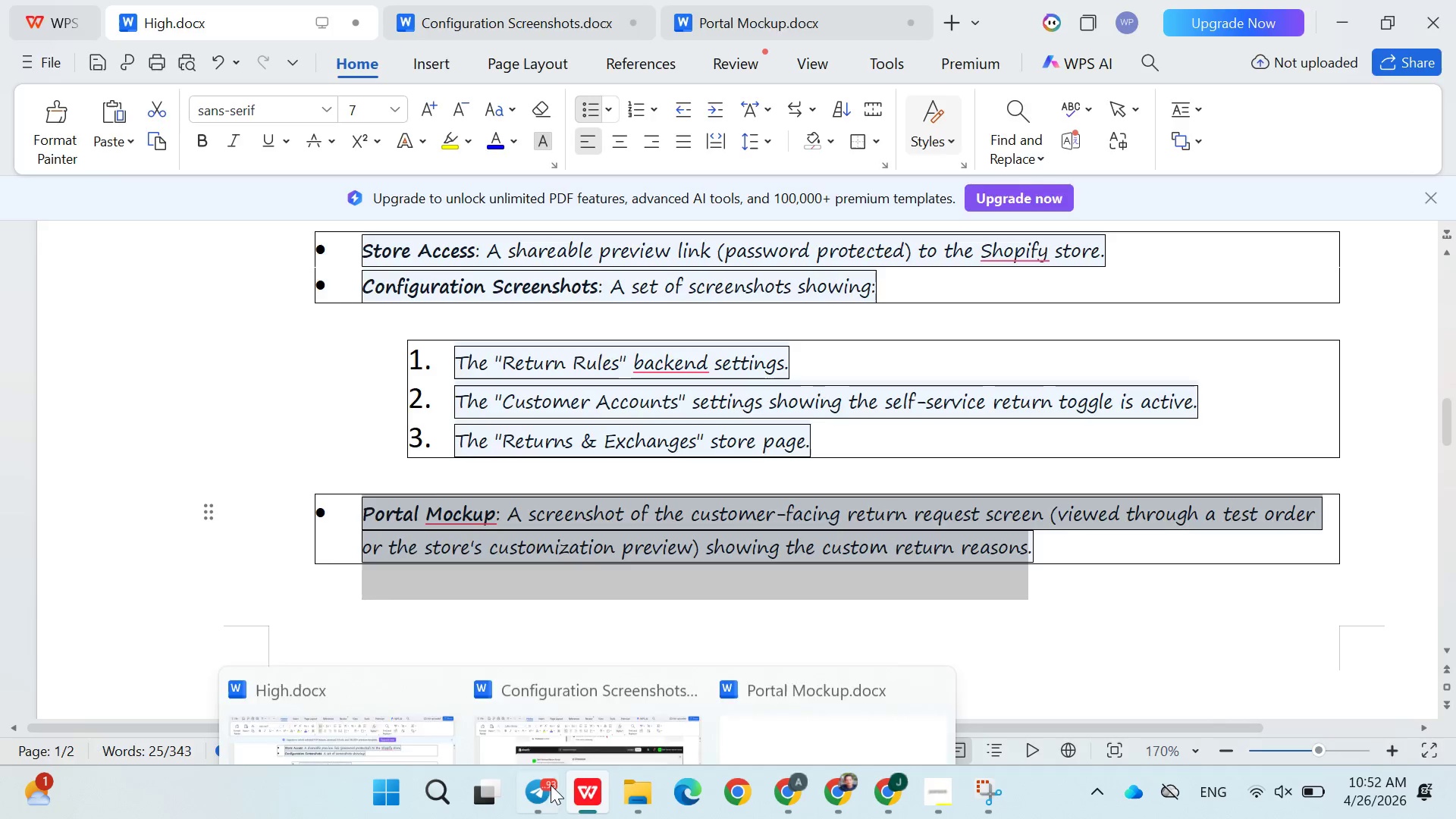 
key(Control+V)
 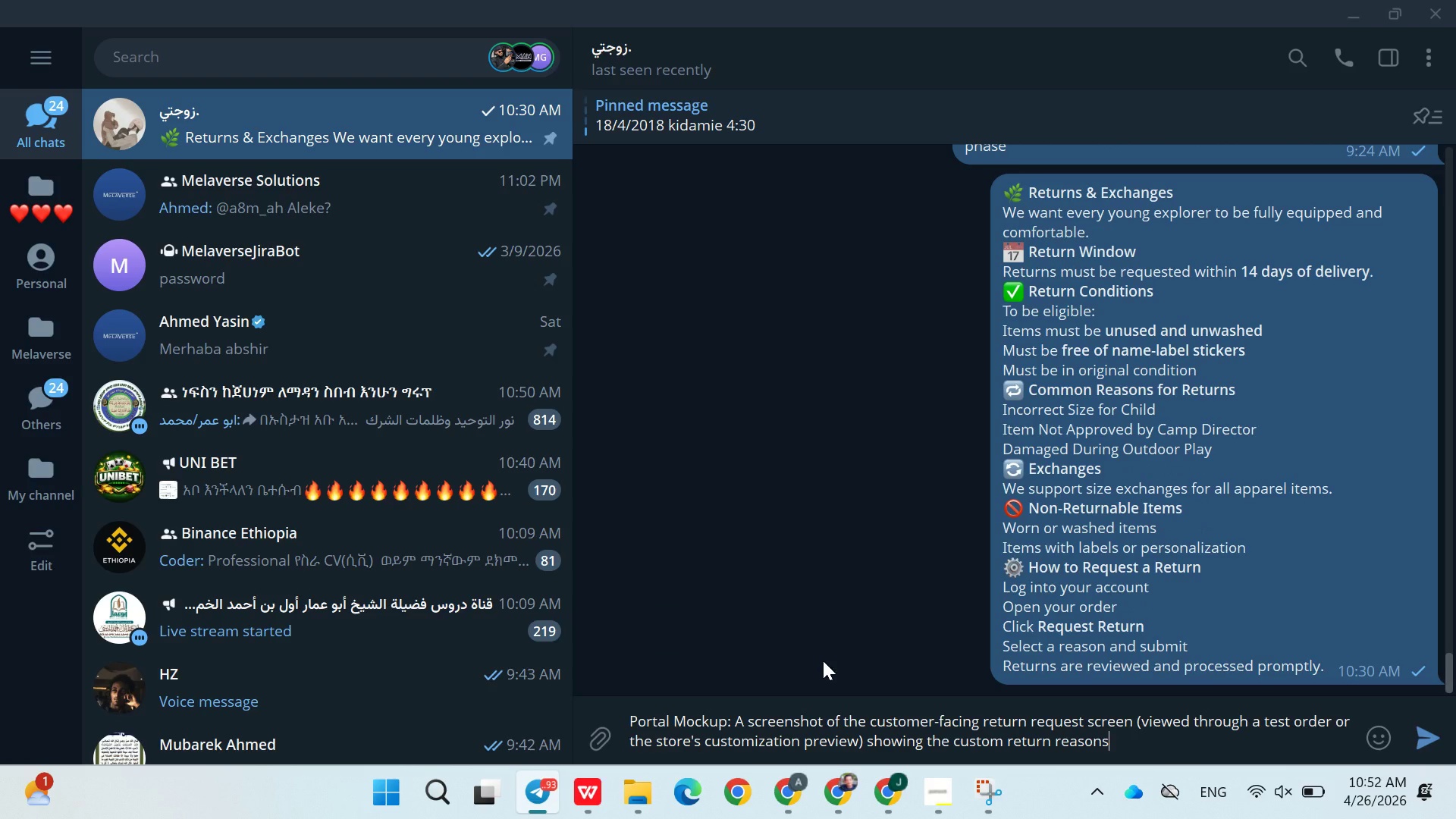 
key(Enter)
 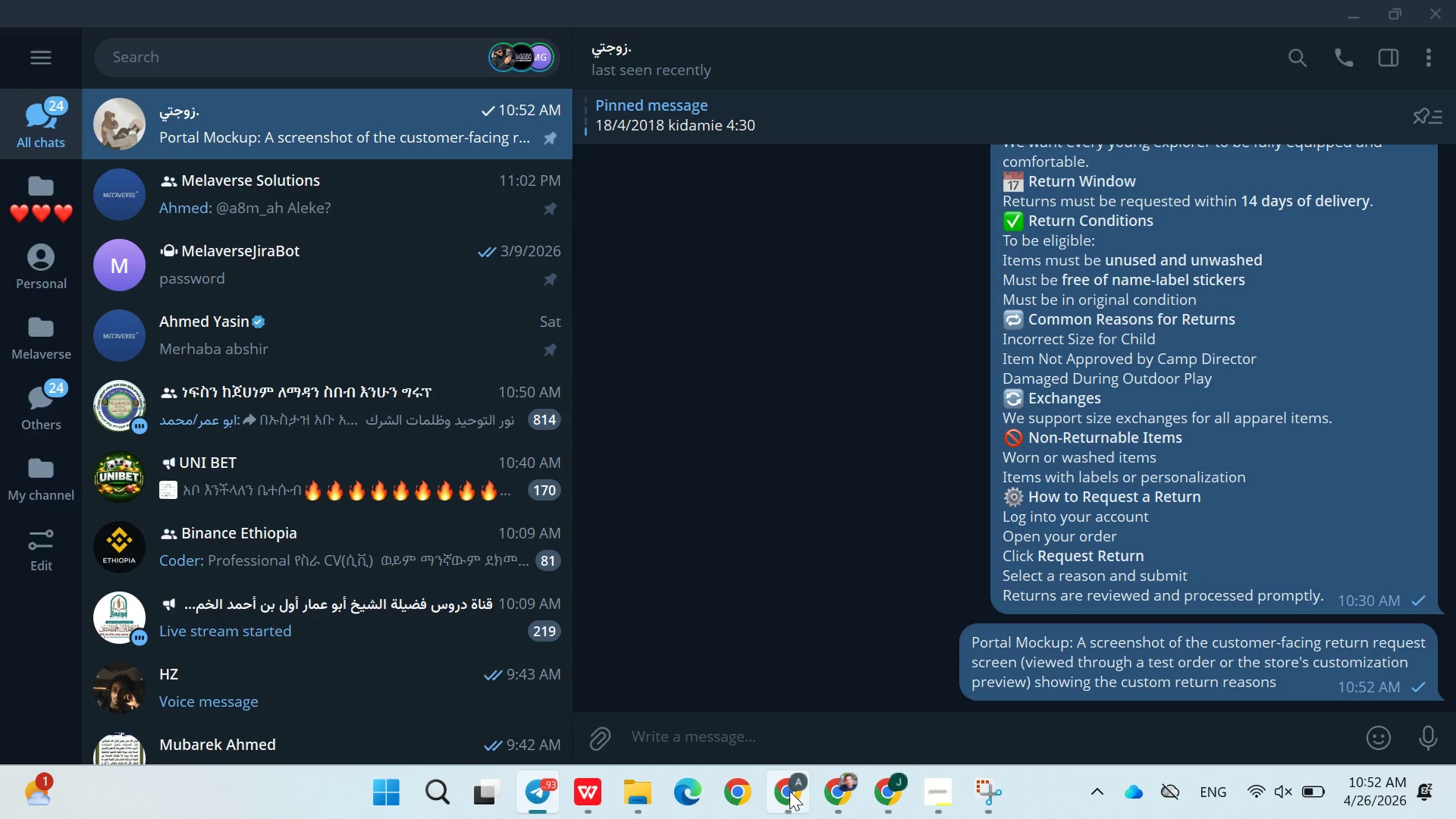 
scroll: coordinate [654, 561], scroll_direction: down, amount: 2.0
 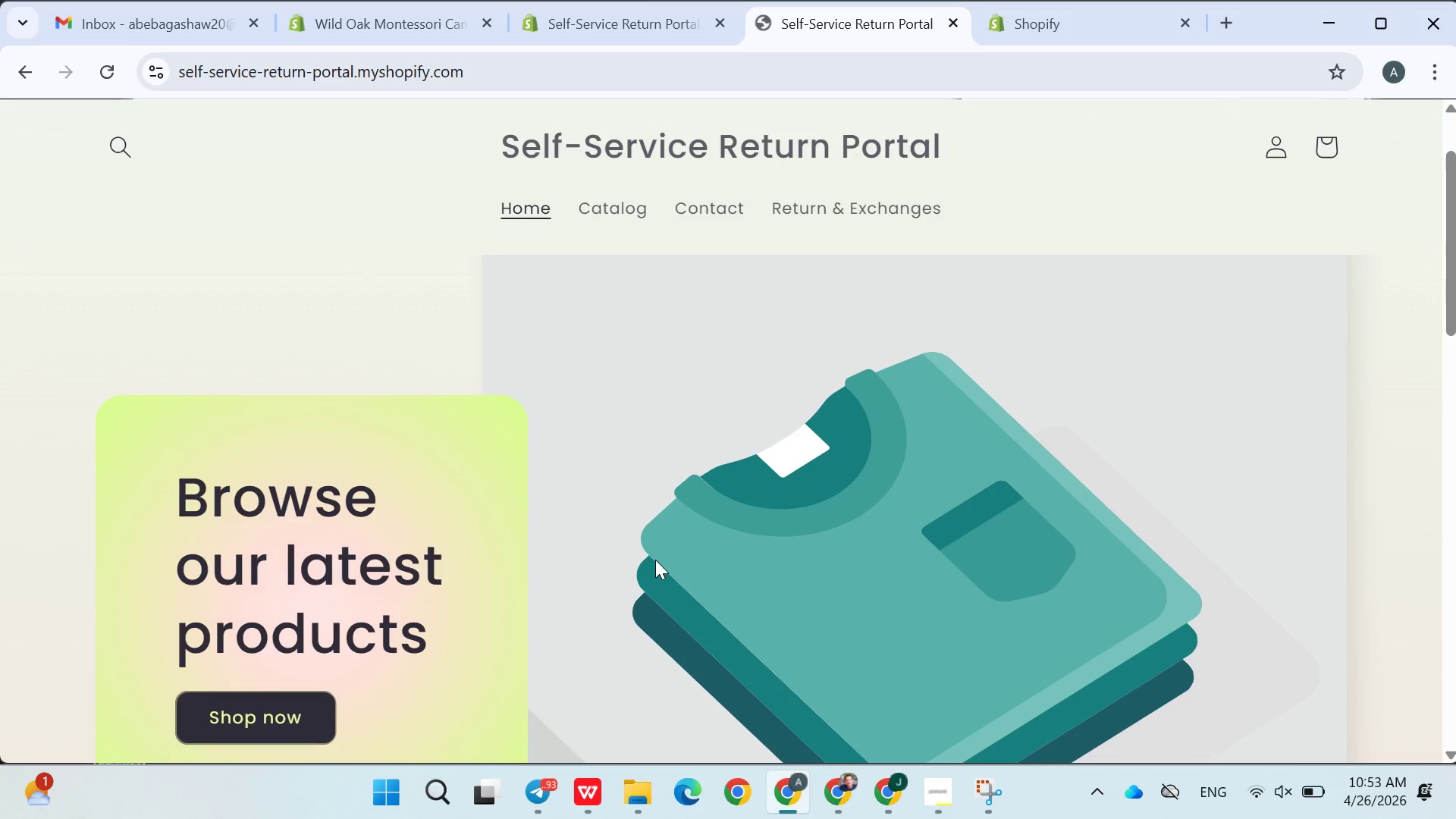 
wait(38.6)
 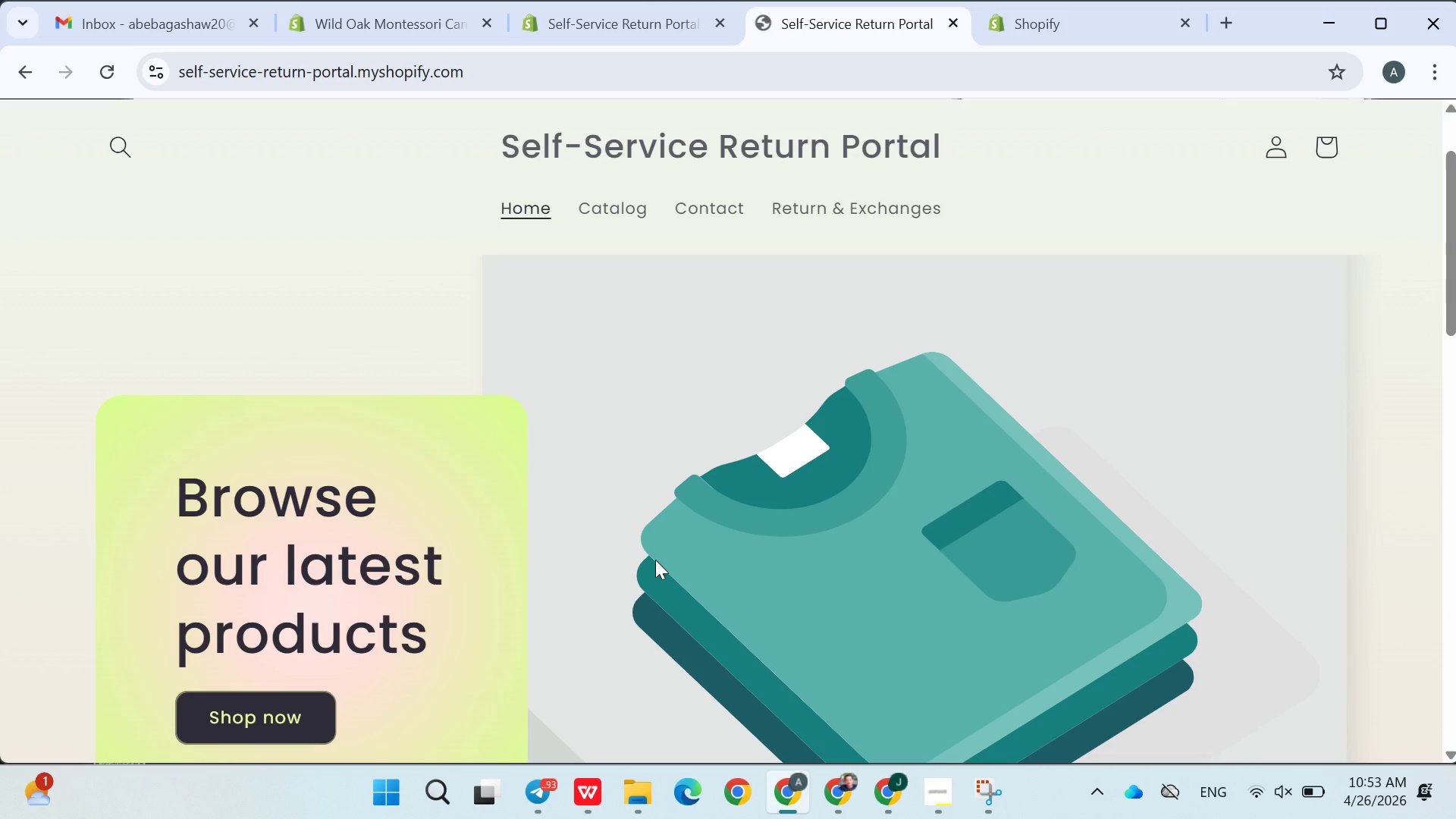 
left_click([479, 21])
 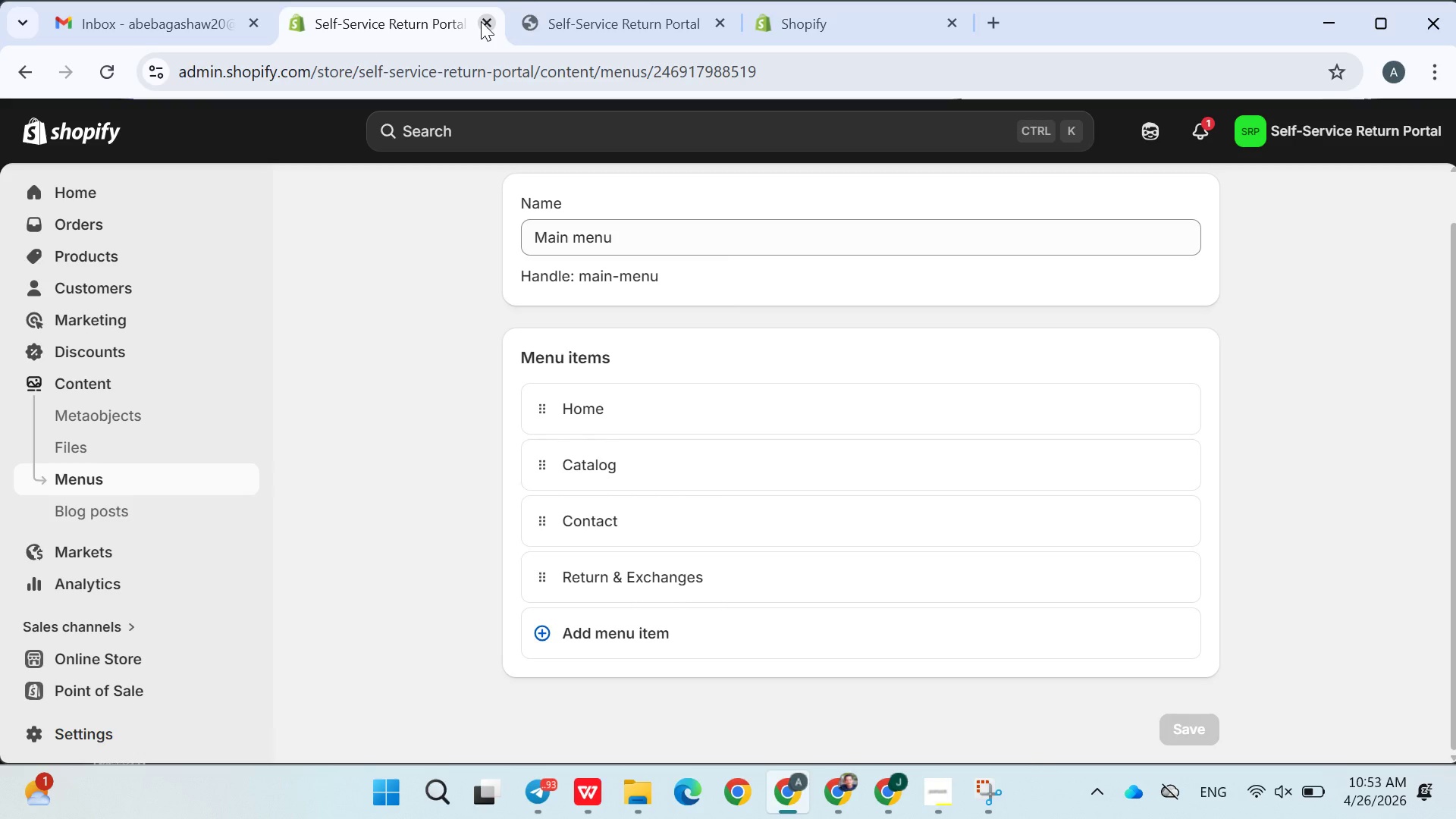 
left_click([554, 17])
 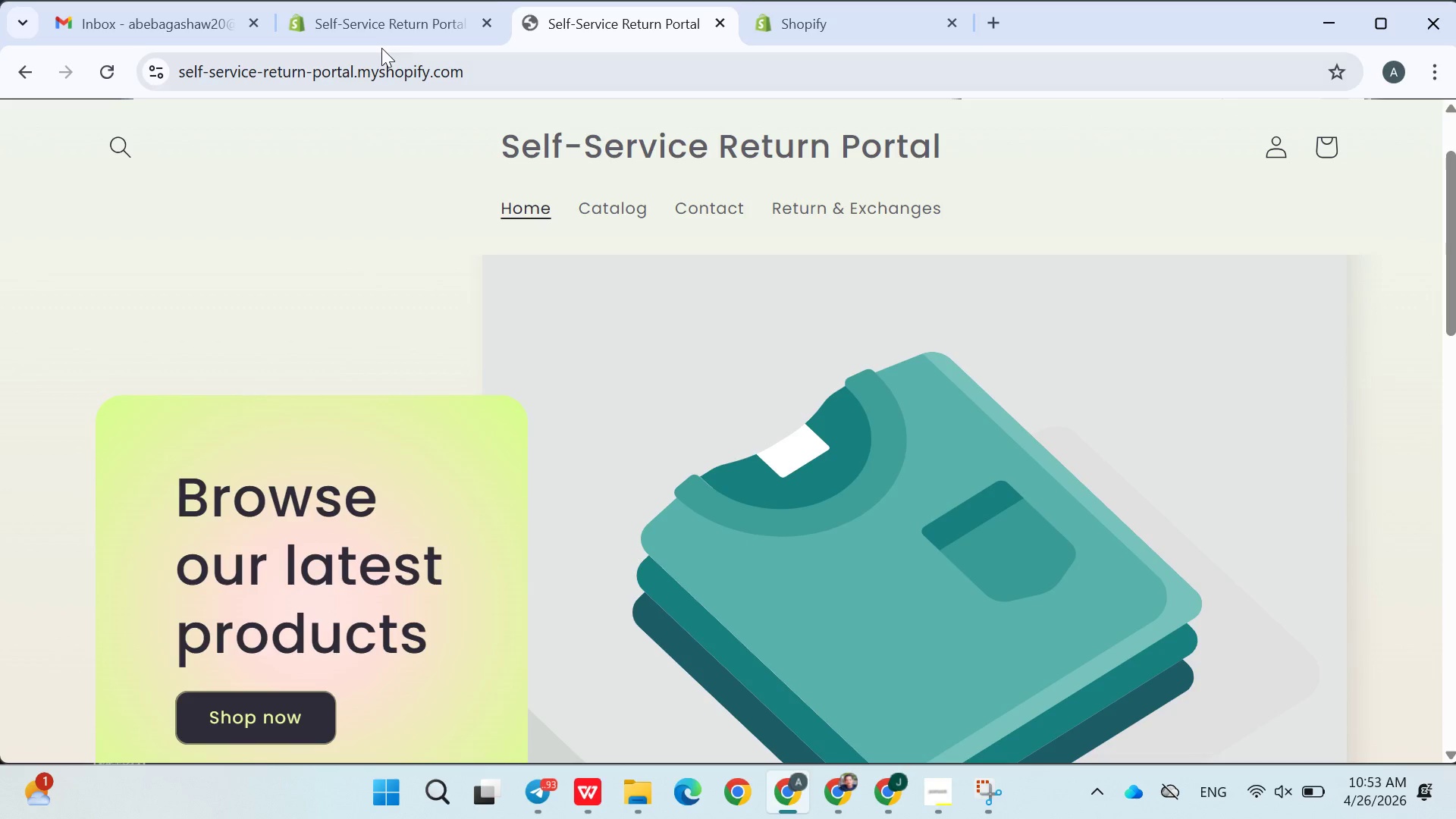 
left_click([375, 17])
 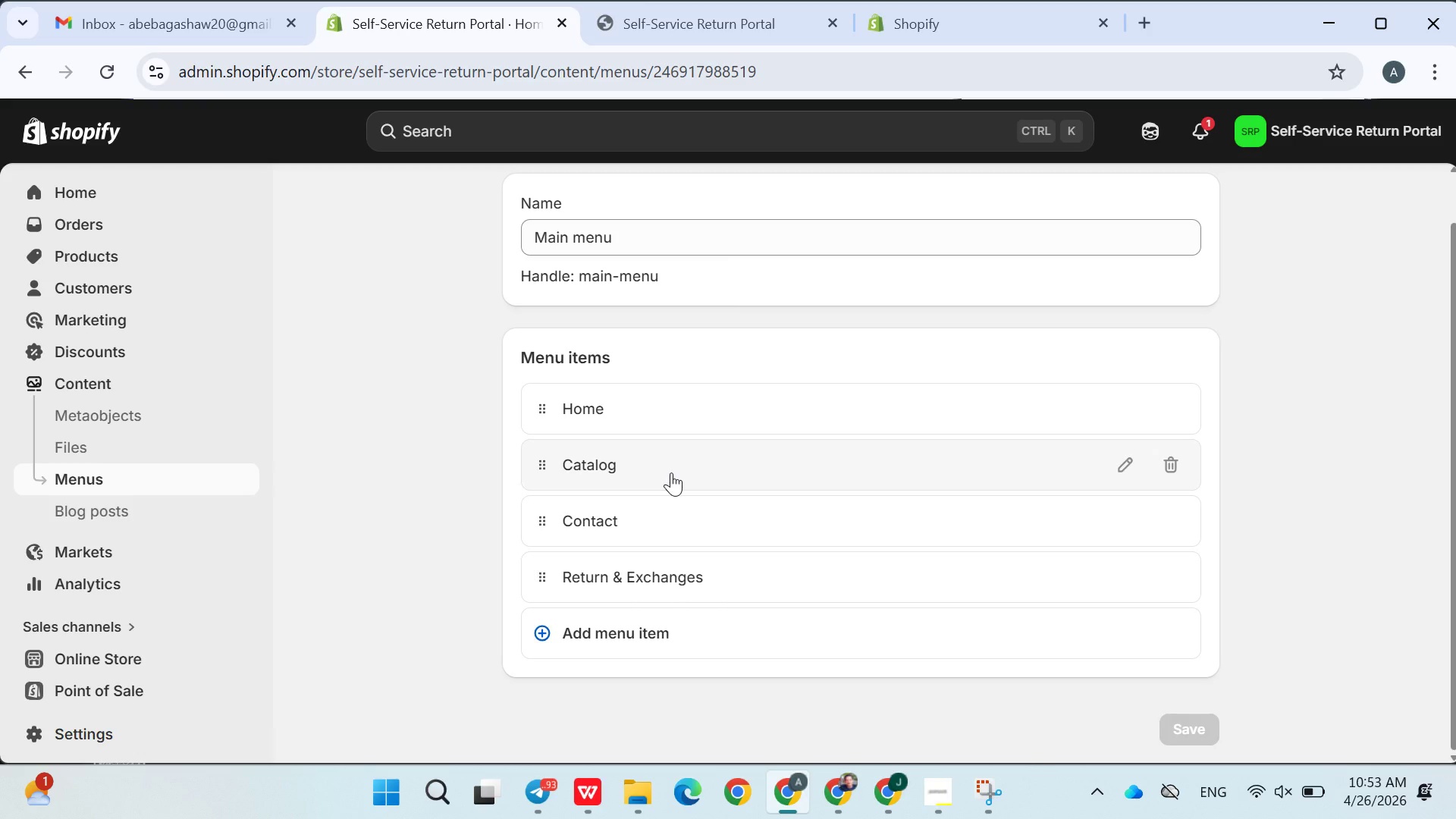 
wait(24.14)
 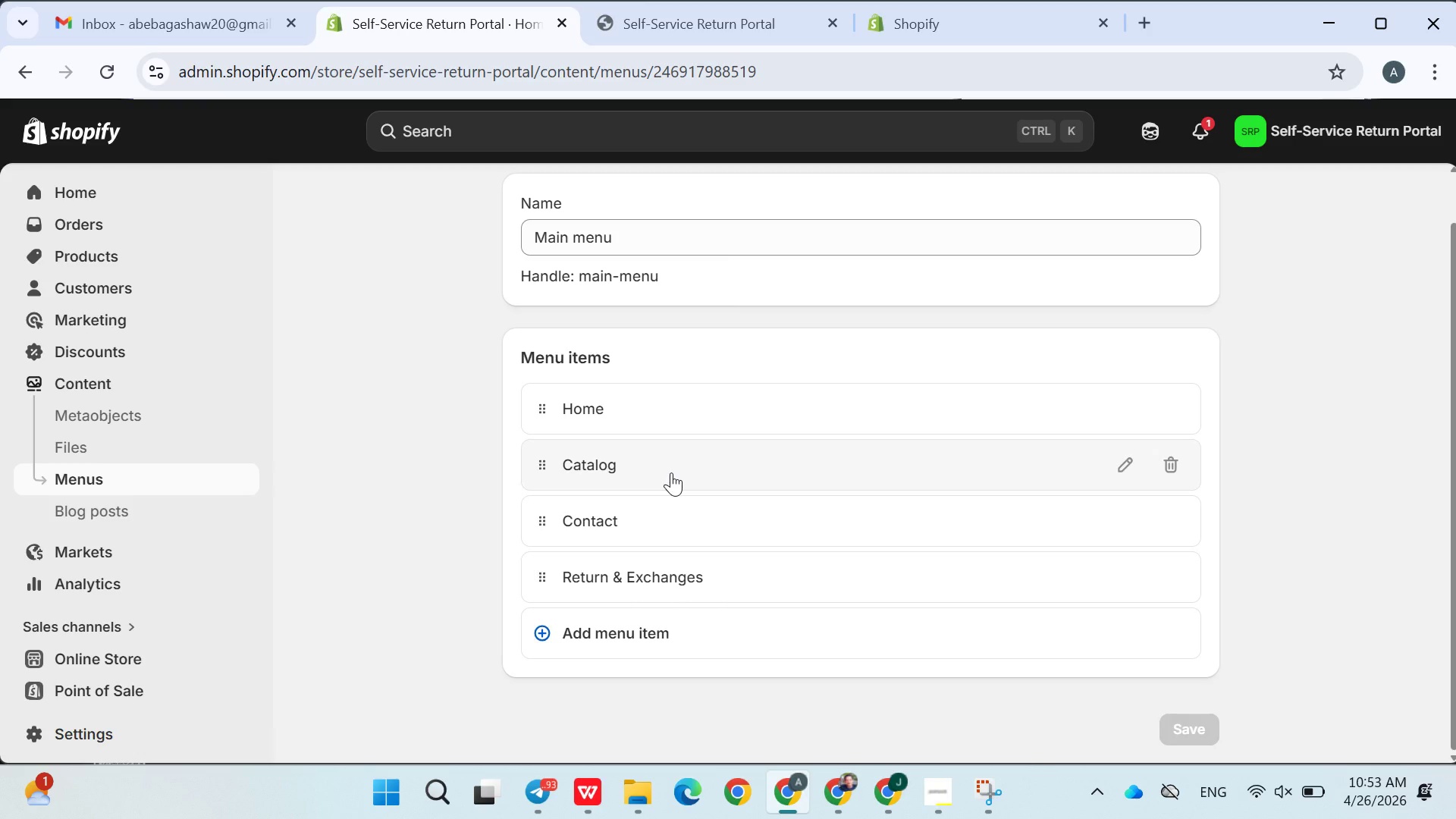 
scroll: coordinate [714, 402], scroll_direction: up, amount: 6.0
 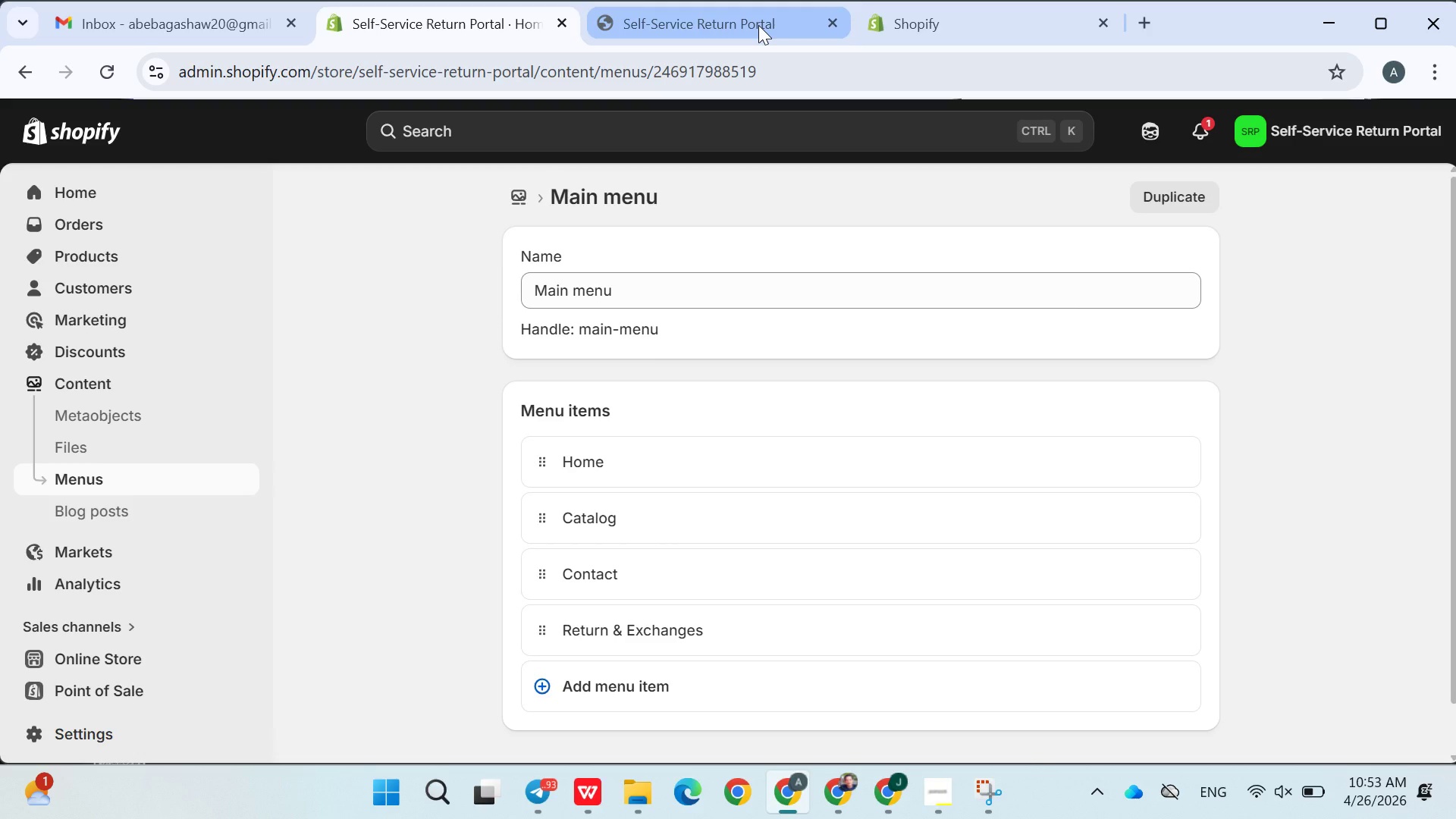 
left_click([758, 25])
 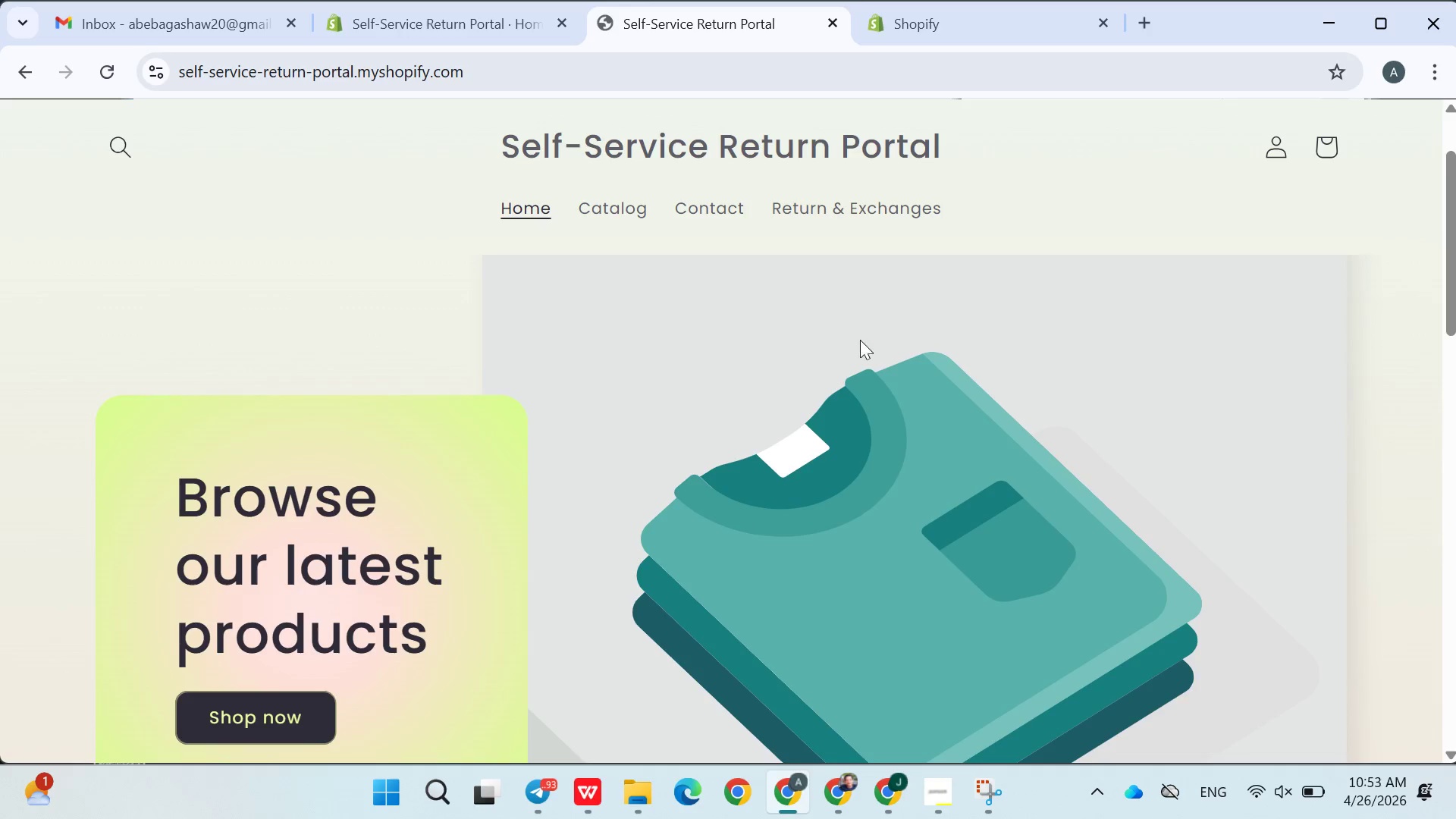 
scroll: coordinate [857, 338], scroll_direction: up, amount: 4.0
 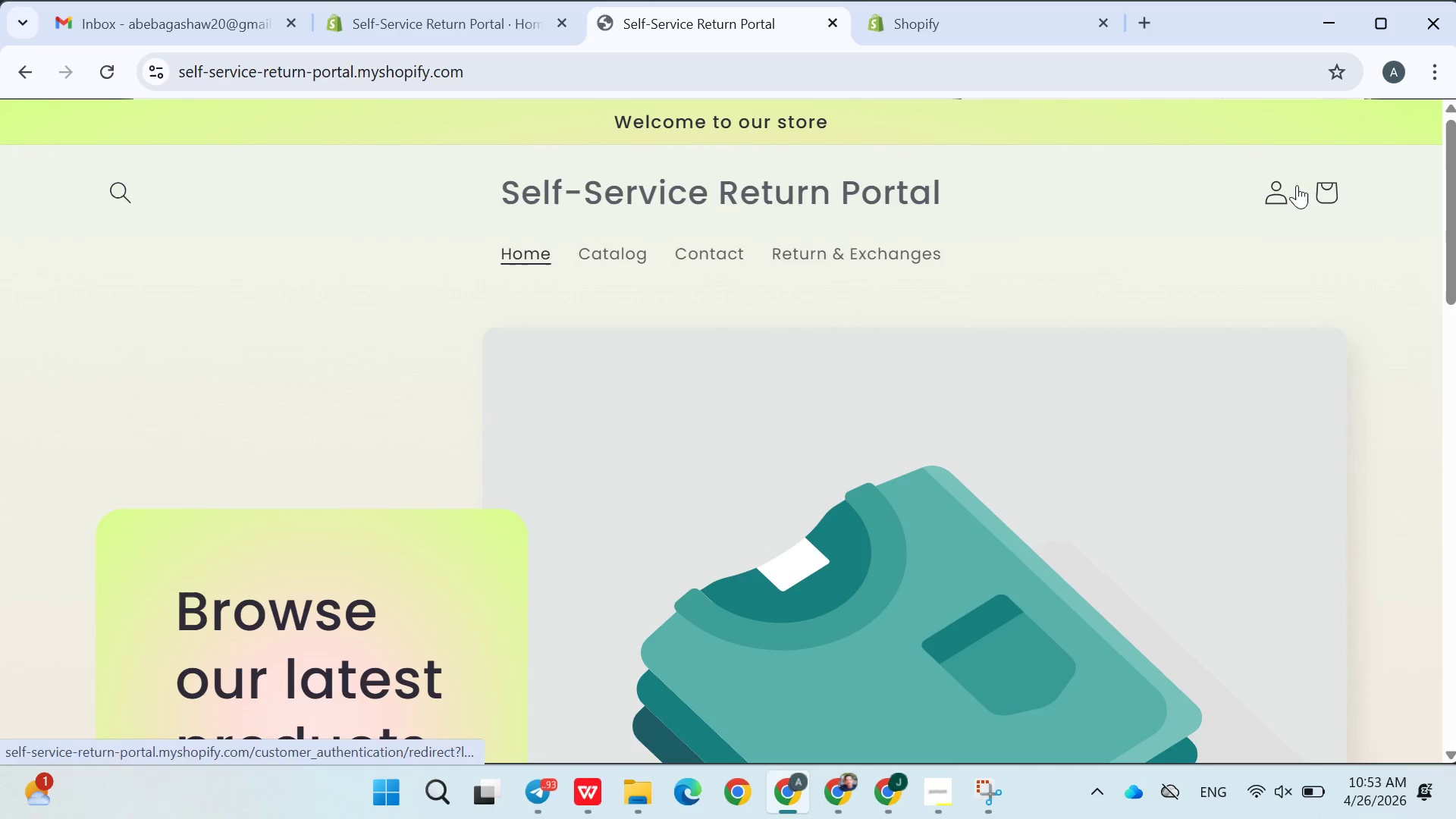 
left_click([1337, 190])
 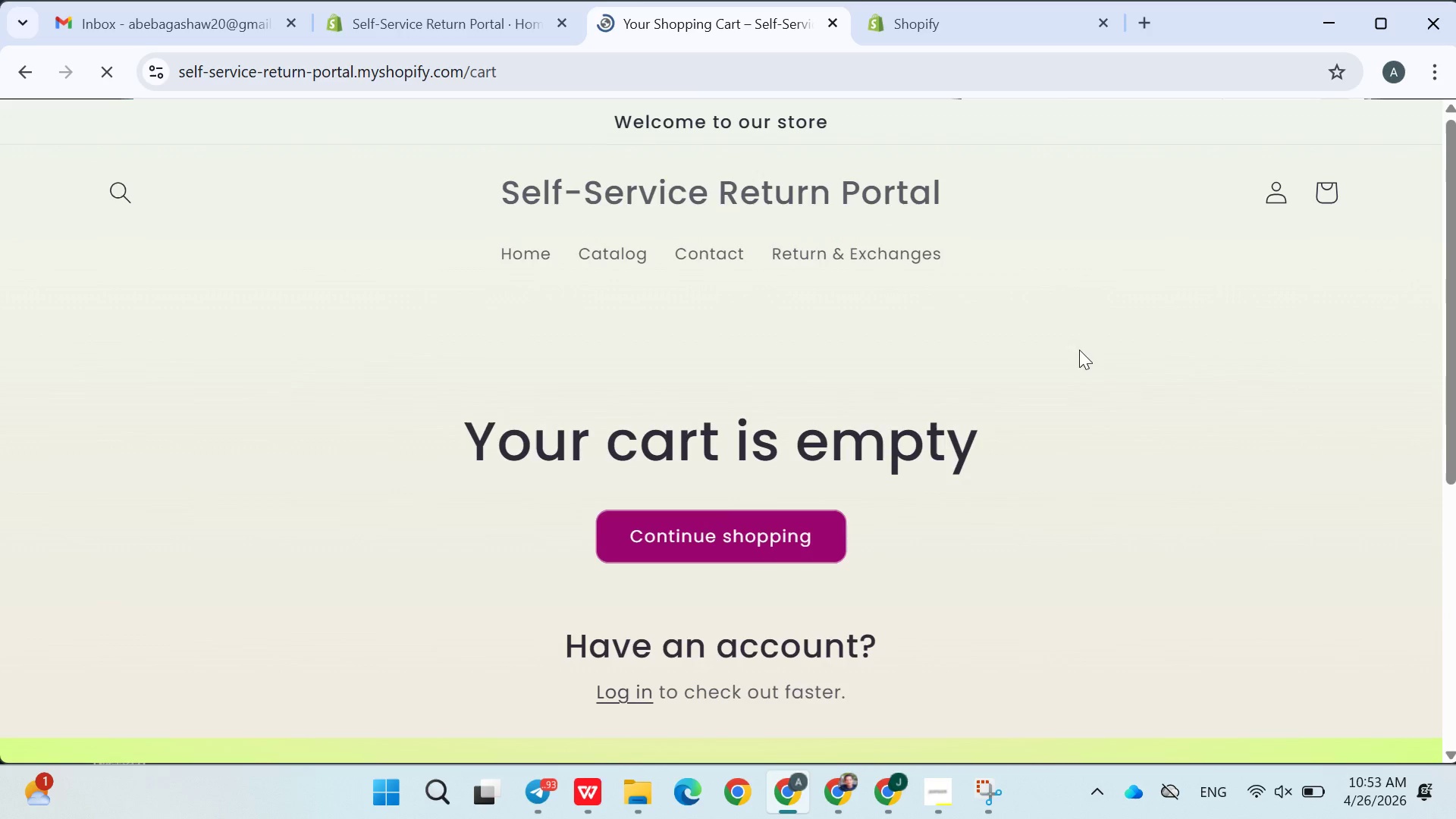 
scroll: coordinate [777, 551], scroll_direction: down, amount: 2.0
 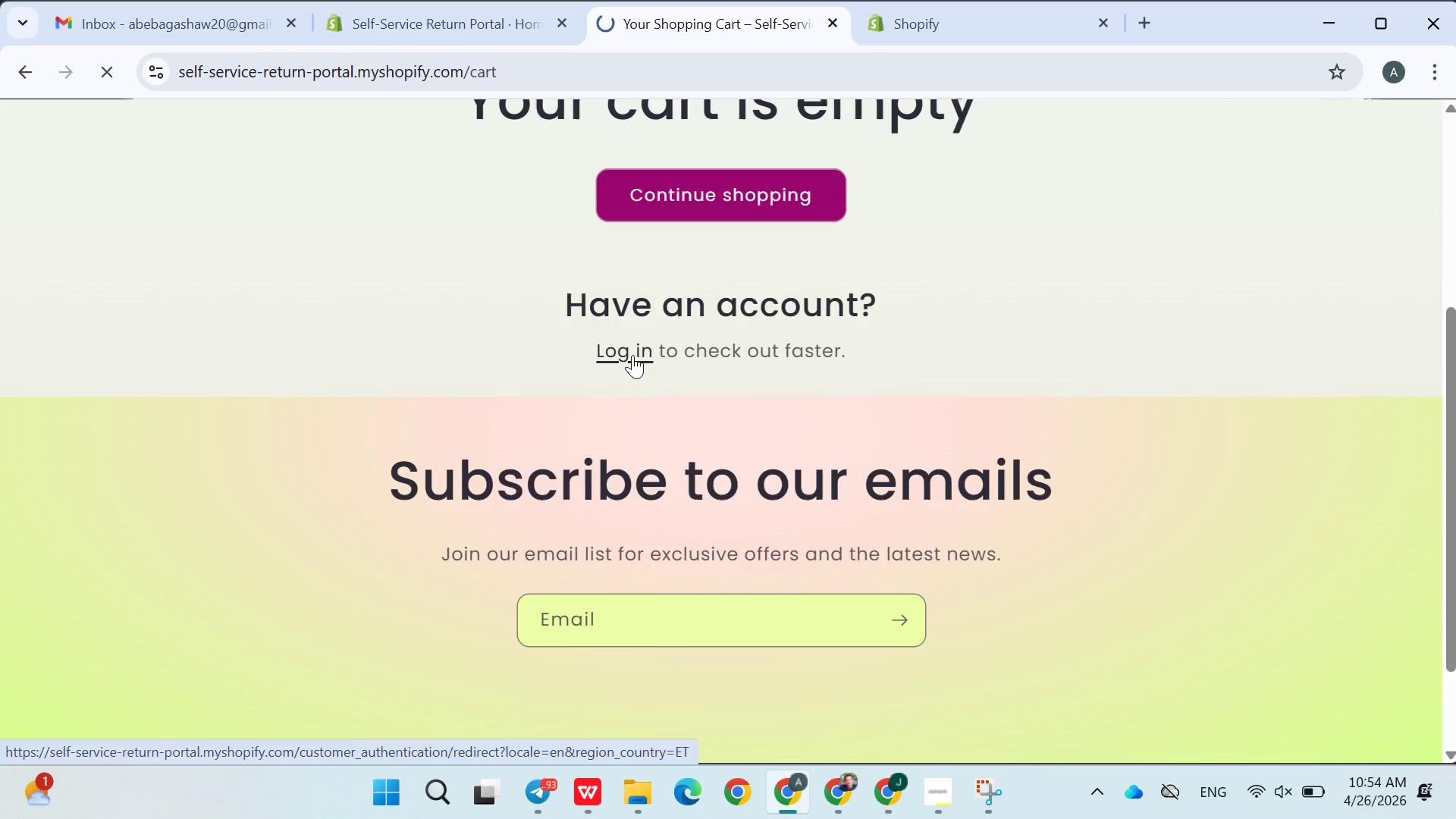 
wait(10.44)
 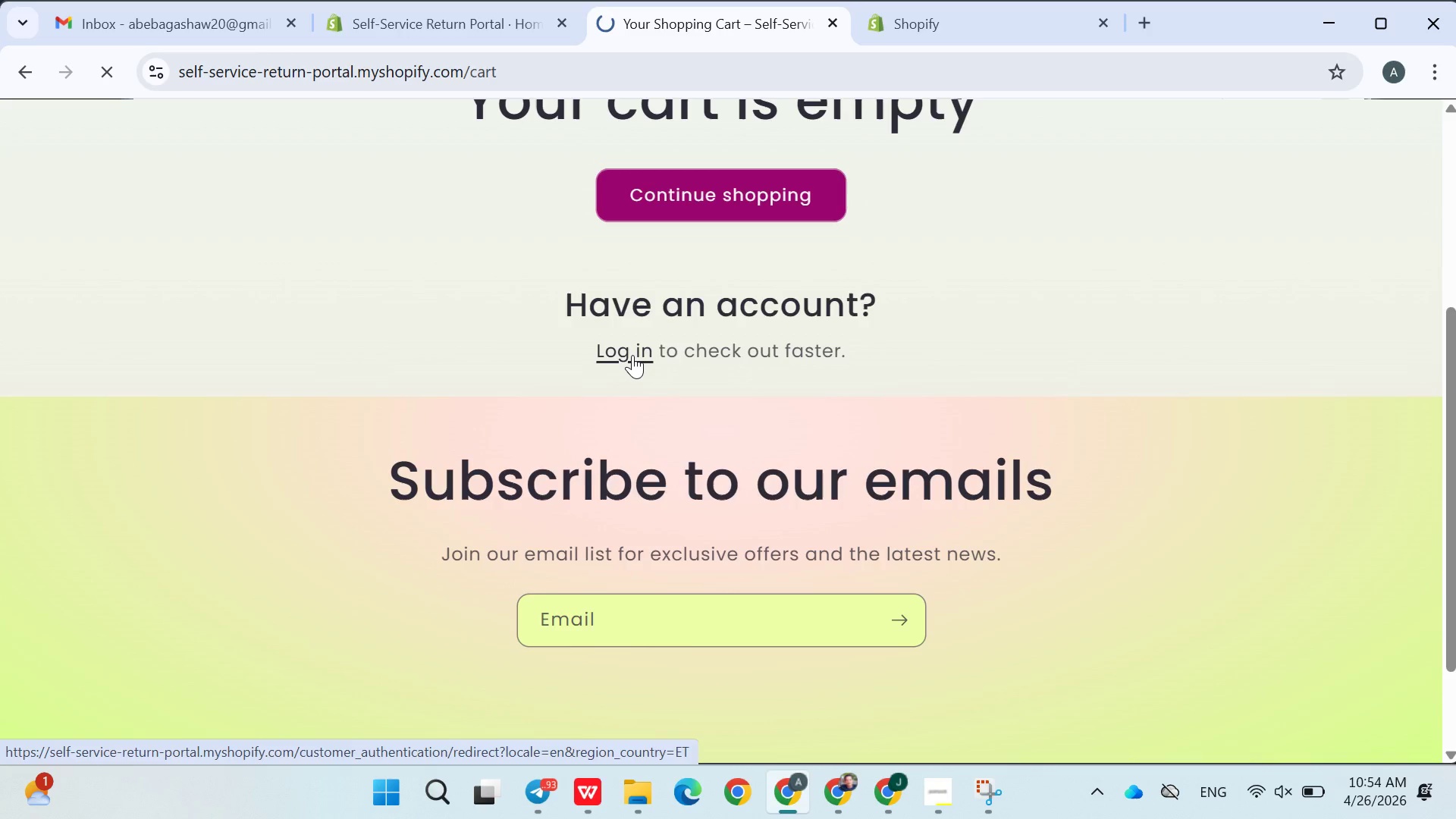 
scroll: coordinate [237, 604], scroll_direction: down, amount: 5.0
 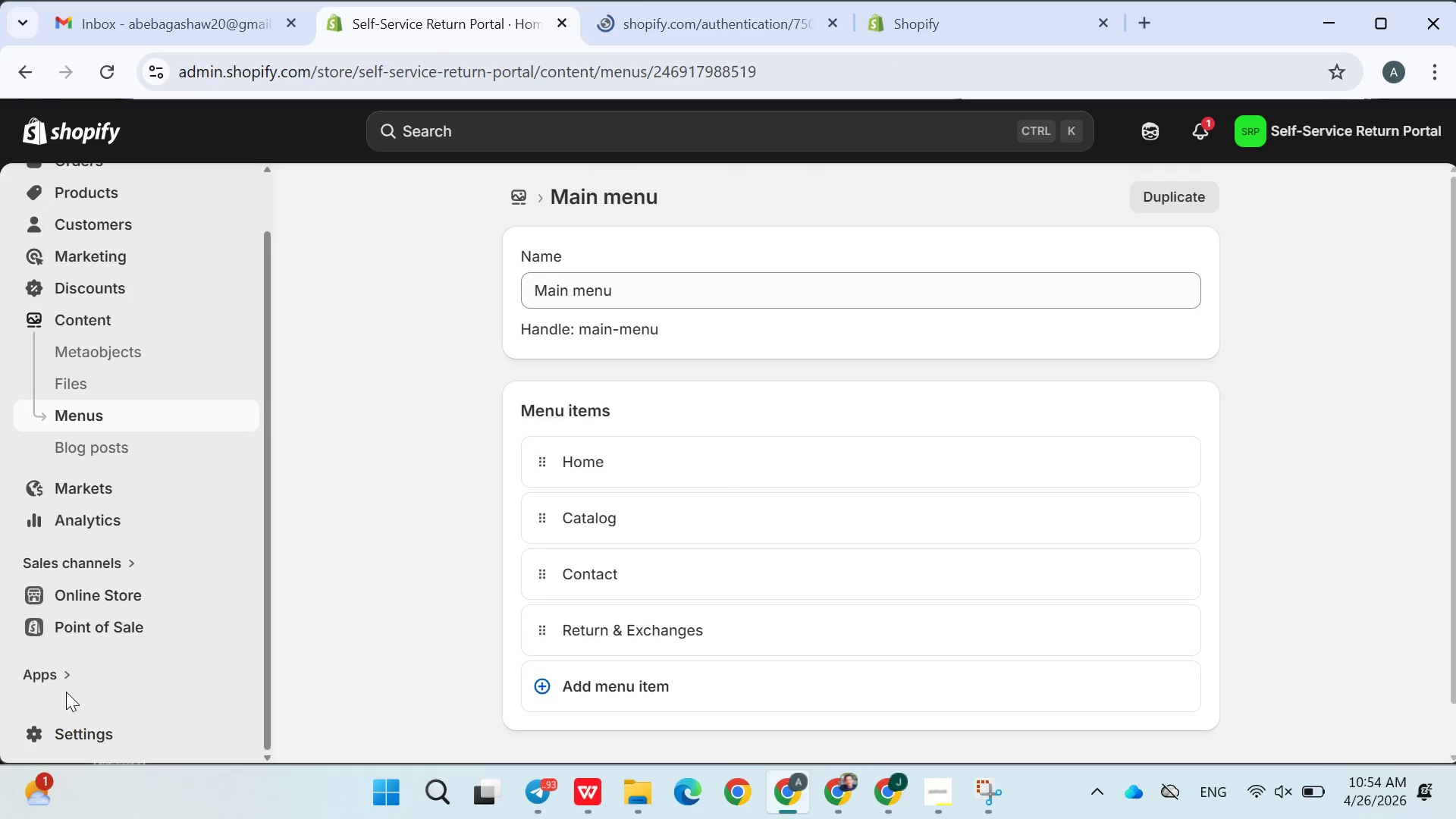 
left_click([78, 729])
 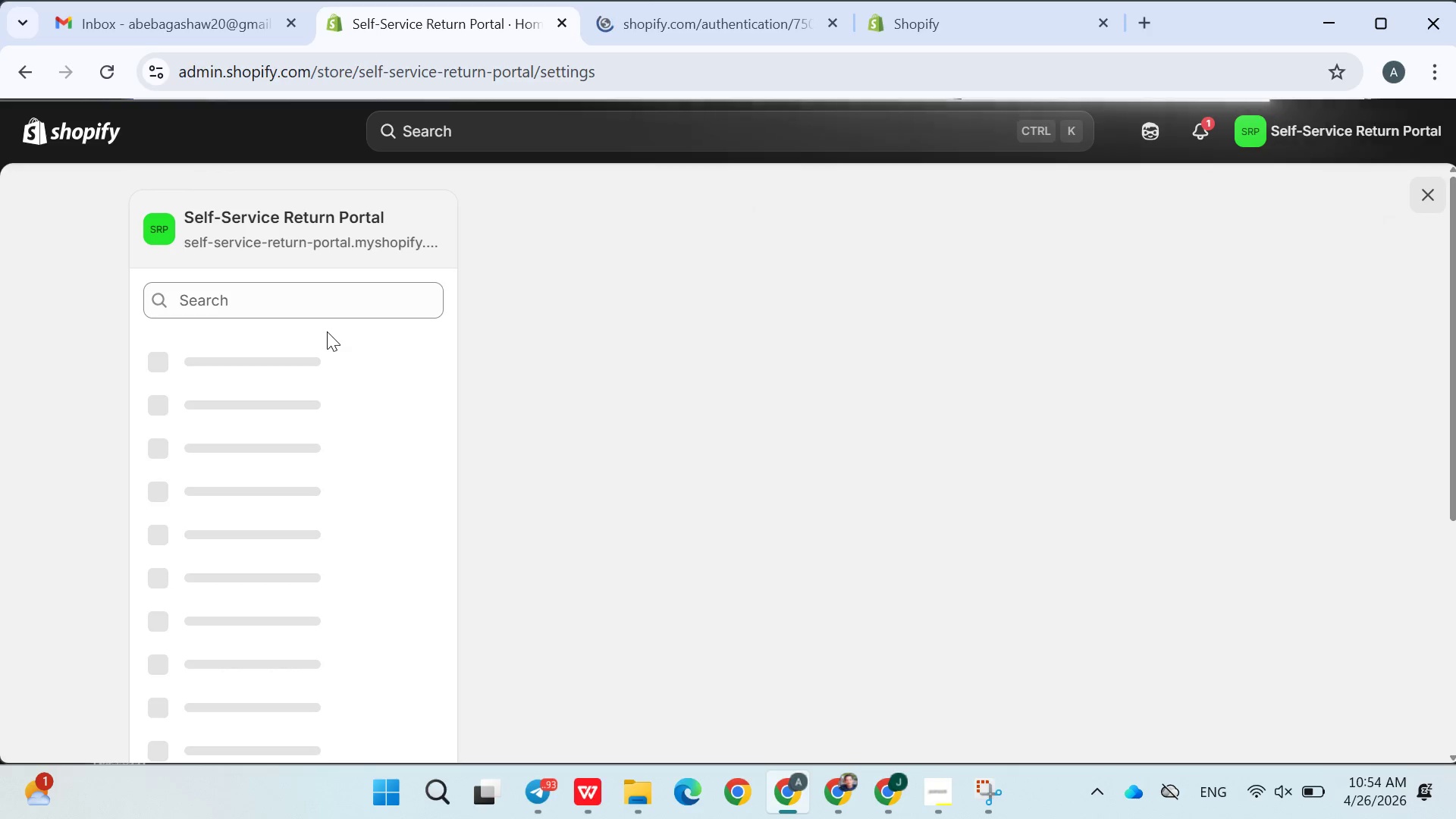 
wait(5.44)
 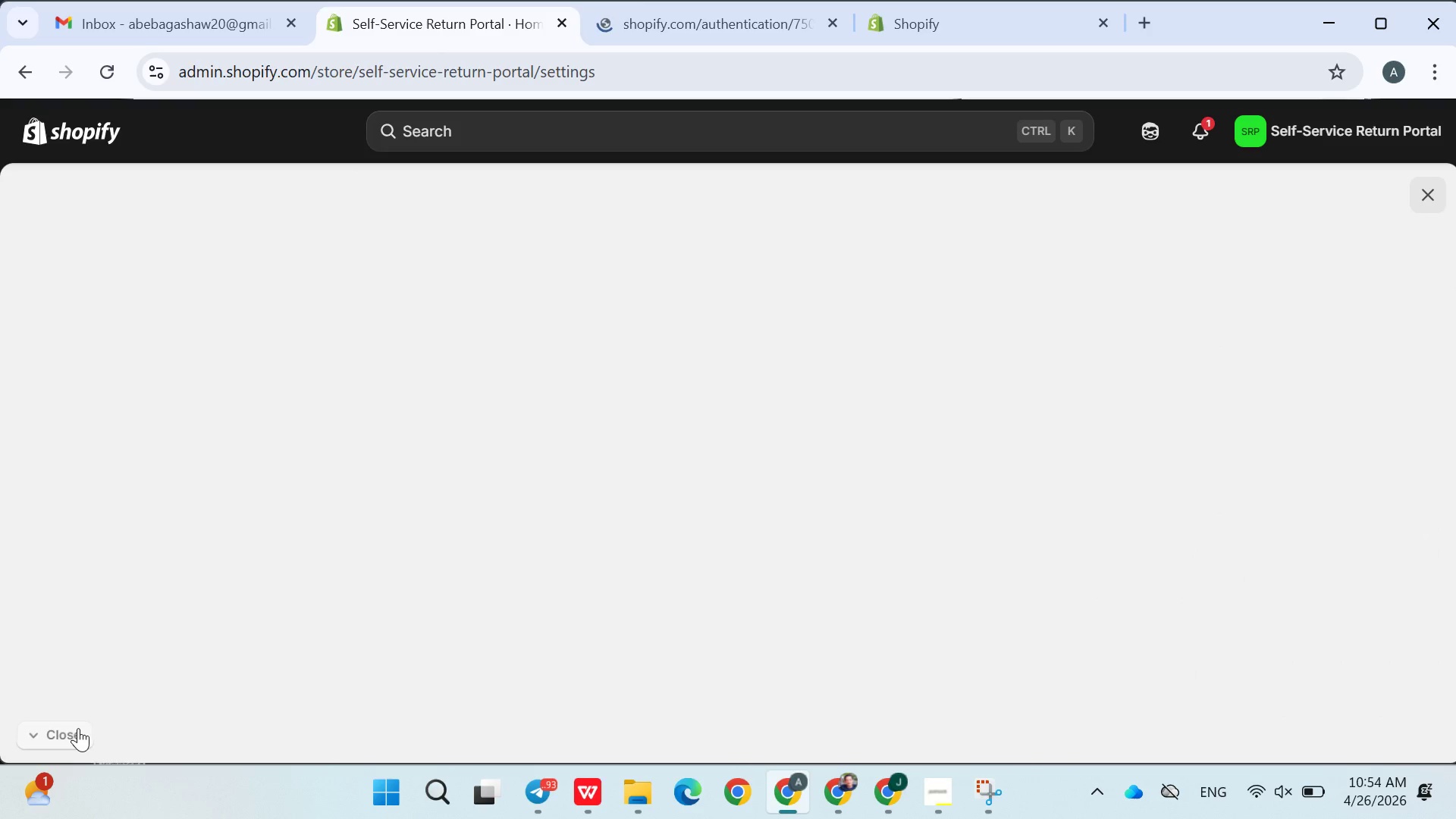 
left_click([315, 311])
 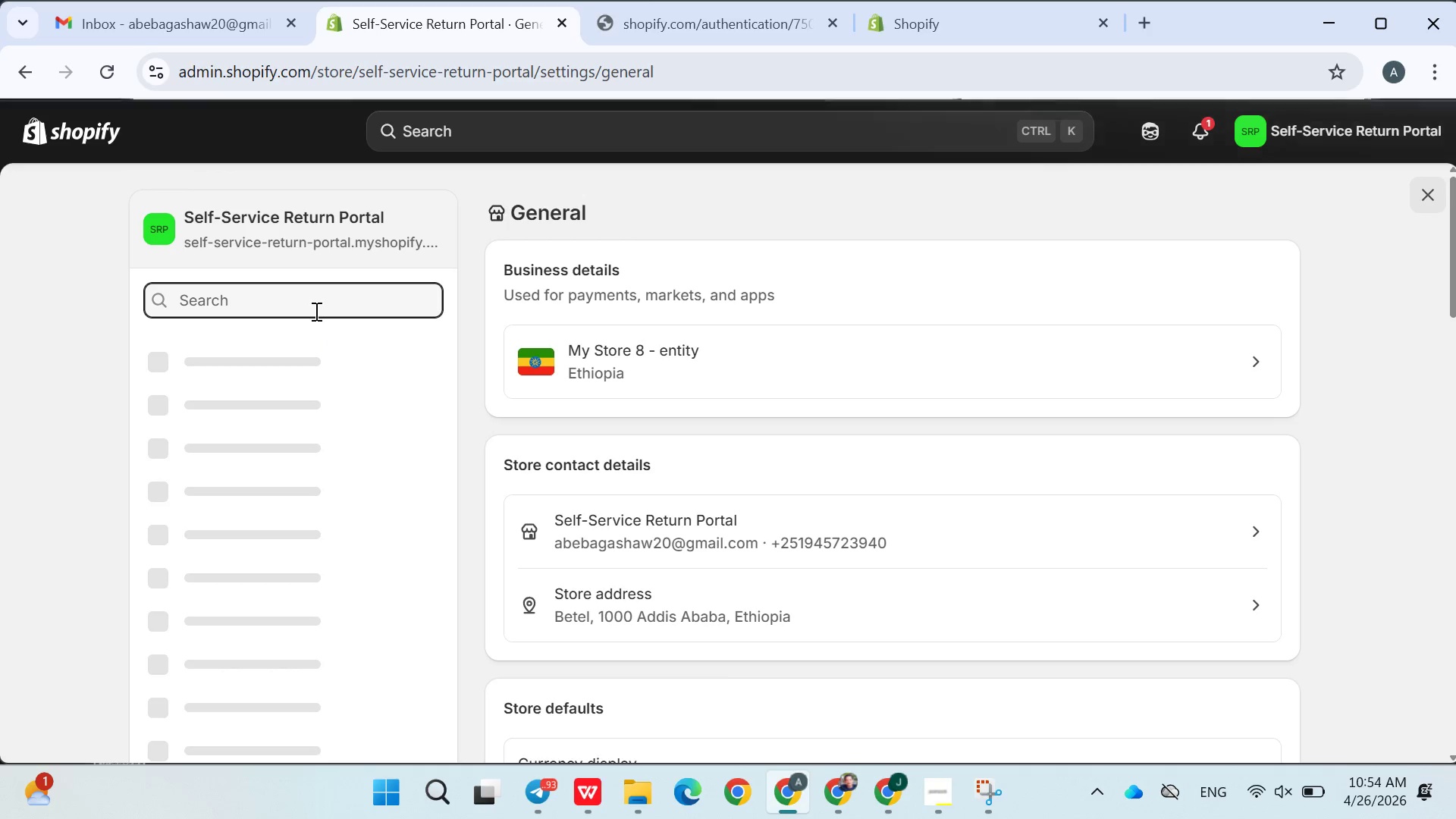 
type(account )
 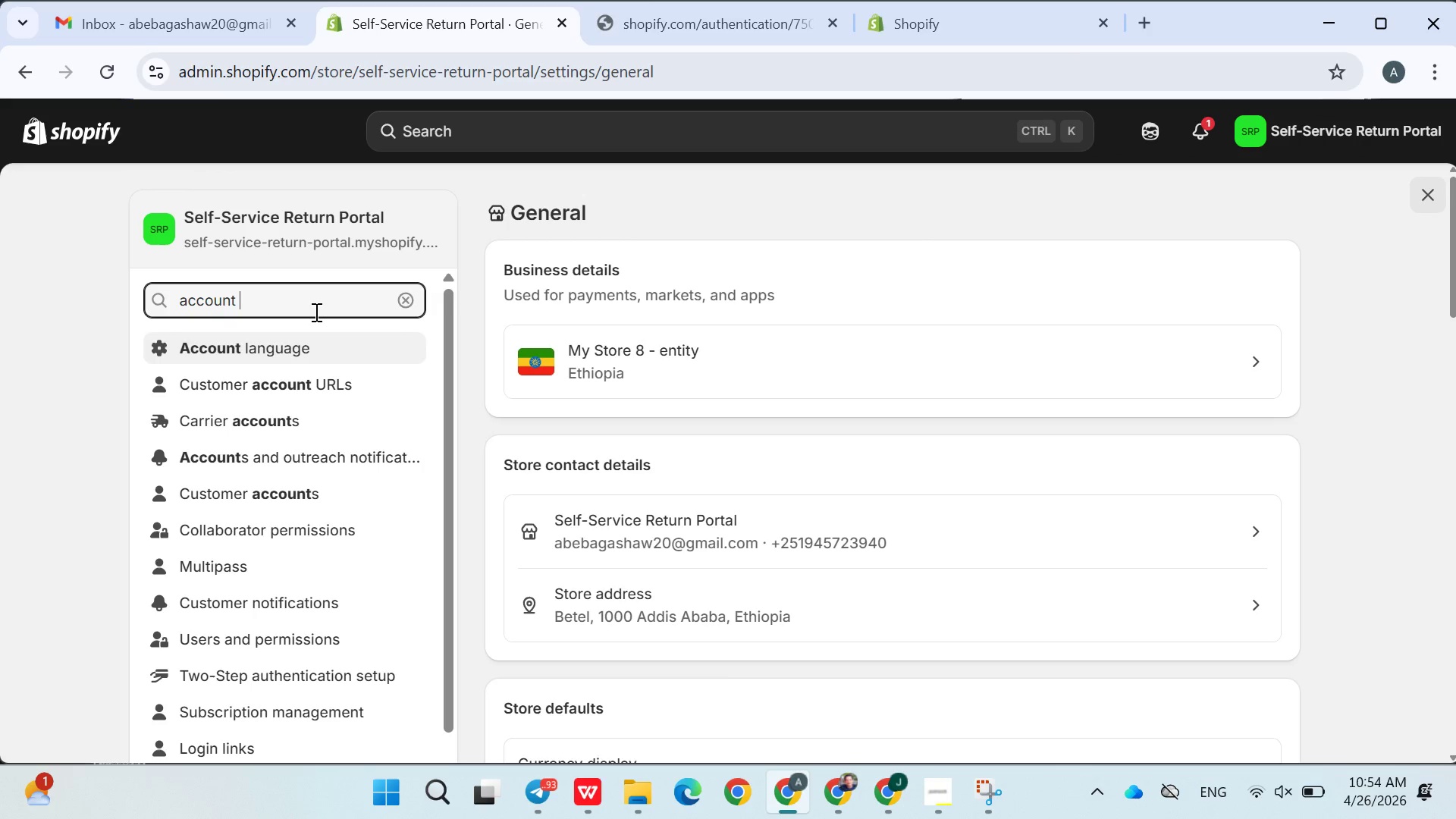 
wait(9.2)
 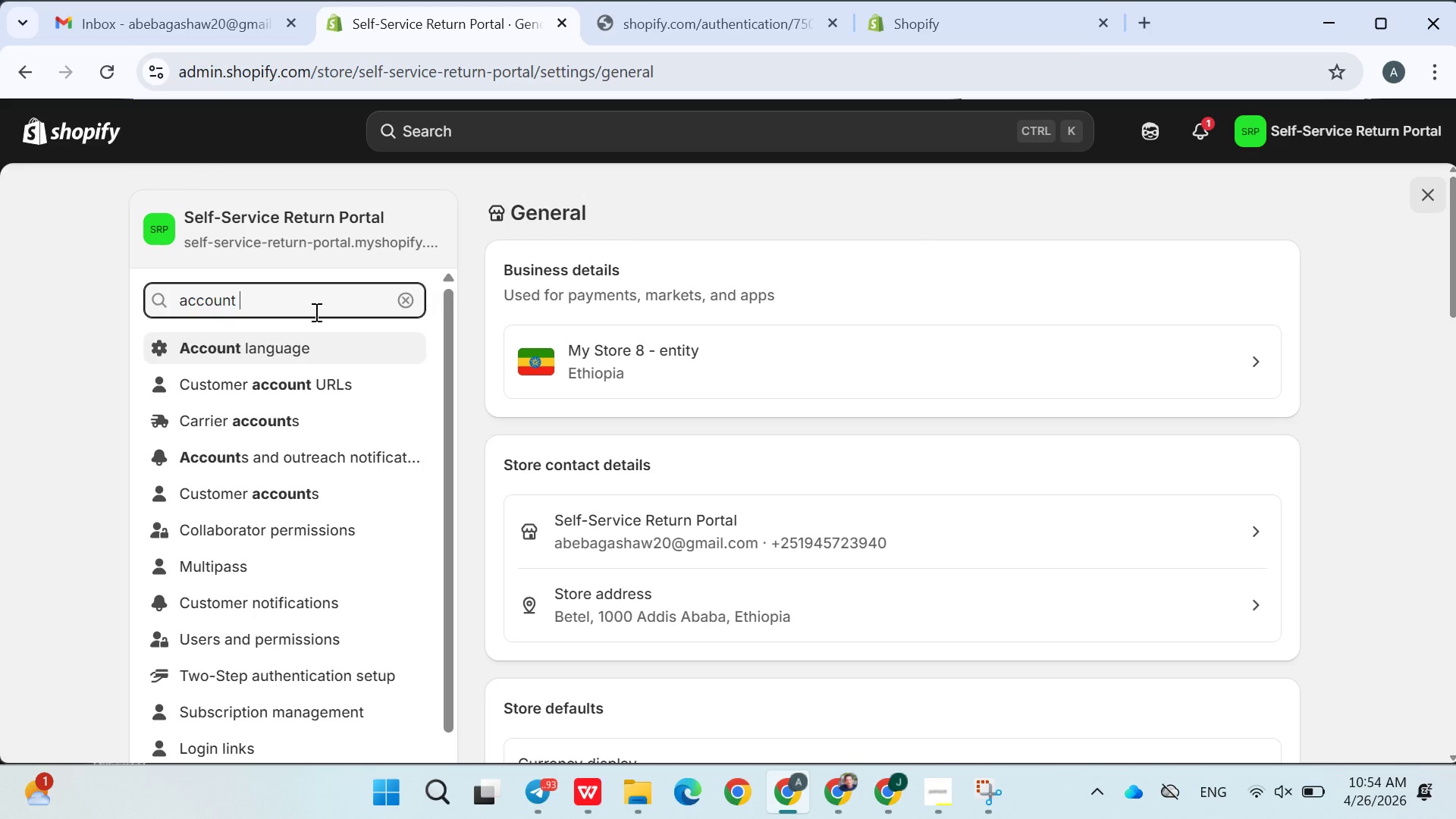 
key(Backspace)
 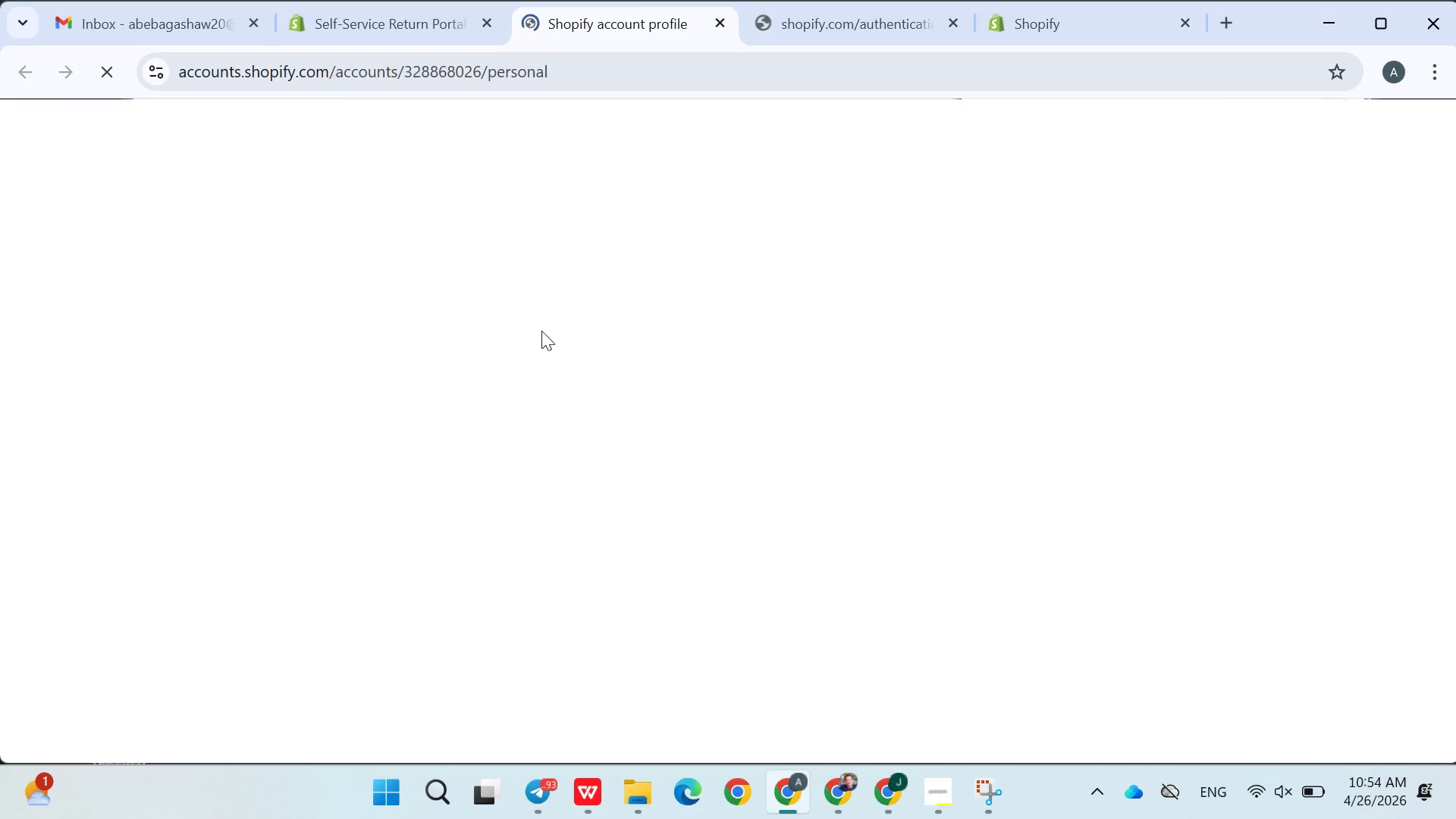 
wait(14.17)
 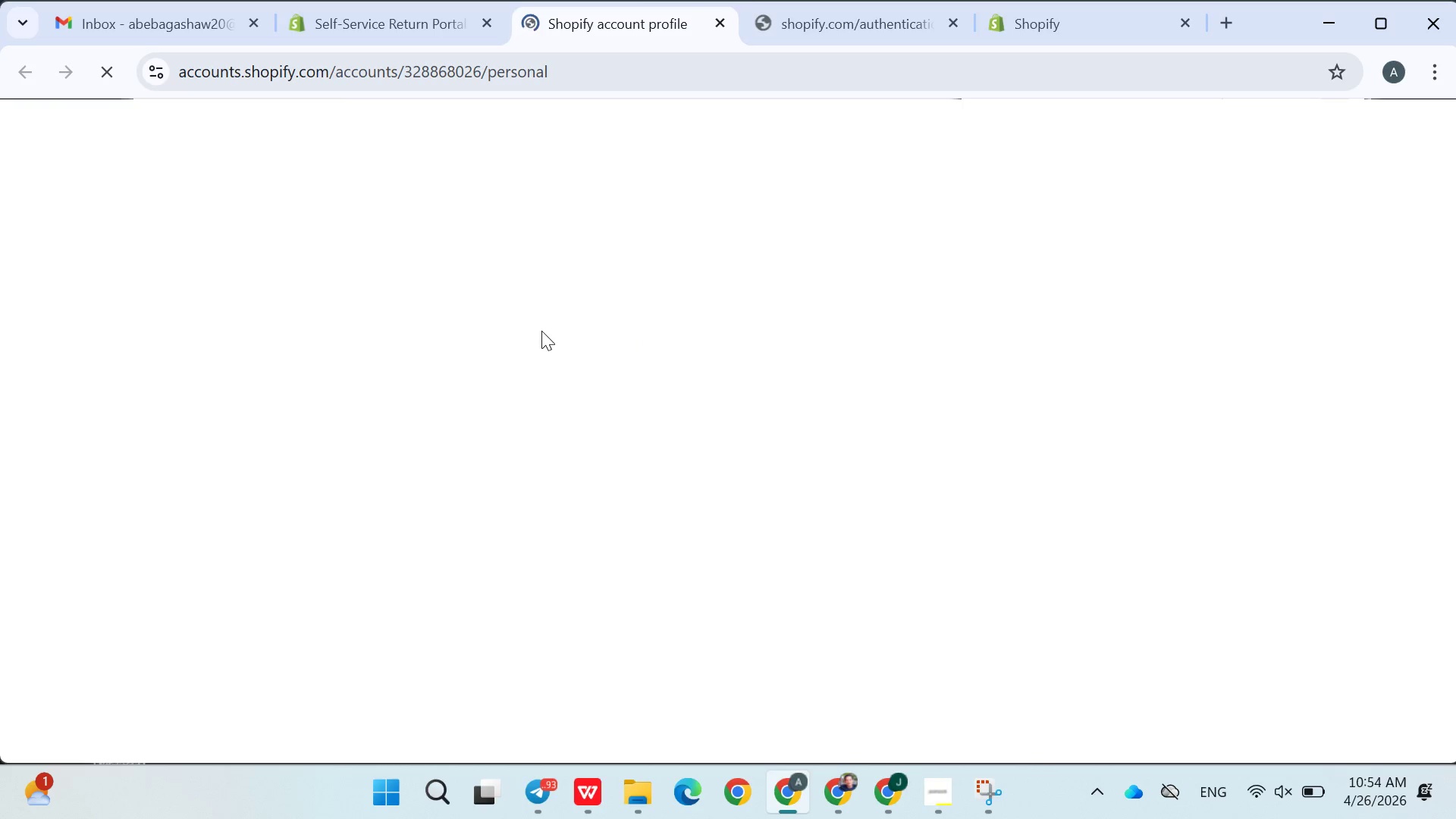 
scroll: coordinate [631, 514], scroll_direction: down, amount: 13.0
 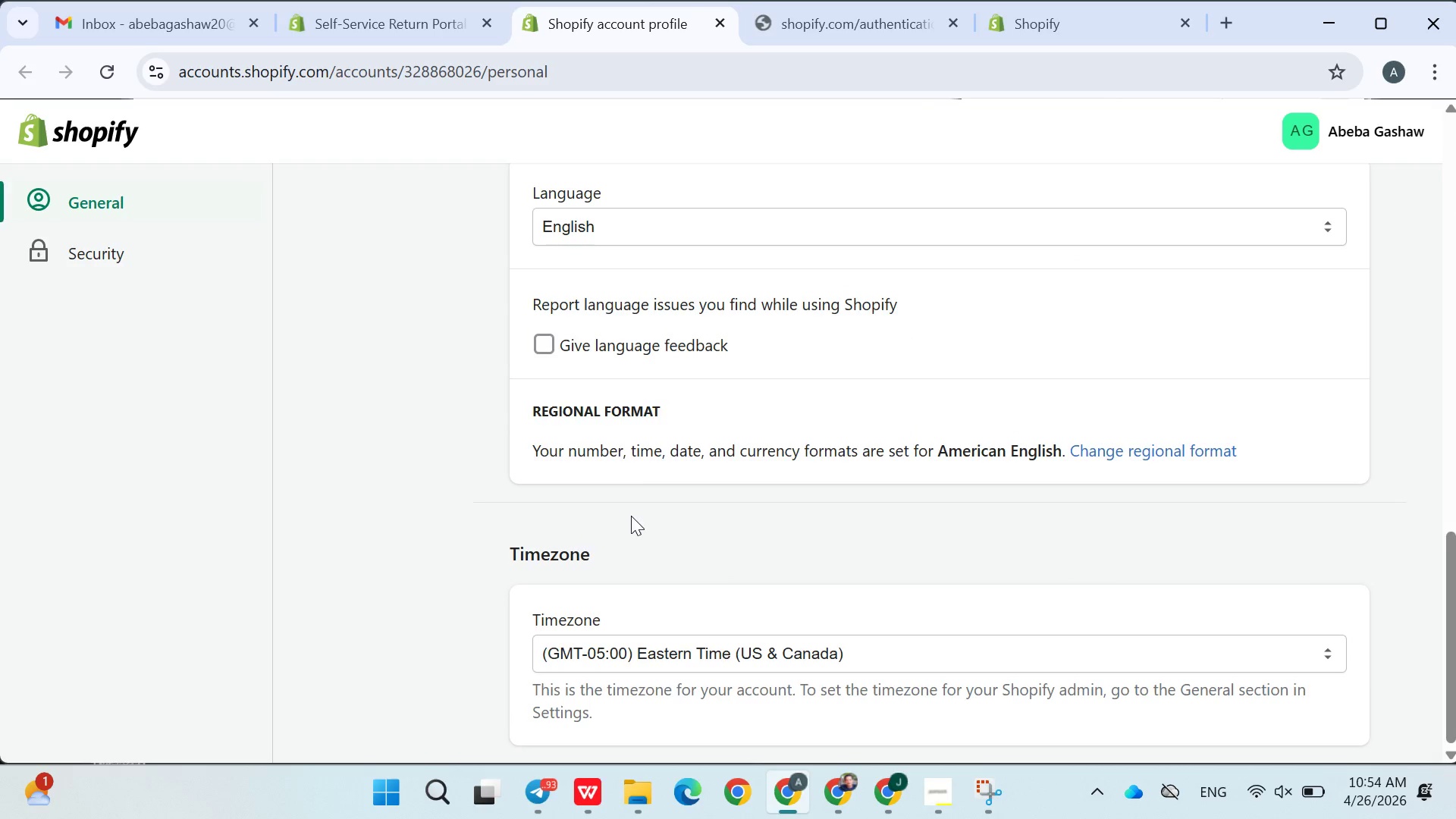 
scroll: coordinate [629, 519], scroll_direction: up, amount: 13.0
 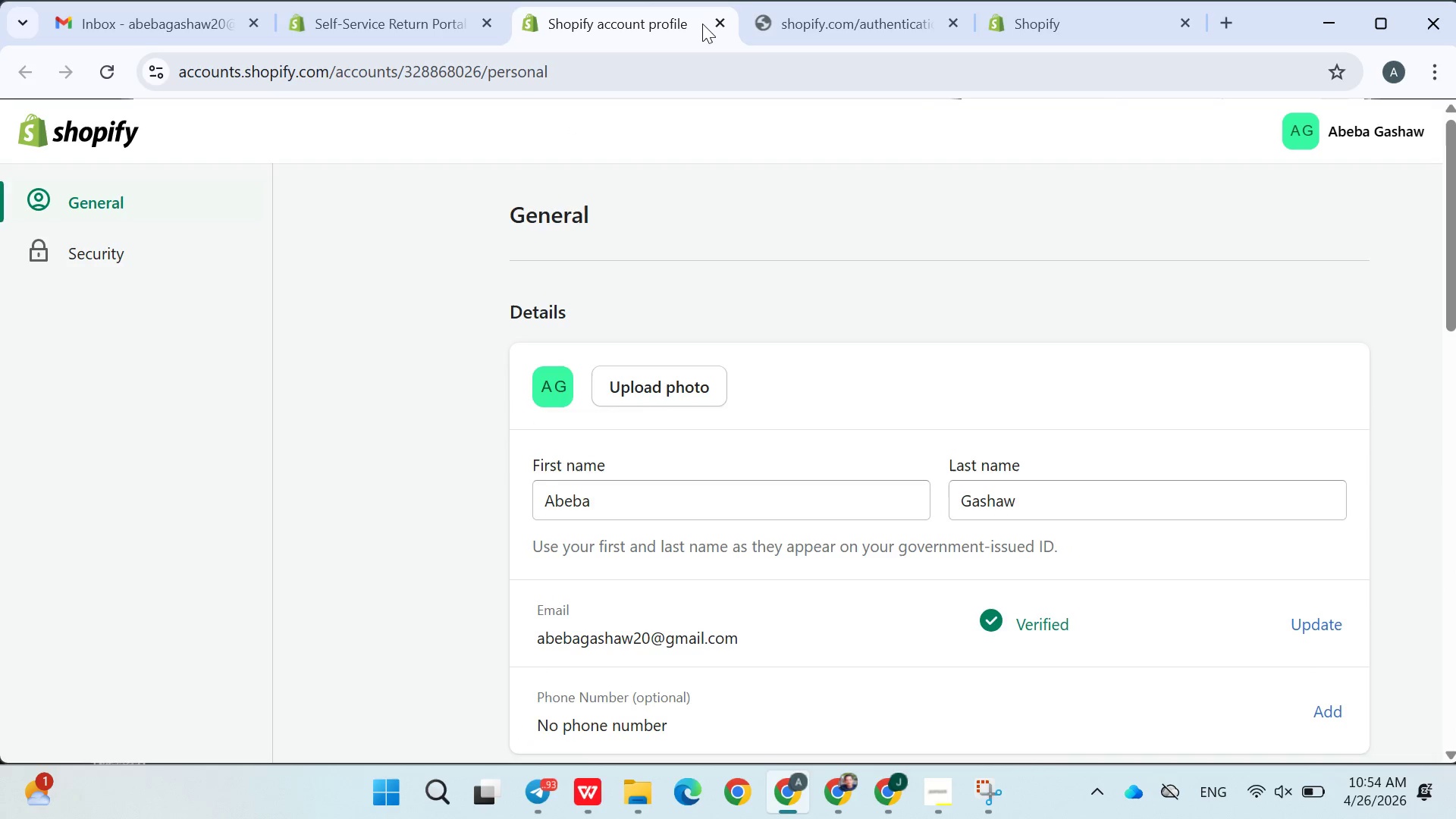 
left_click([723, 26])
 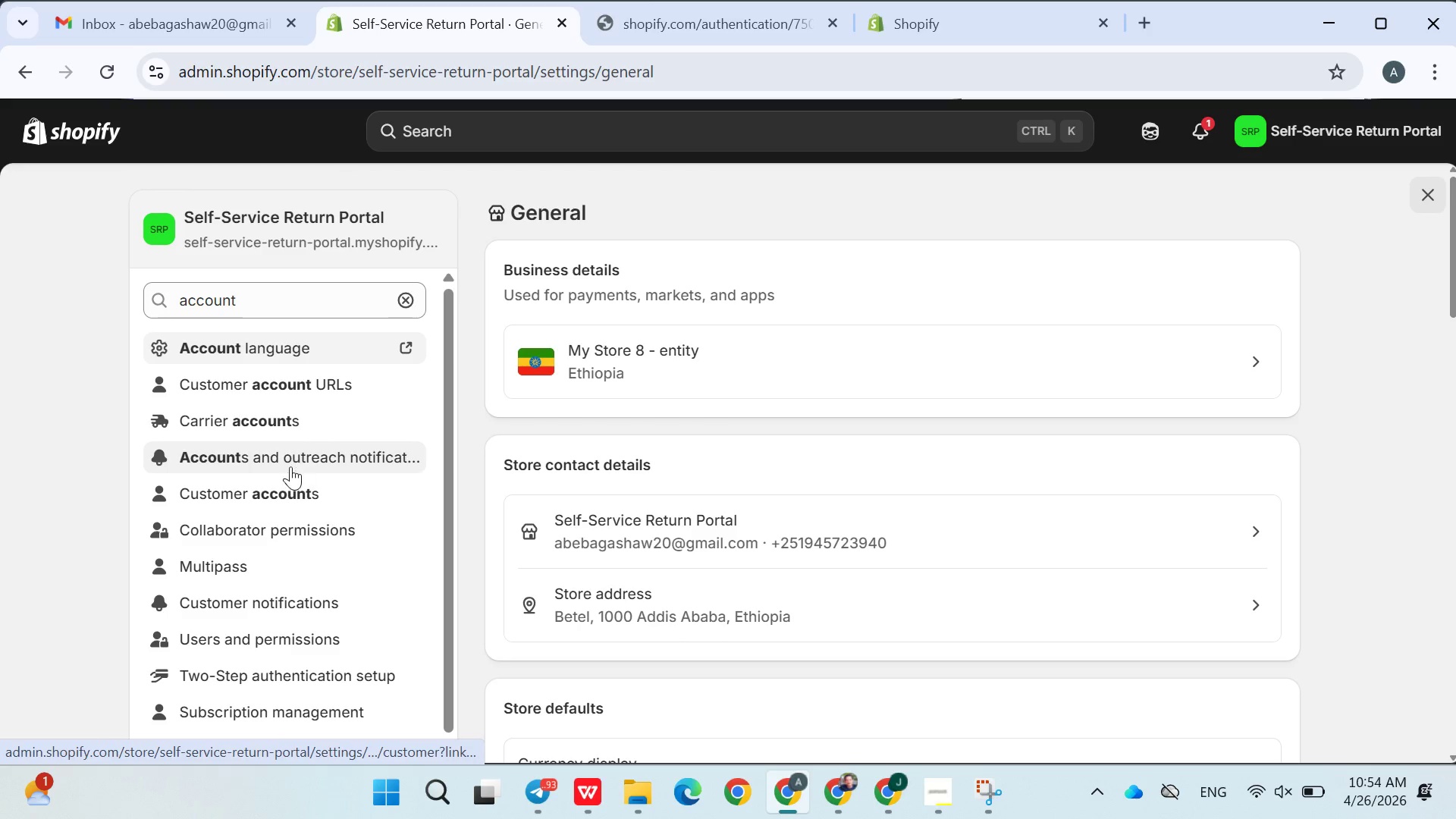 
left_click([256, 303])
 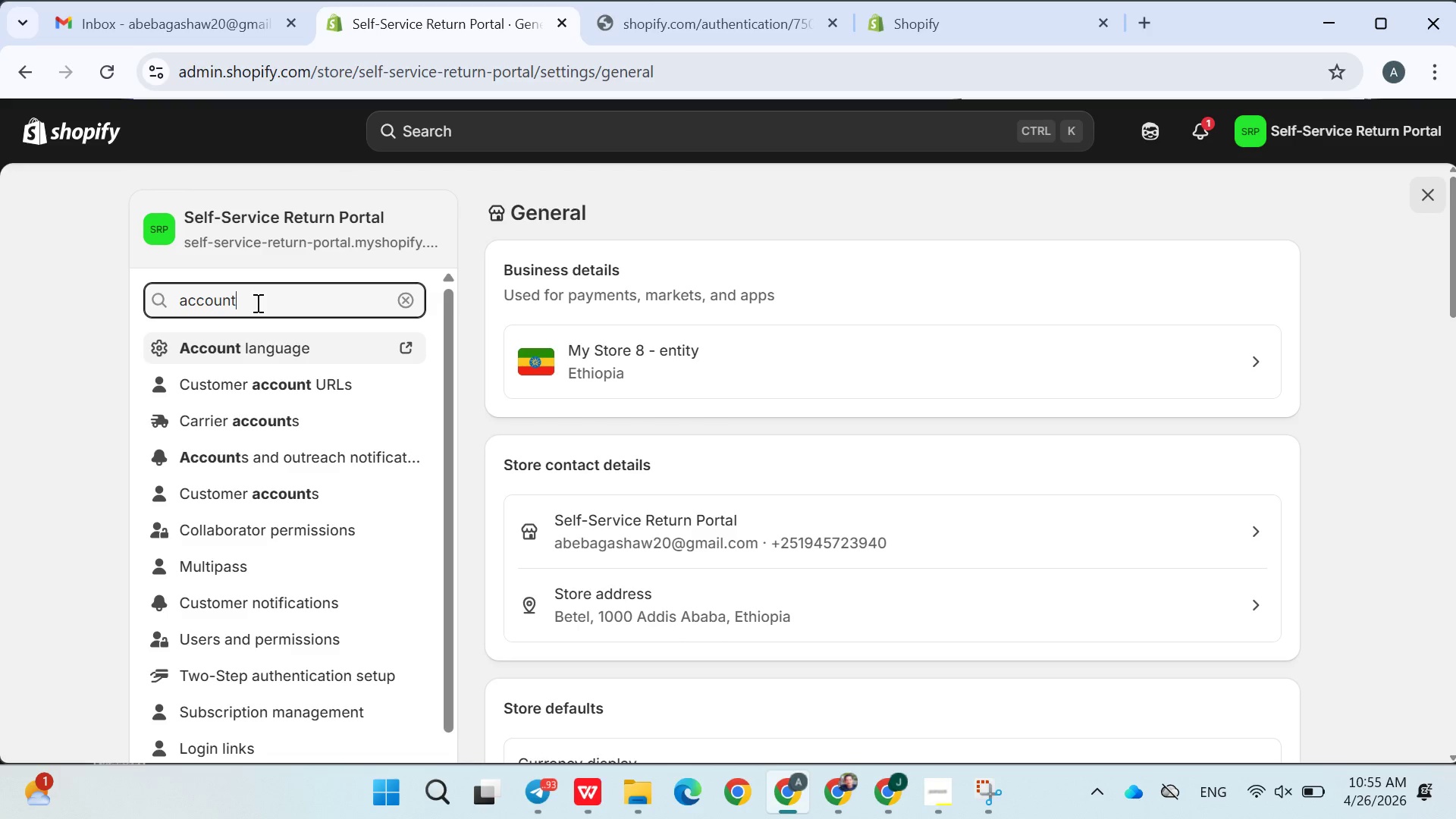 
type( login)
 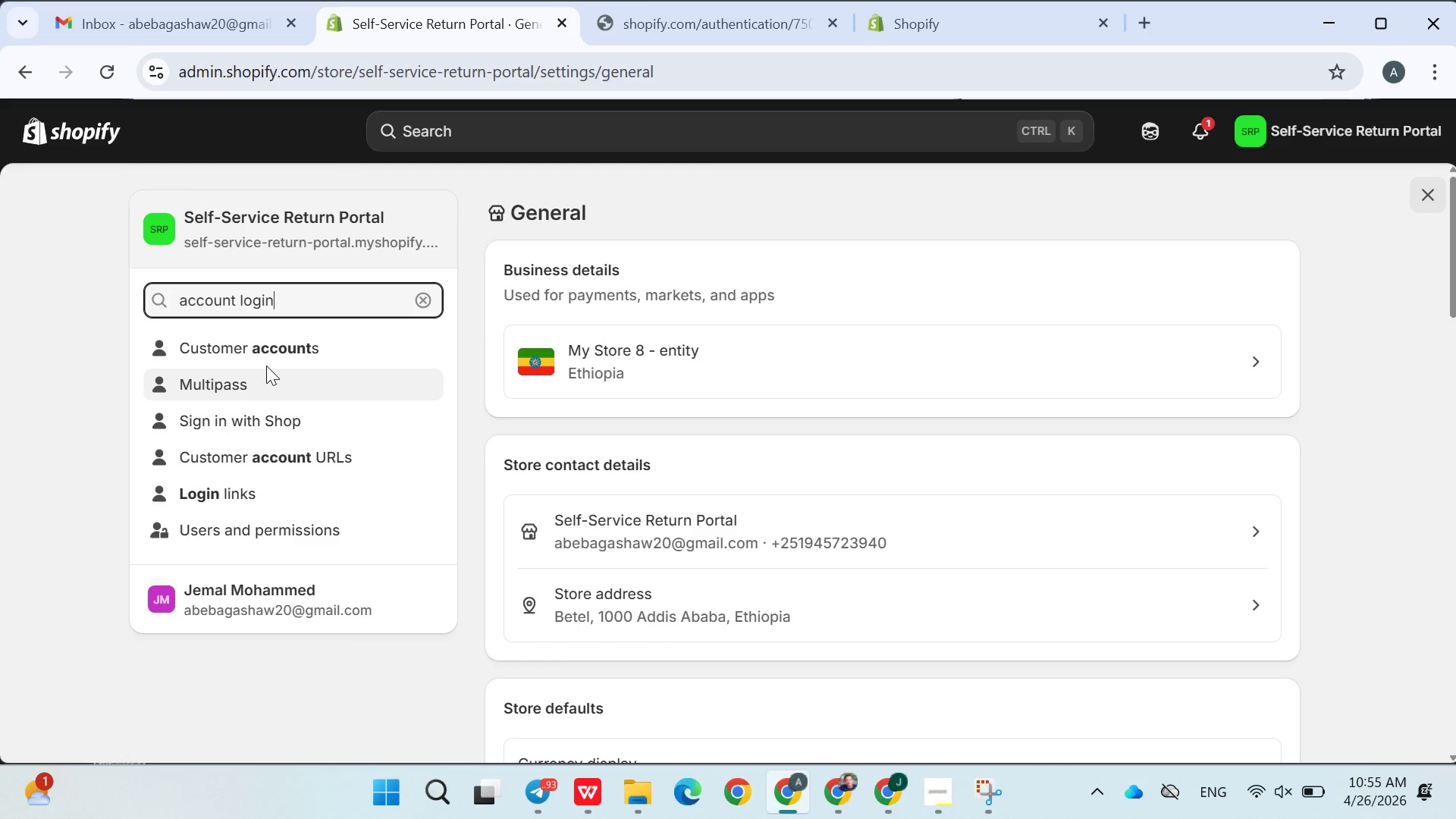 
wait(15.48)
 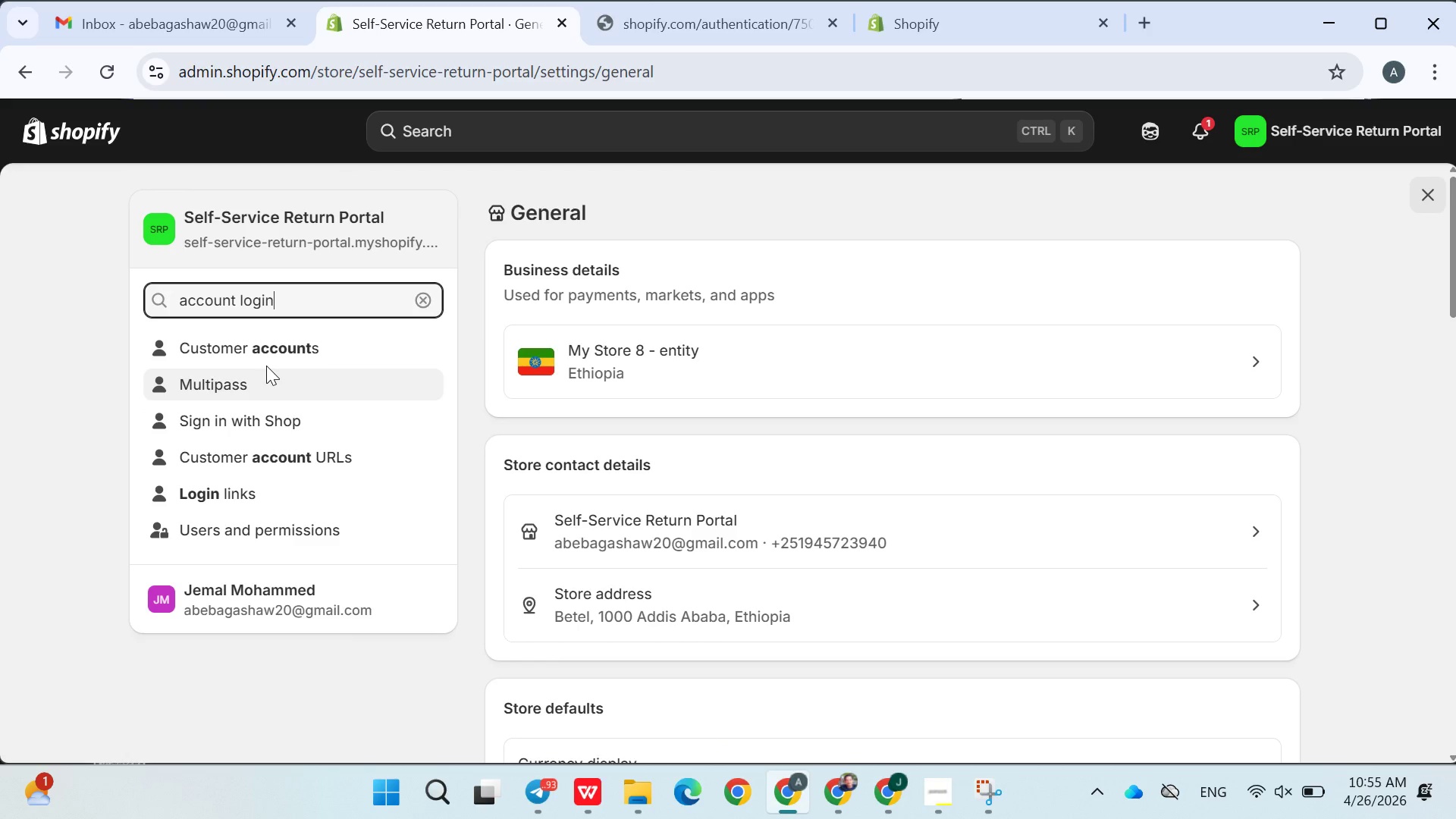 
left_click([318, 431])
 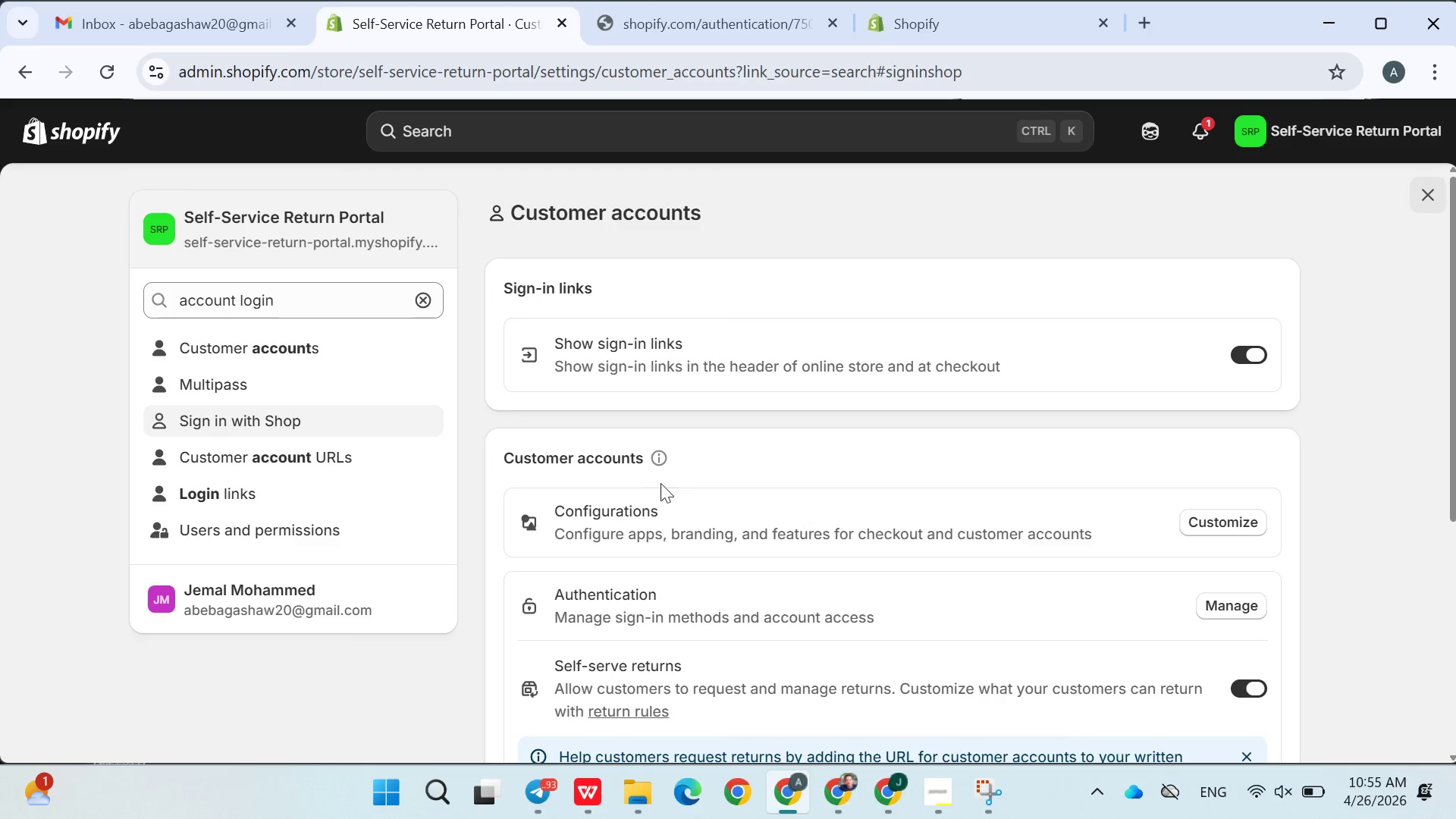 
scroll: coordinate [871, 427], scroll_direction: none, amount: 0.0
 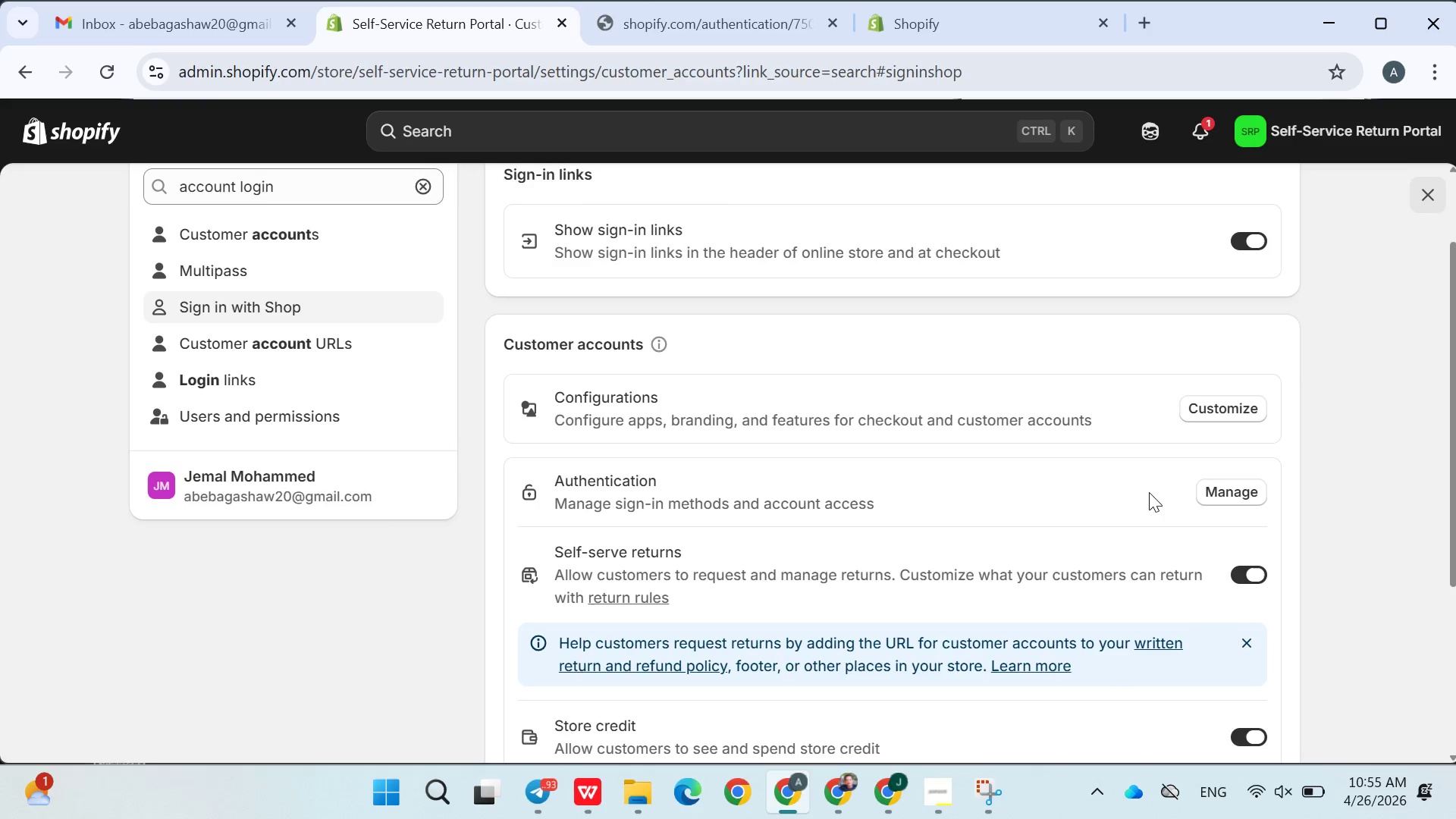 
scroll: coordinate [1150, 500], scroll_direction: down, amount: 2.0
 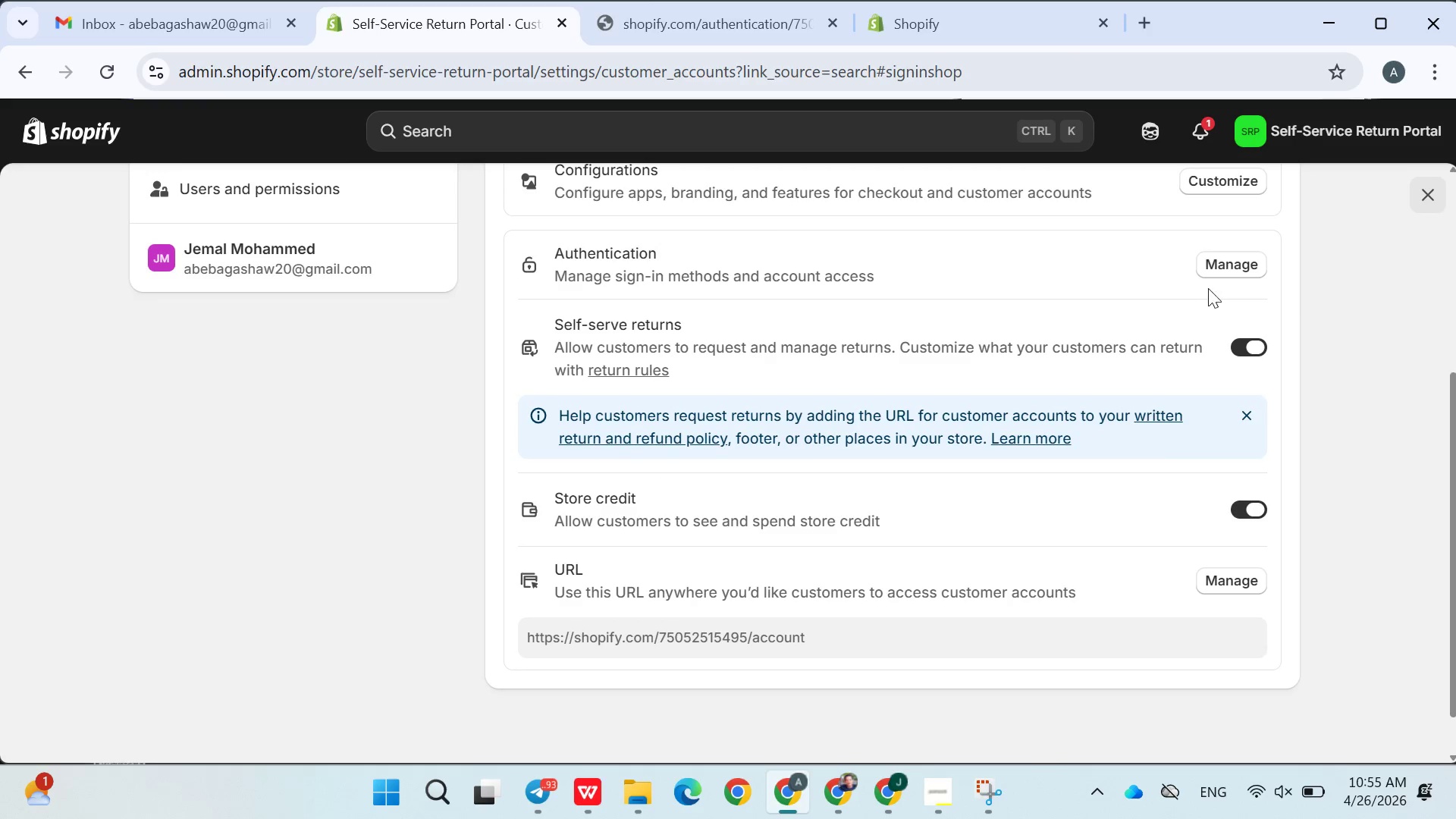 
left_click([1222, 262])
 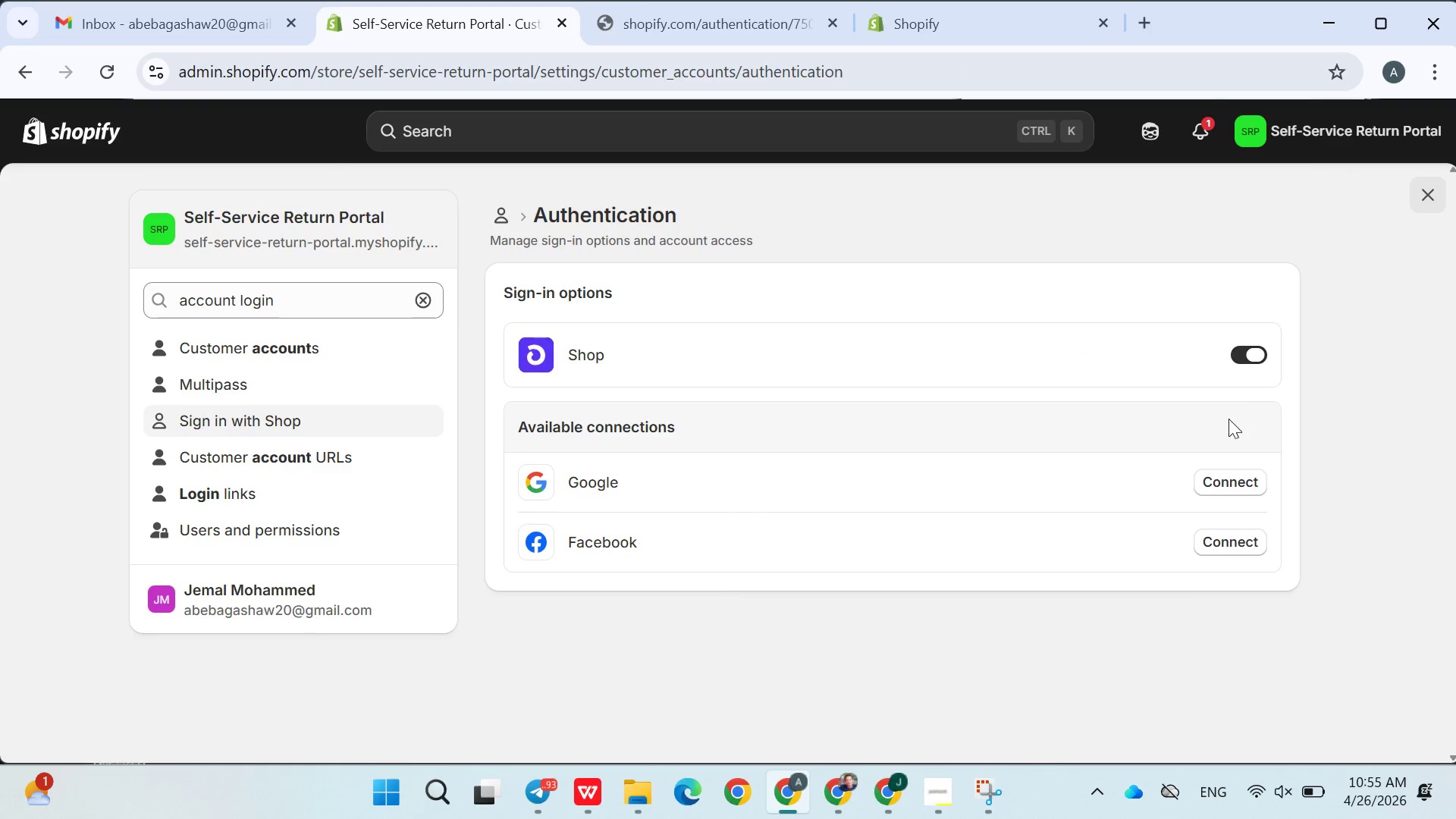 
wait(5.47)
 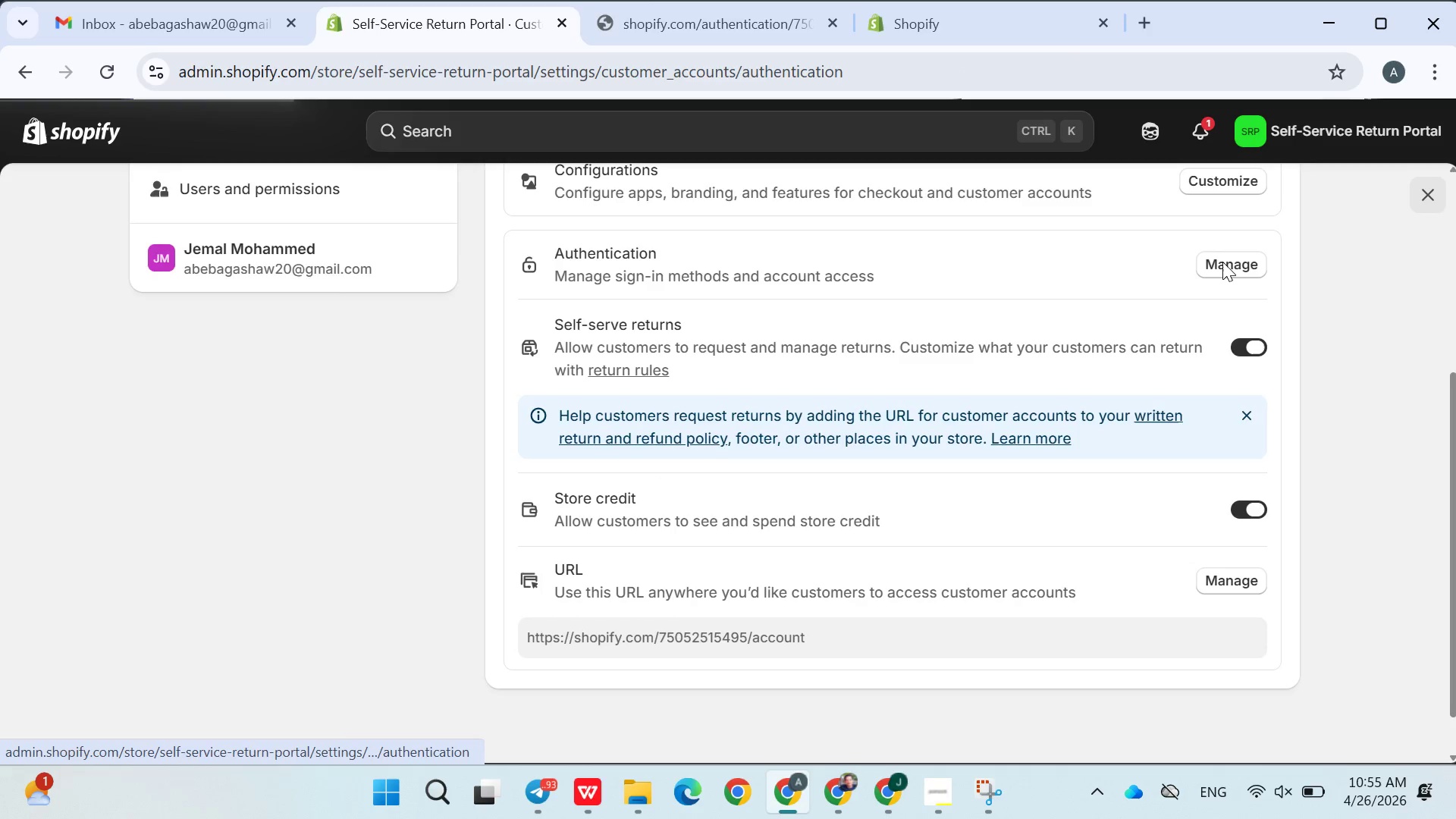 
left_click([1218, 482])
 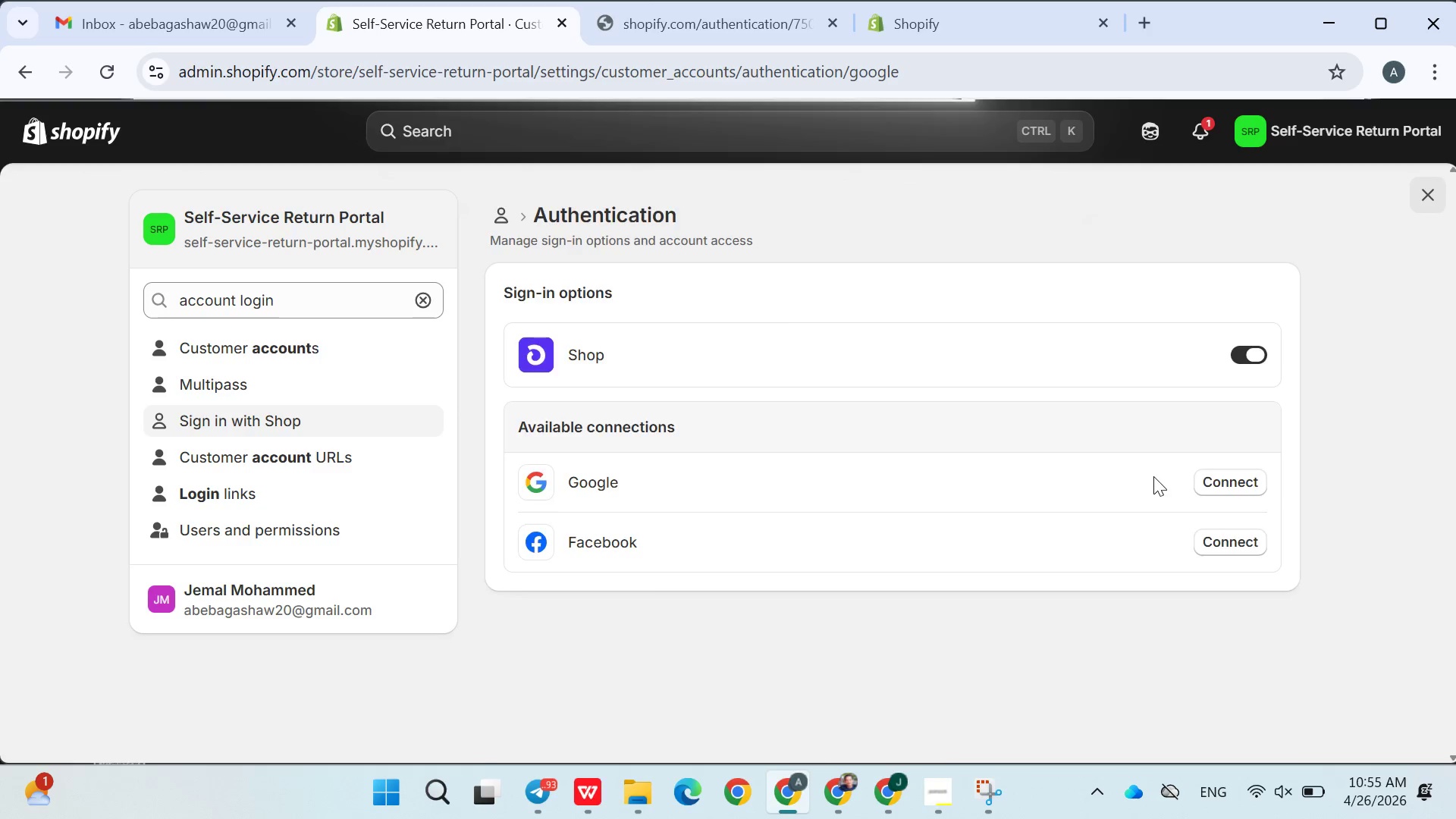 
scroll: coordinate [1051, 447], scroll_direction: down, amount: 4.0
 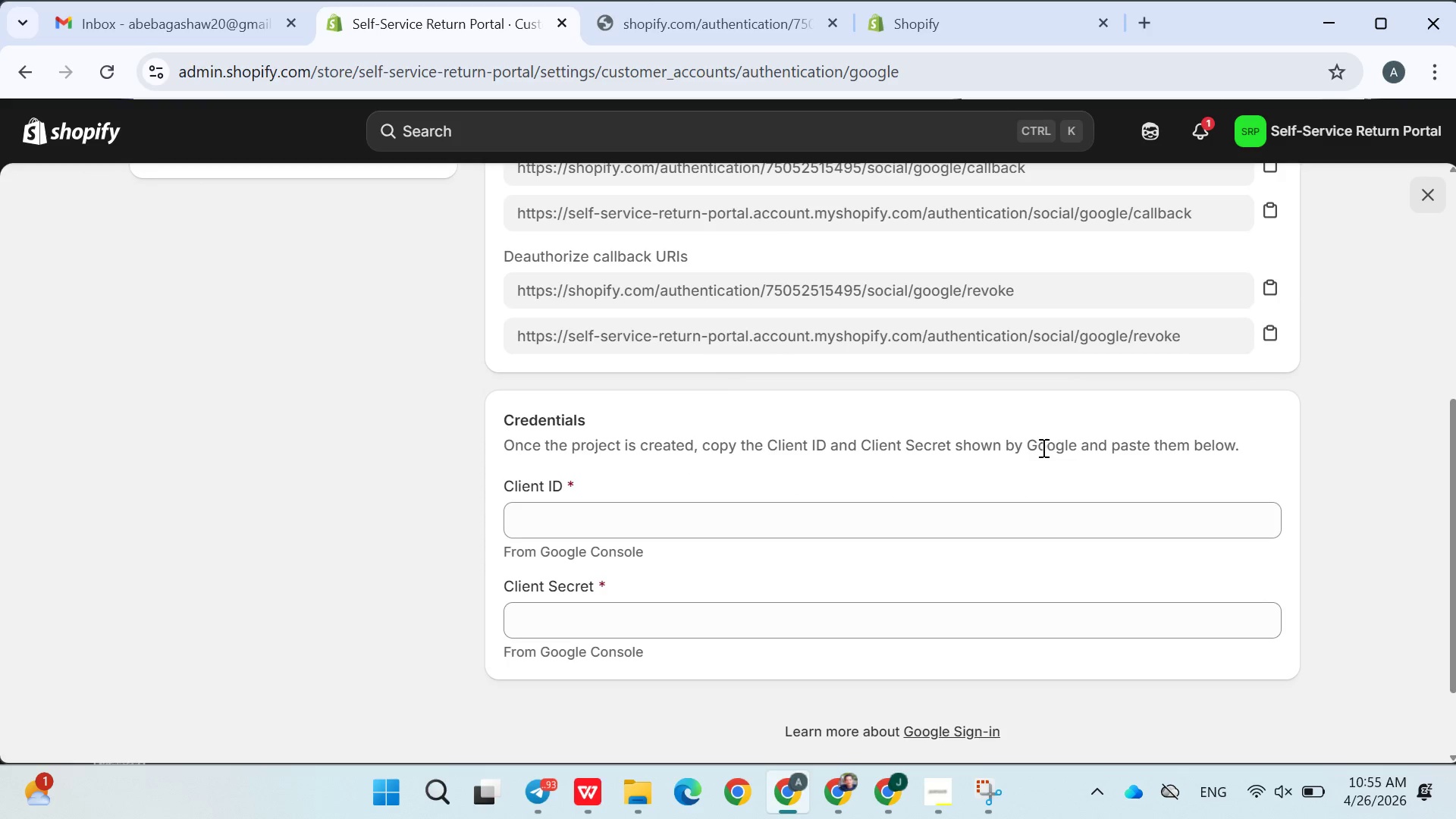 
scroll: coordinate [1015, 463], scroll_direction: up, amount: 3.0
 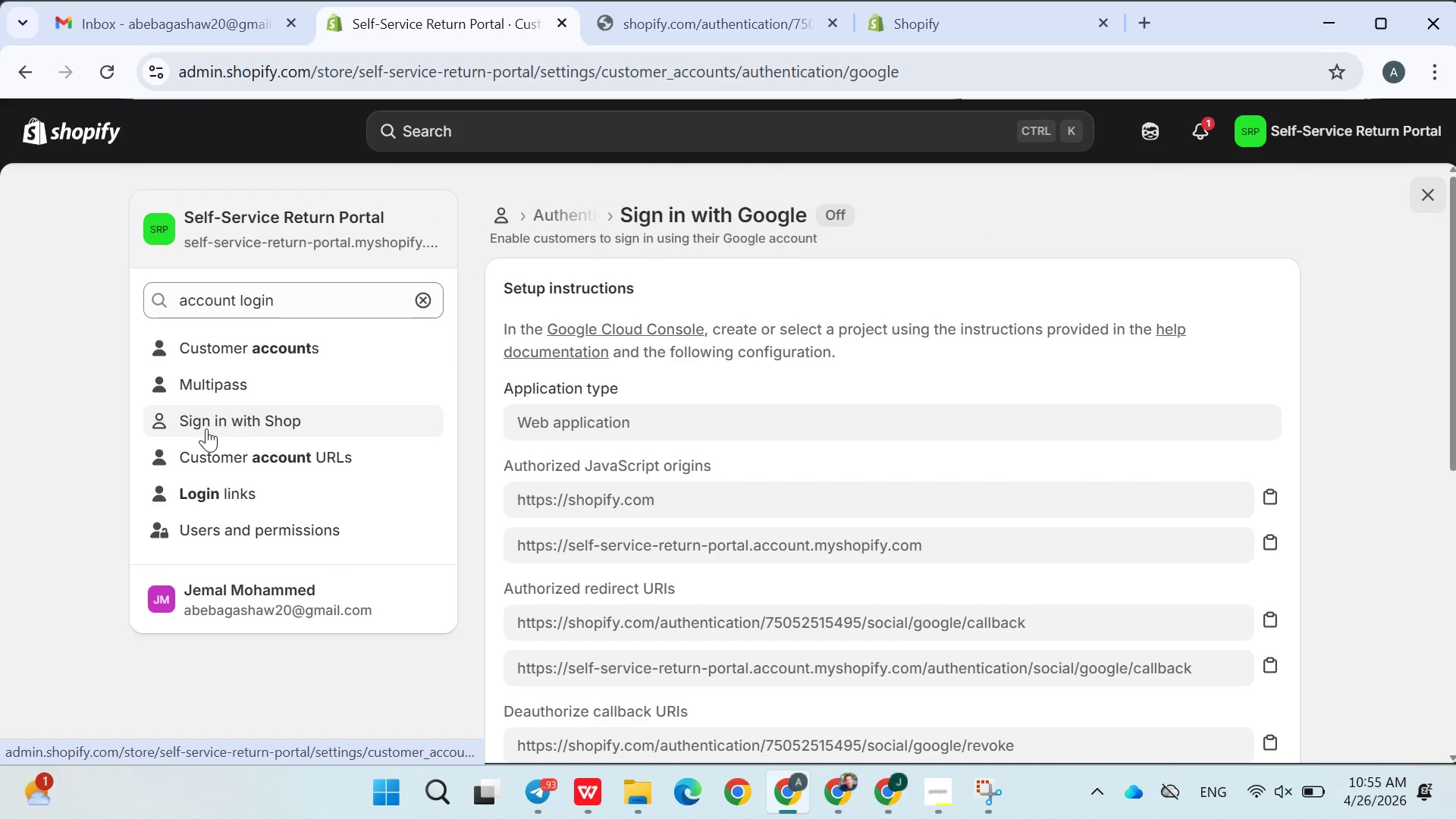 
left_click([222, 494])
 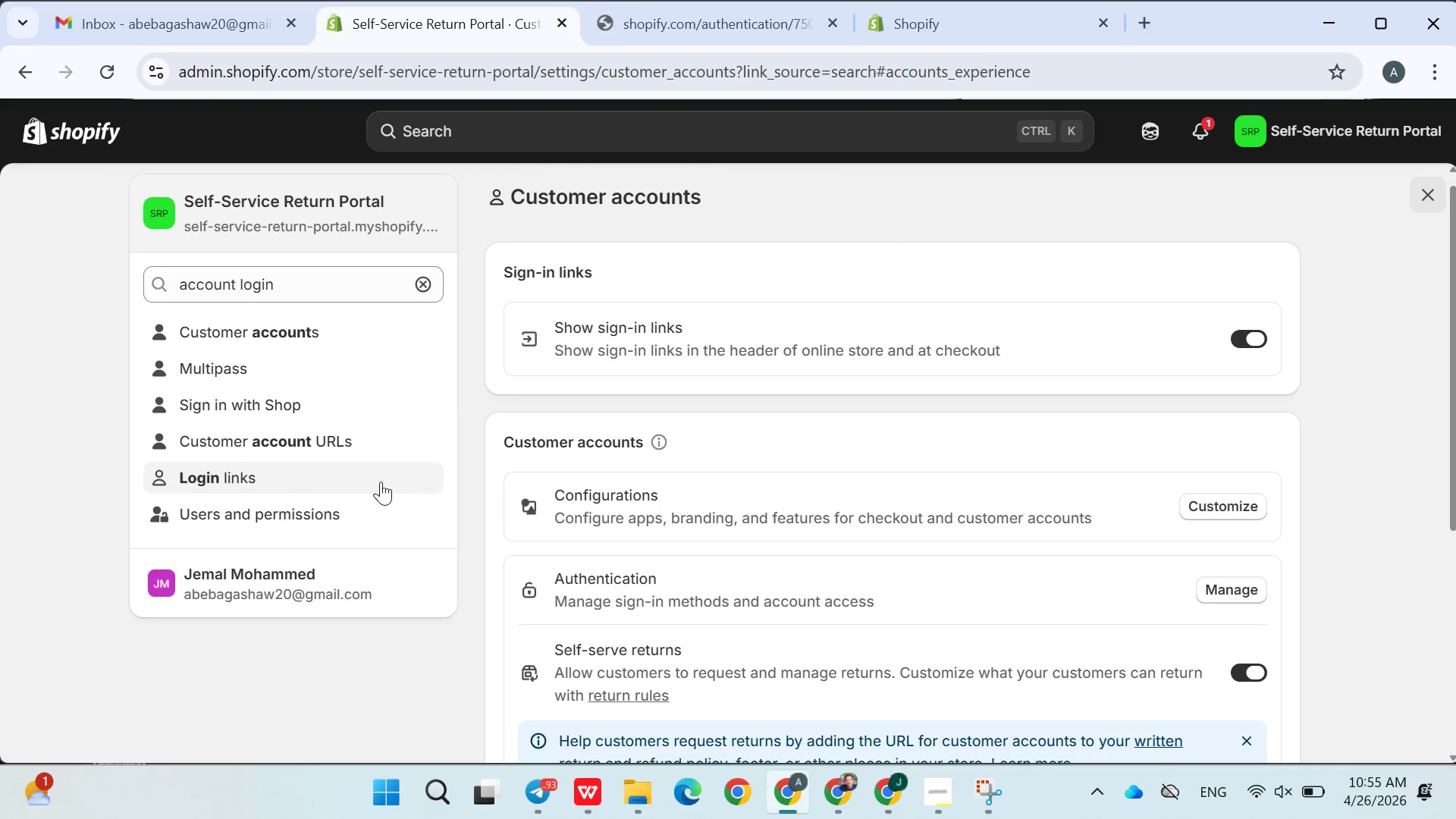 
wait(9.55)
 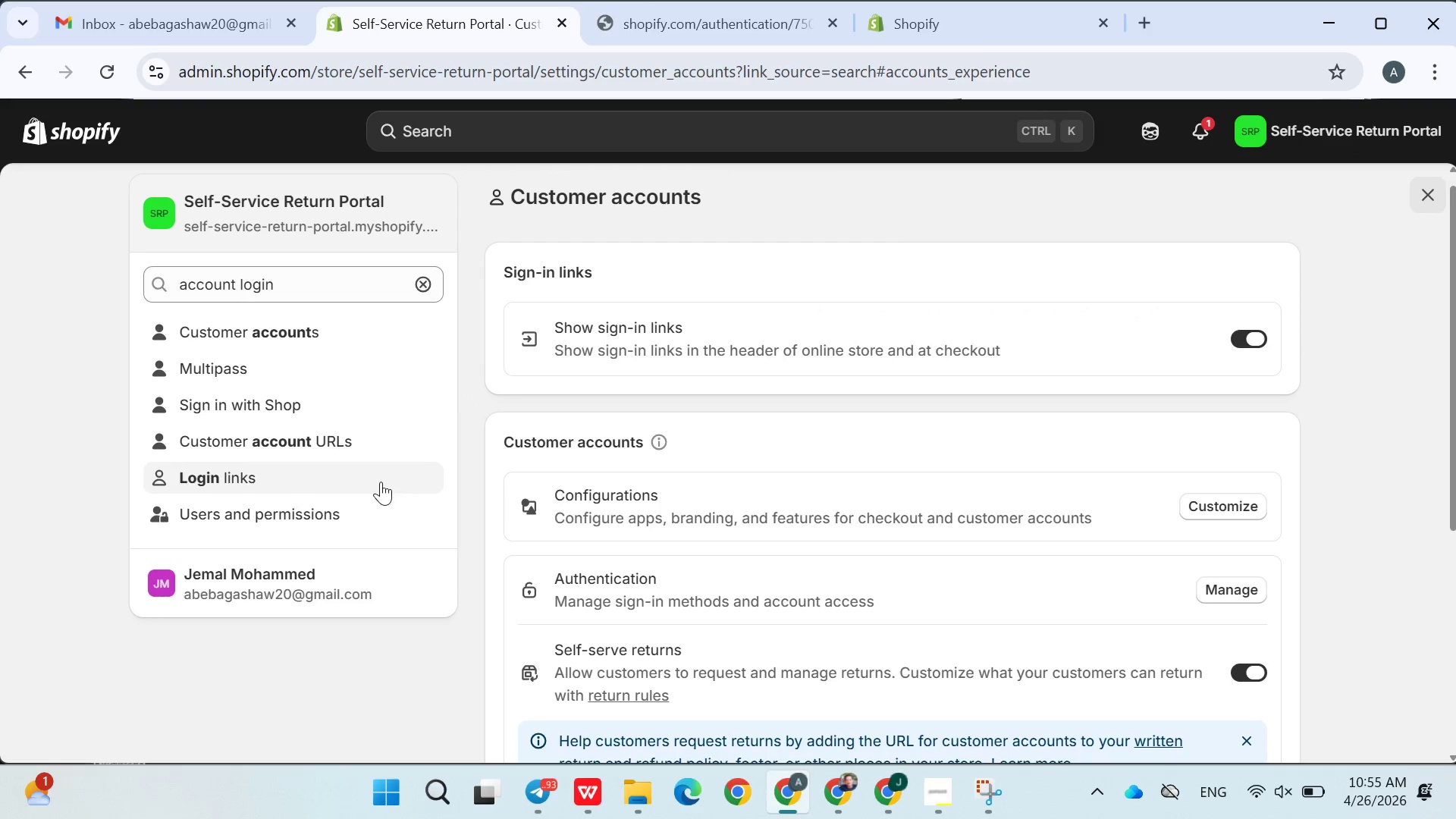 
left_click([1237, 504])
 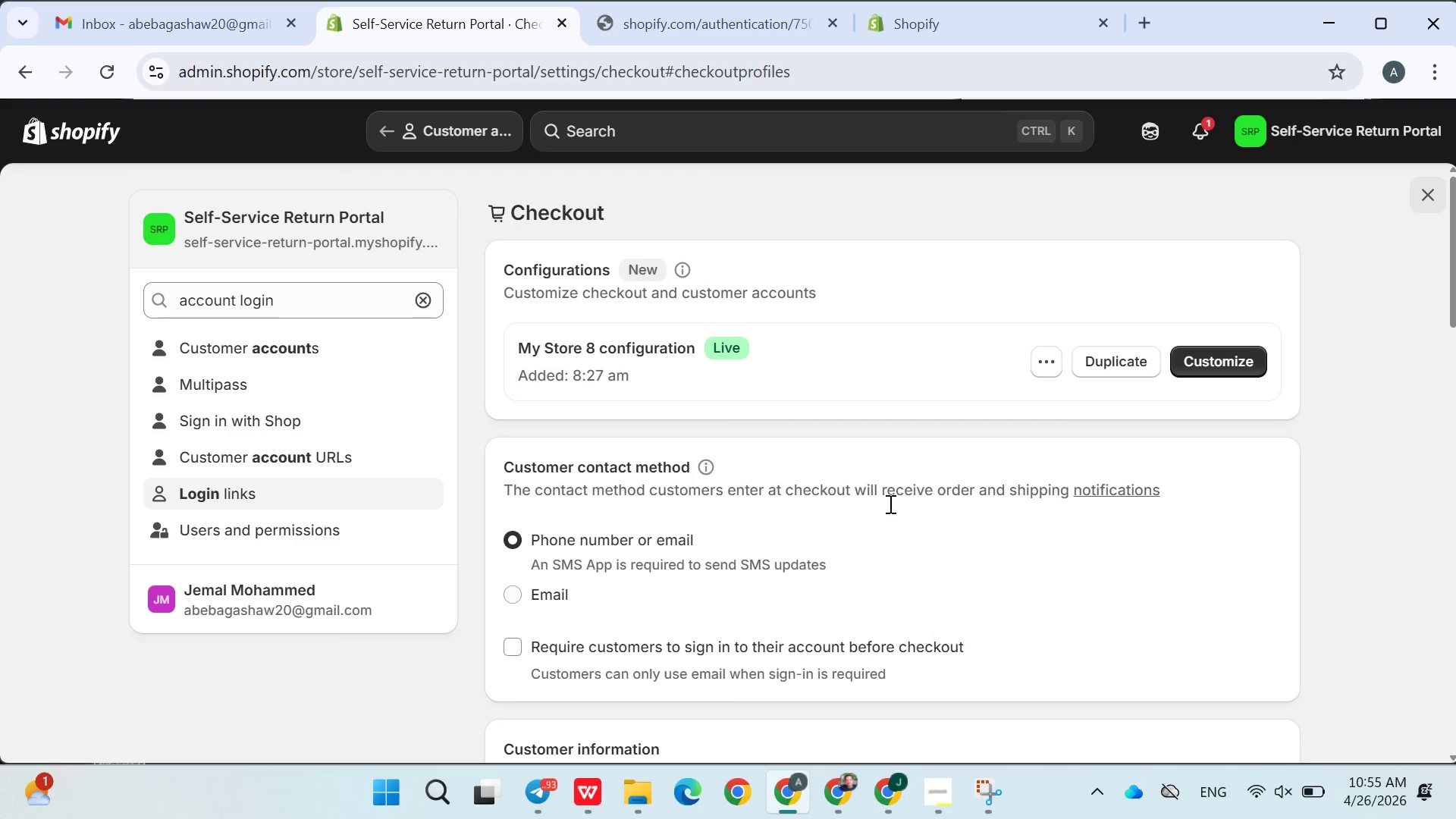 
wait(5.53)
 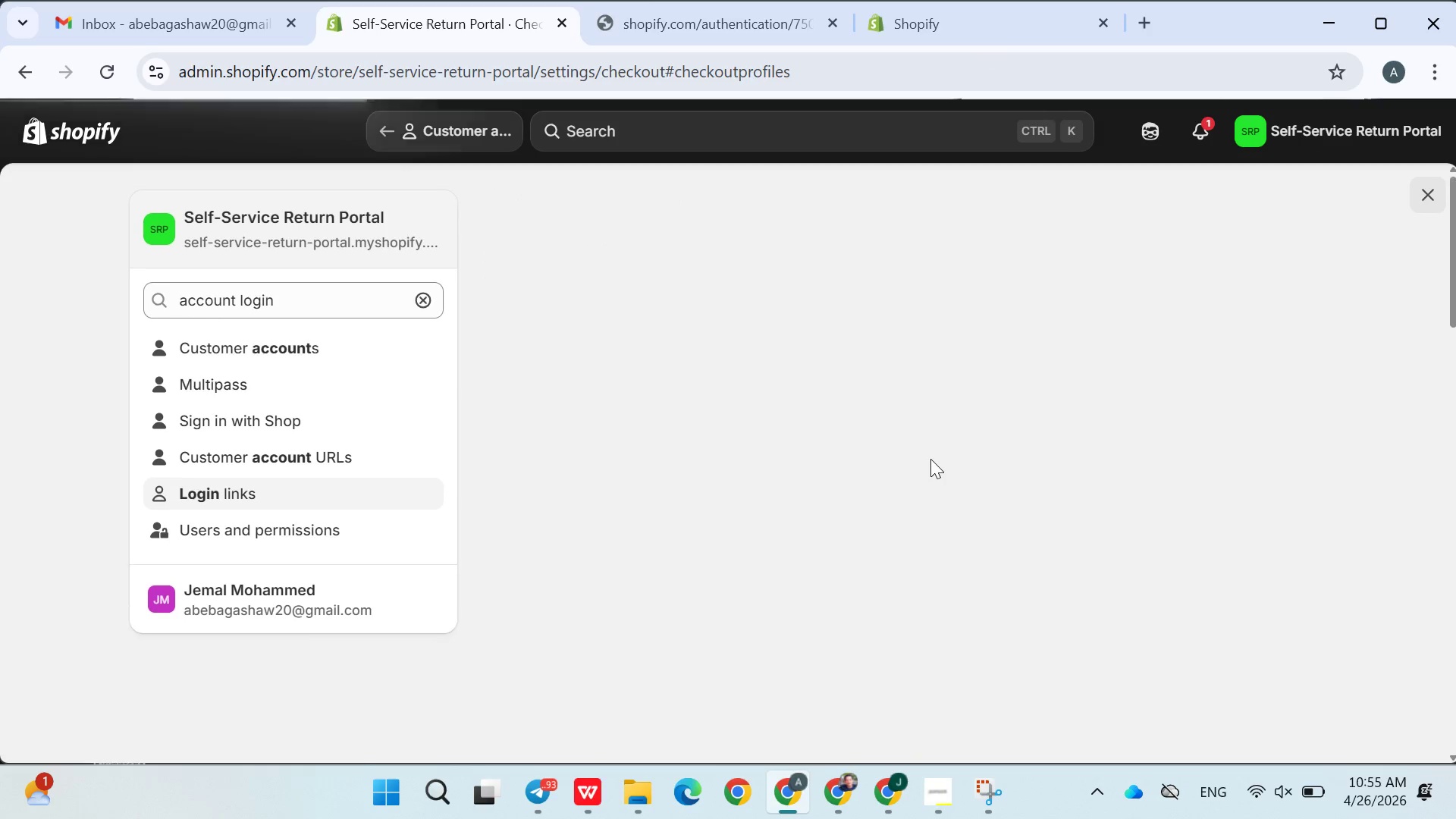 
scroll: coordinate [751, 476], scroll_direction: down, amount: 8.0
 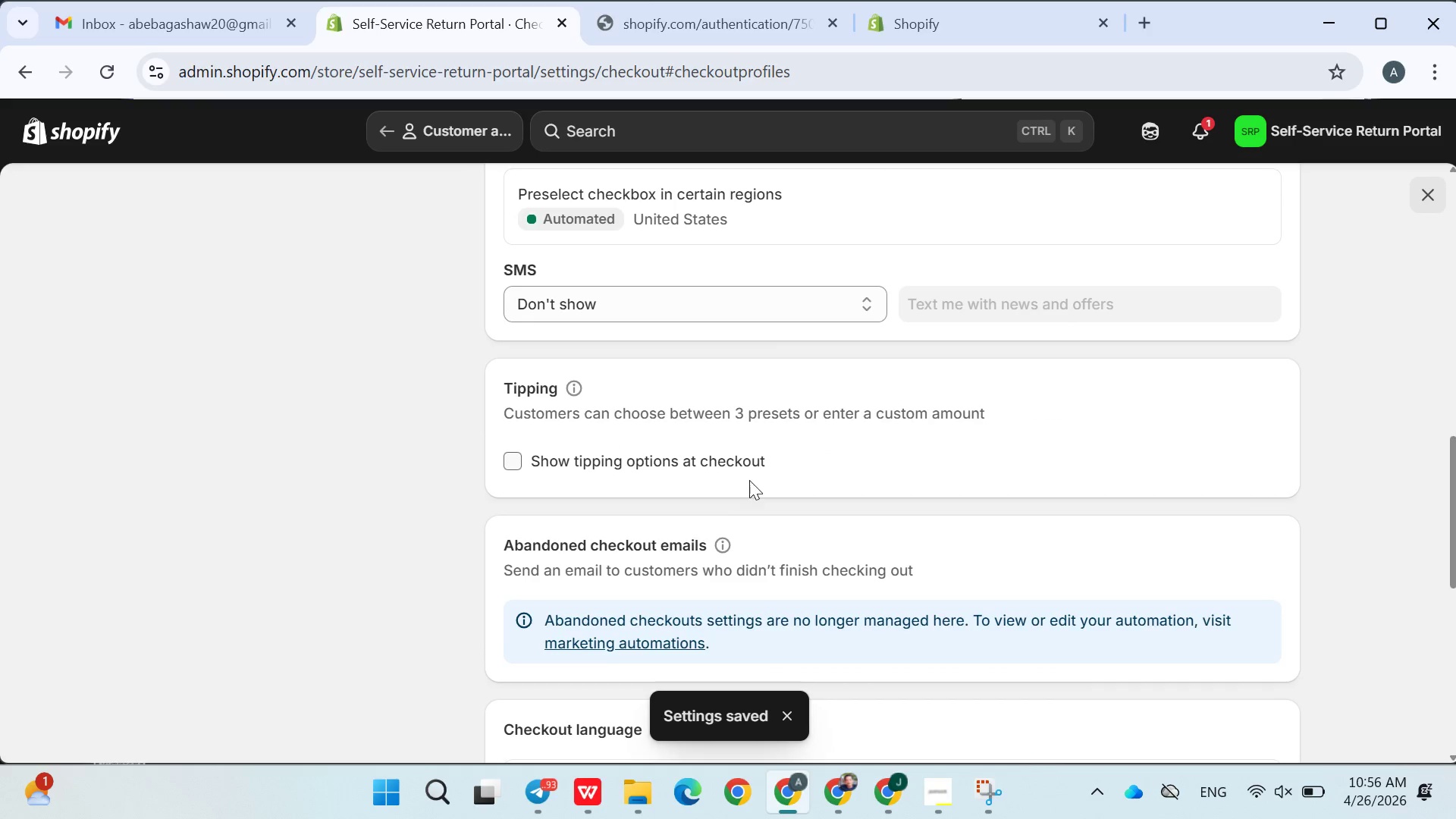 
scroll: coordinate [749, 482], scroll_direction: down, amount: 6.0
 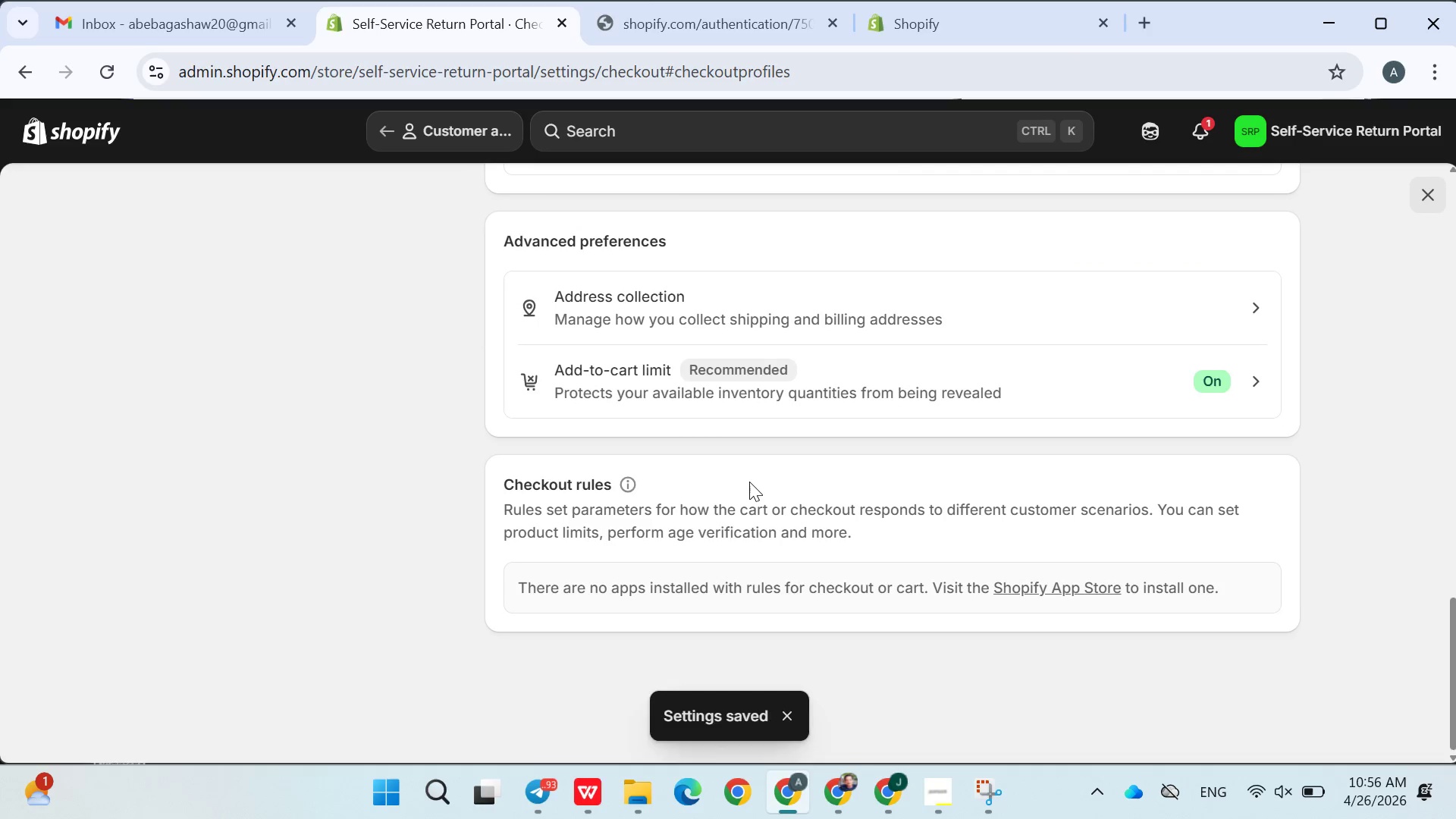 
scroll: coordinate [749, 482], scroll_direction: none, amount: 0.0
 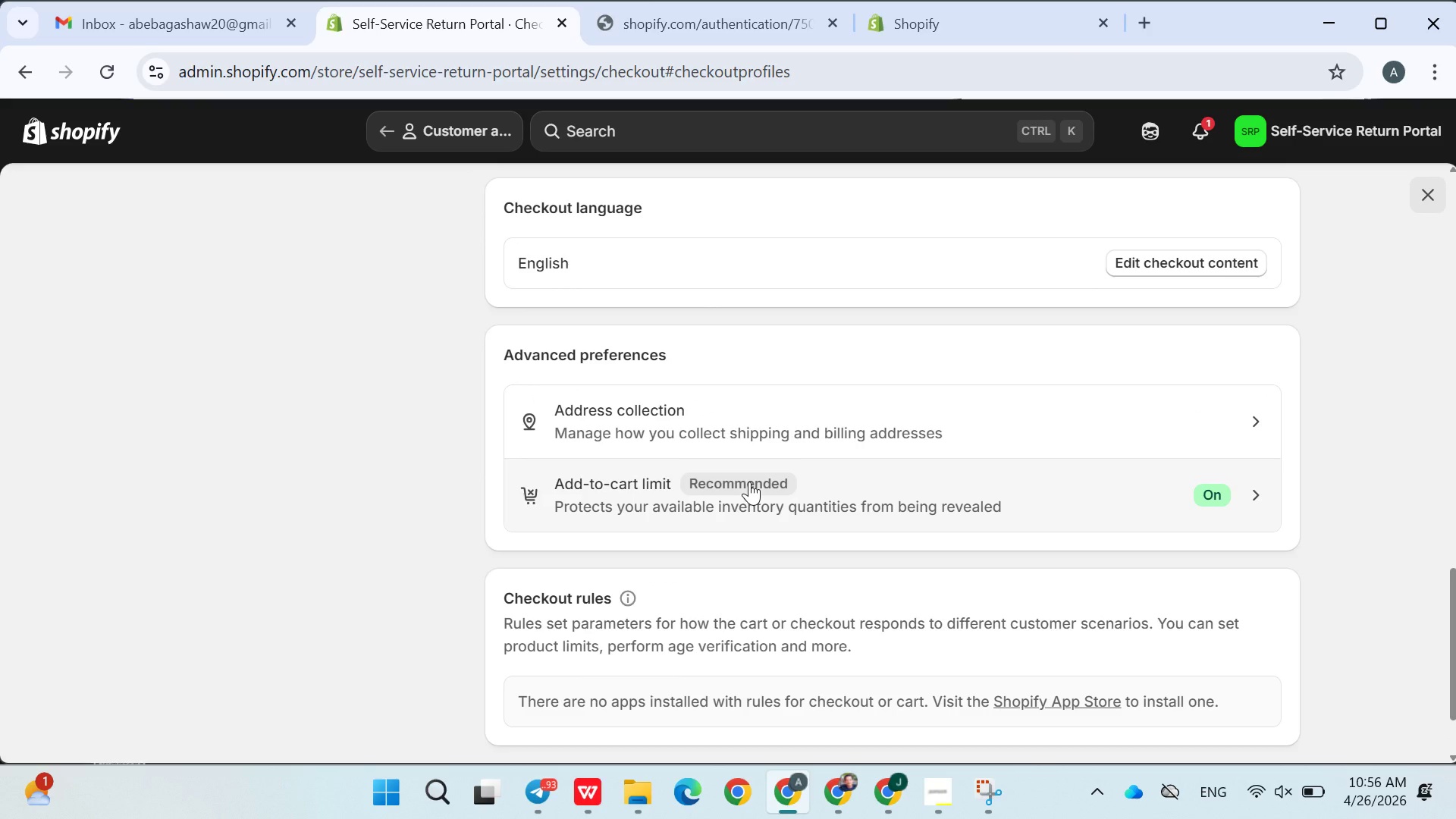 
scroll: coordinate [749, 482], scroll_direction: up, amount: 18.0
 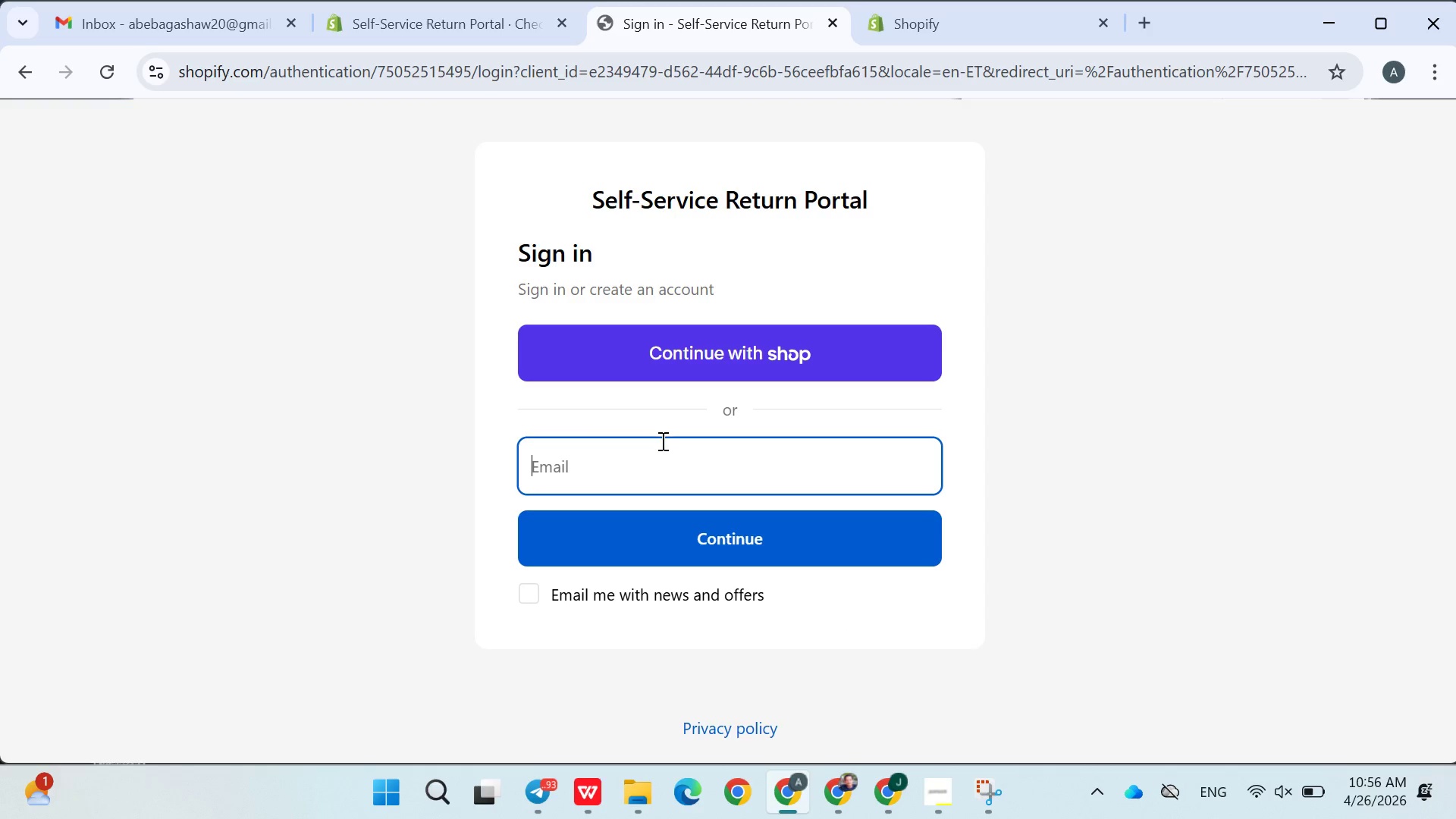 
left_click([645, 451])
 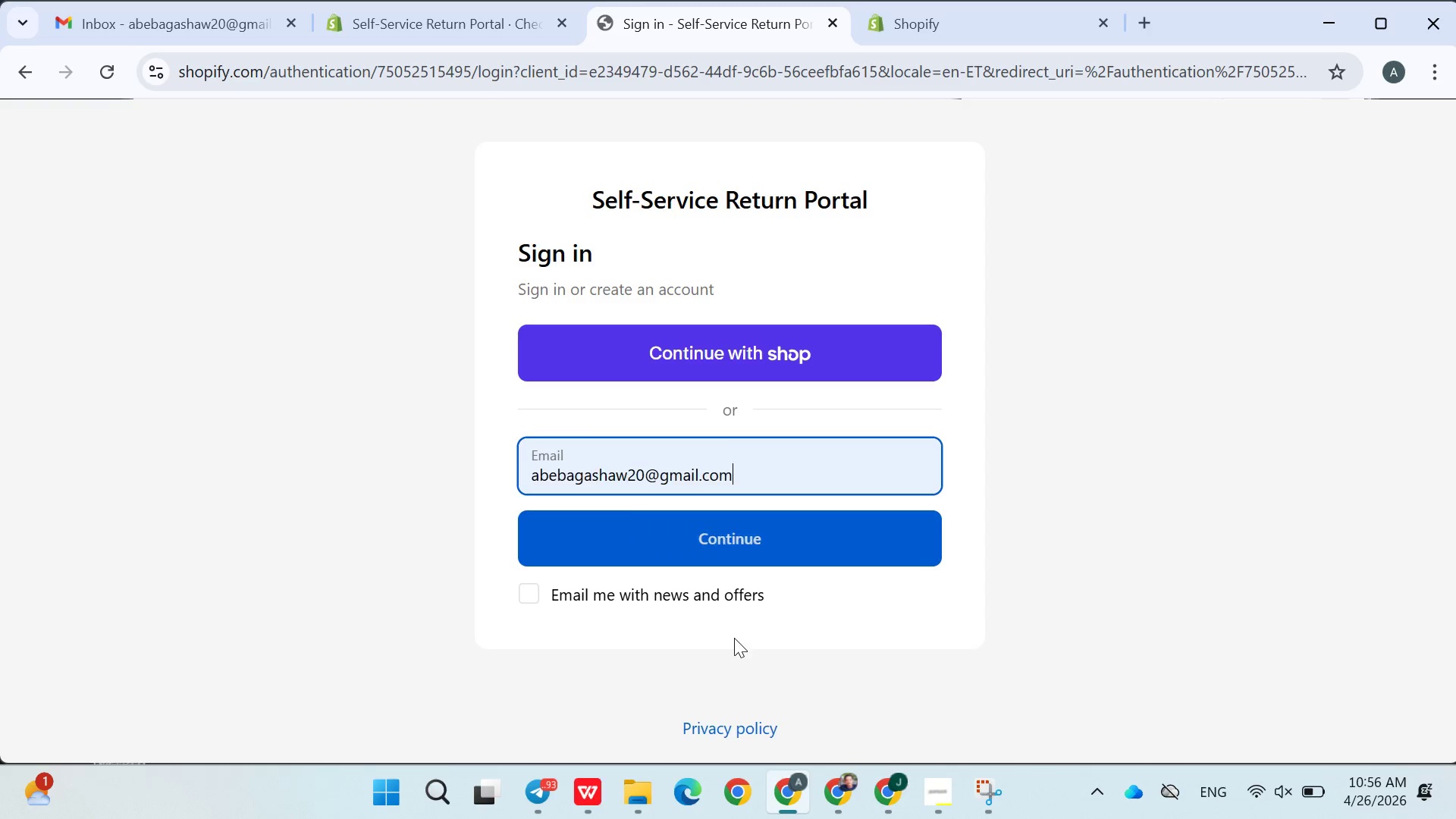 
left_click([739, 544])
 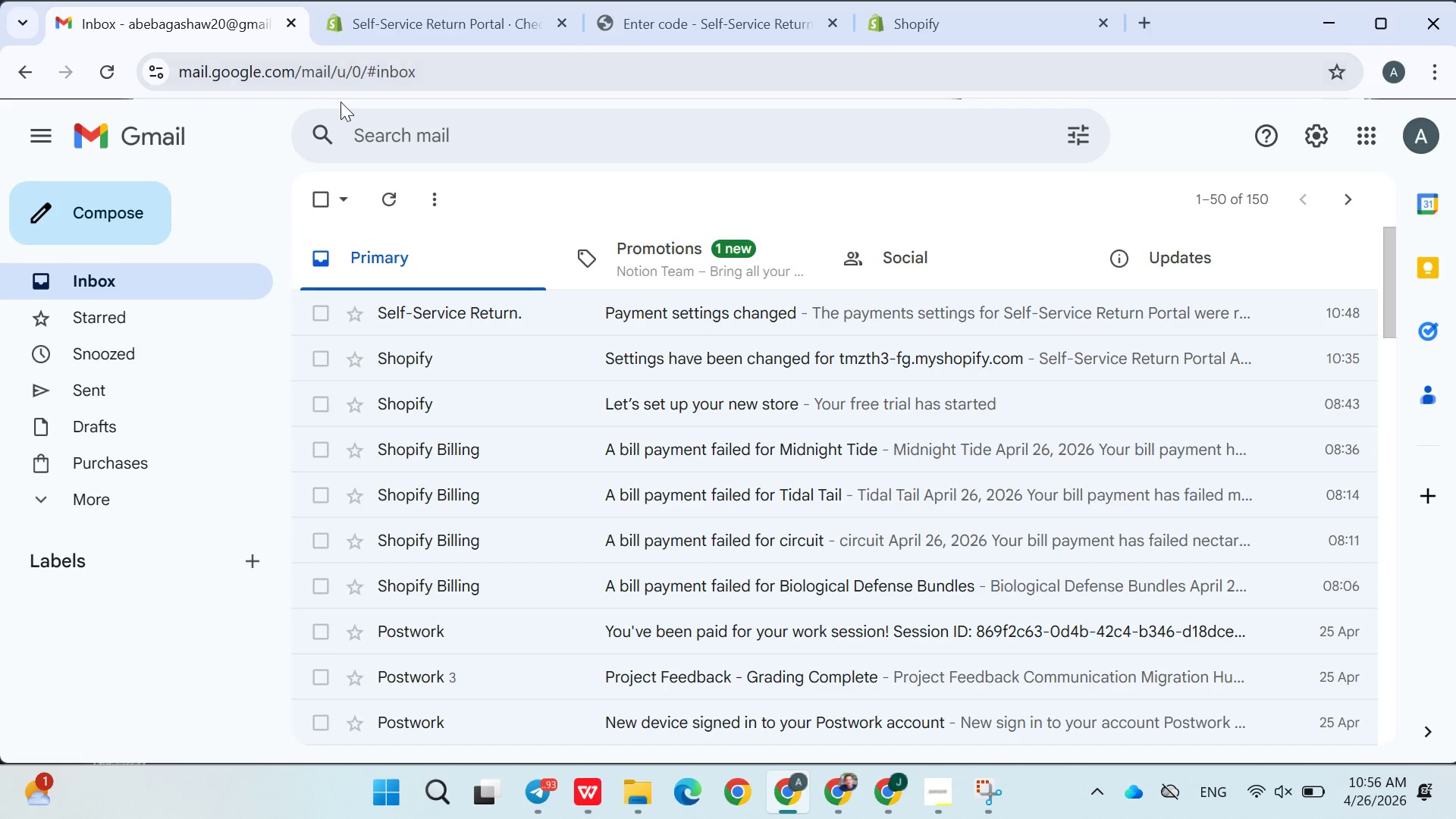 
wait(8.91)
 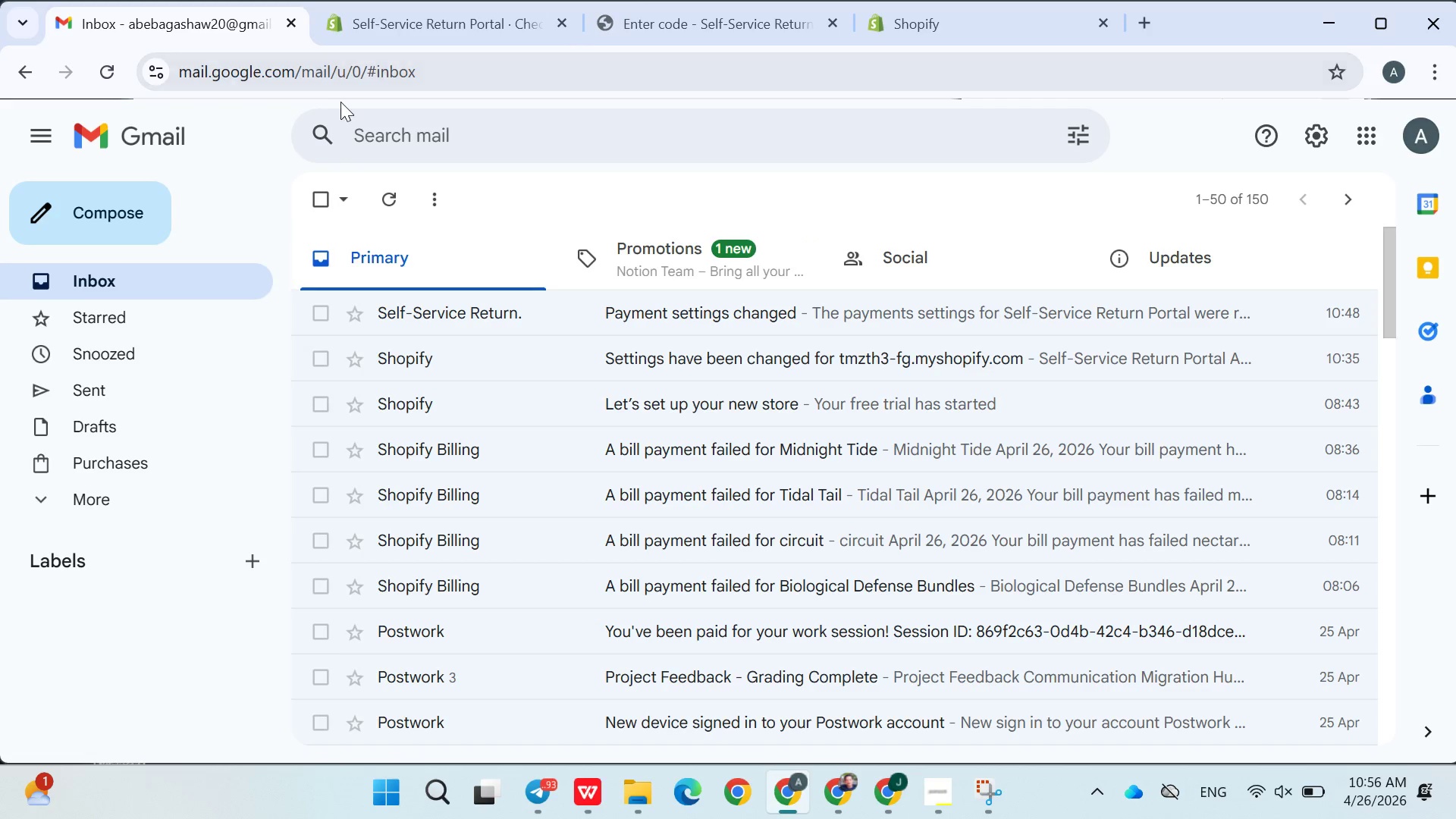 
left_click([474, 16])
 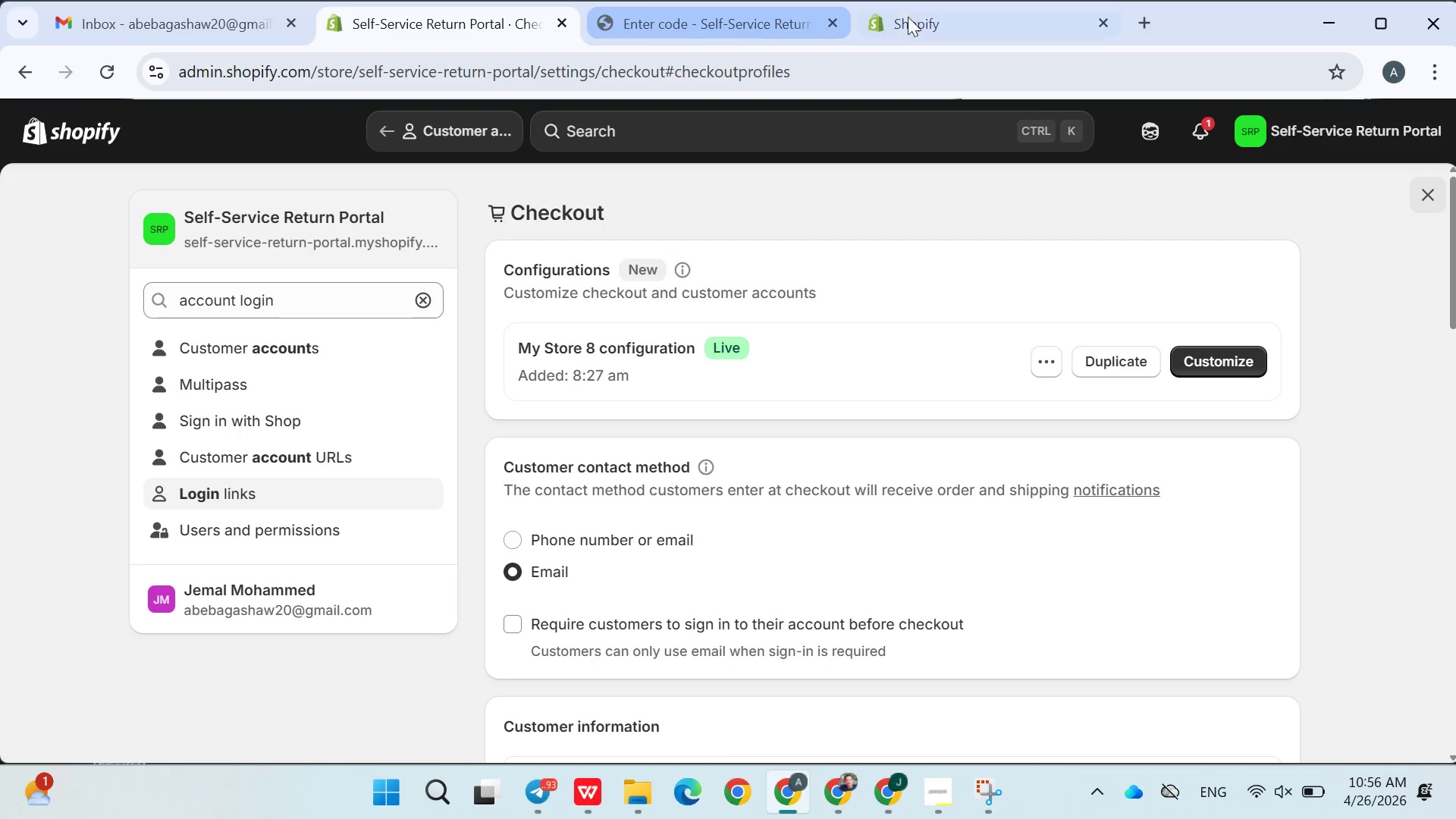 
left_click([969, 17])
 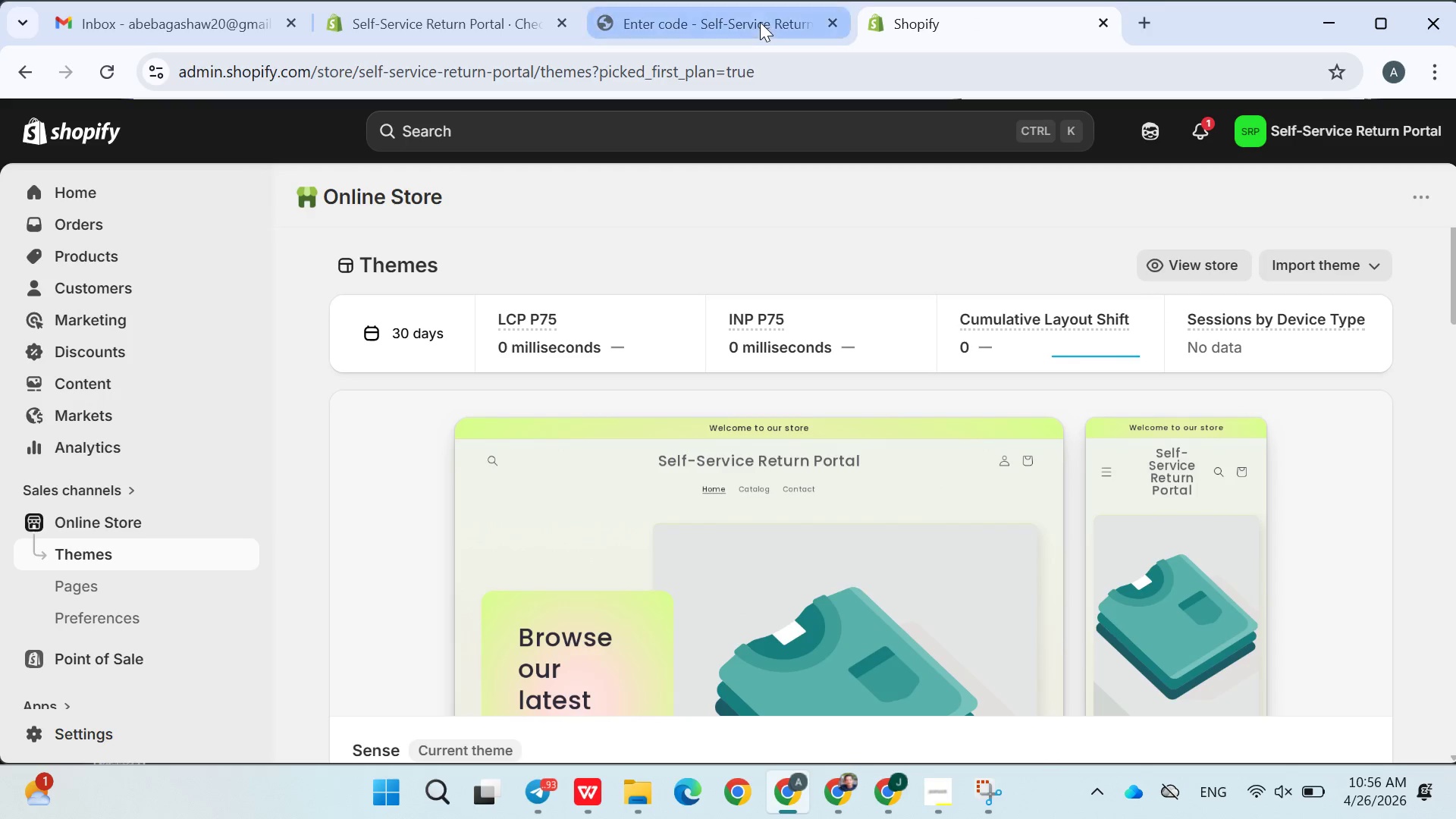 
left_click([746, 19])
 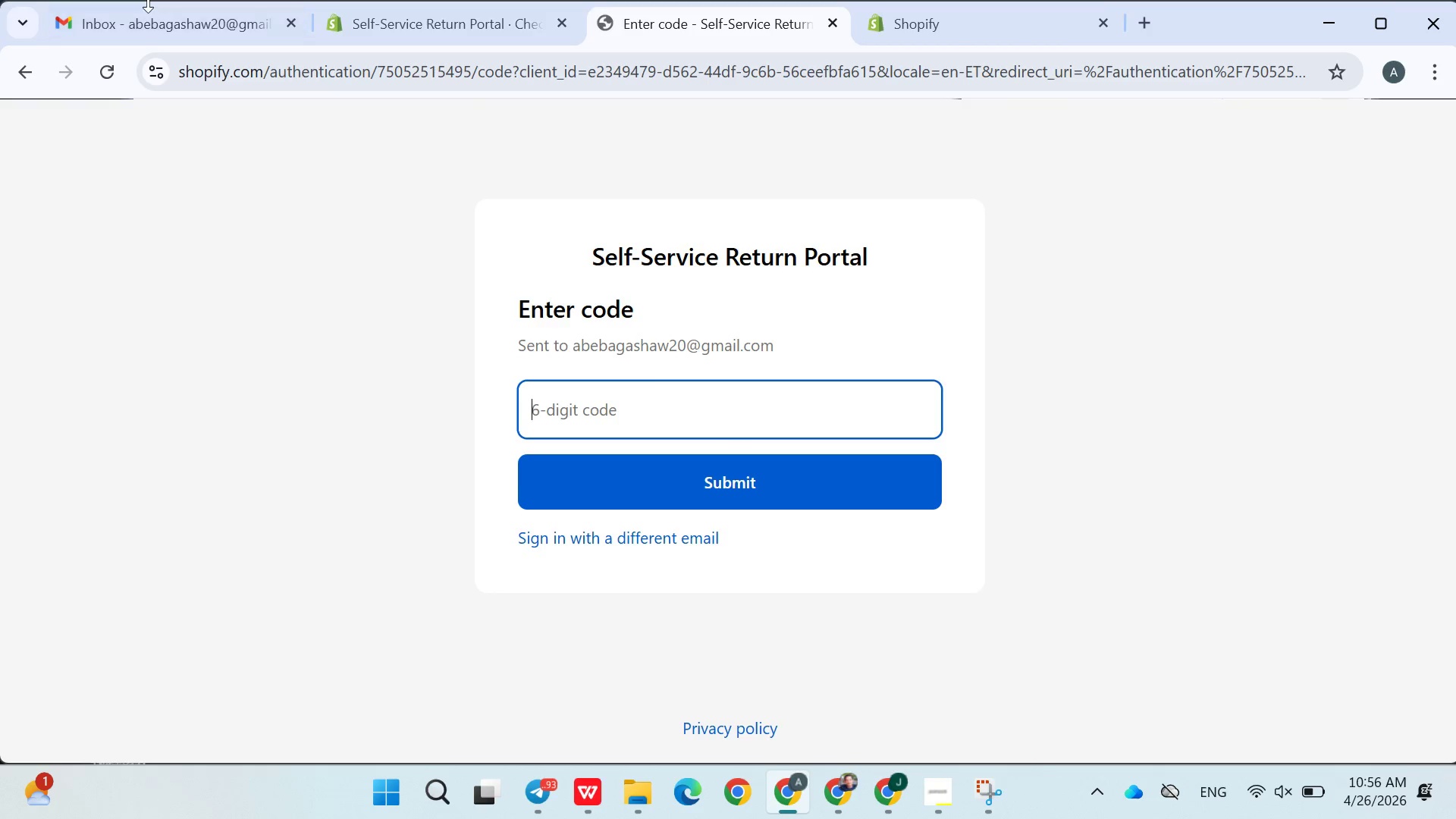 
left_click([142, 31])
 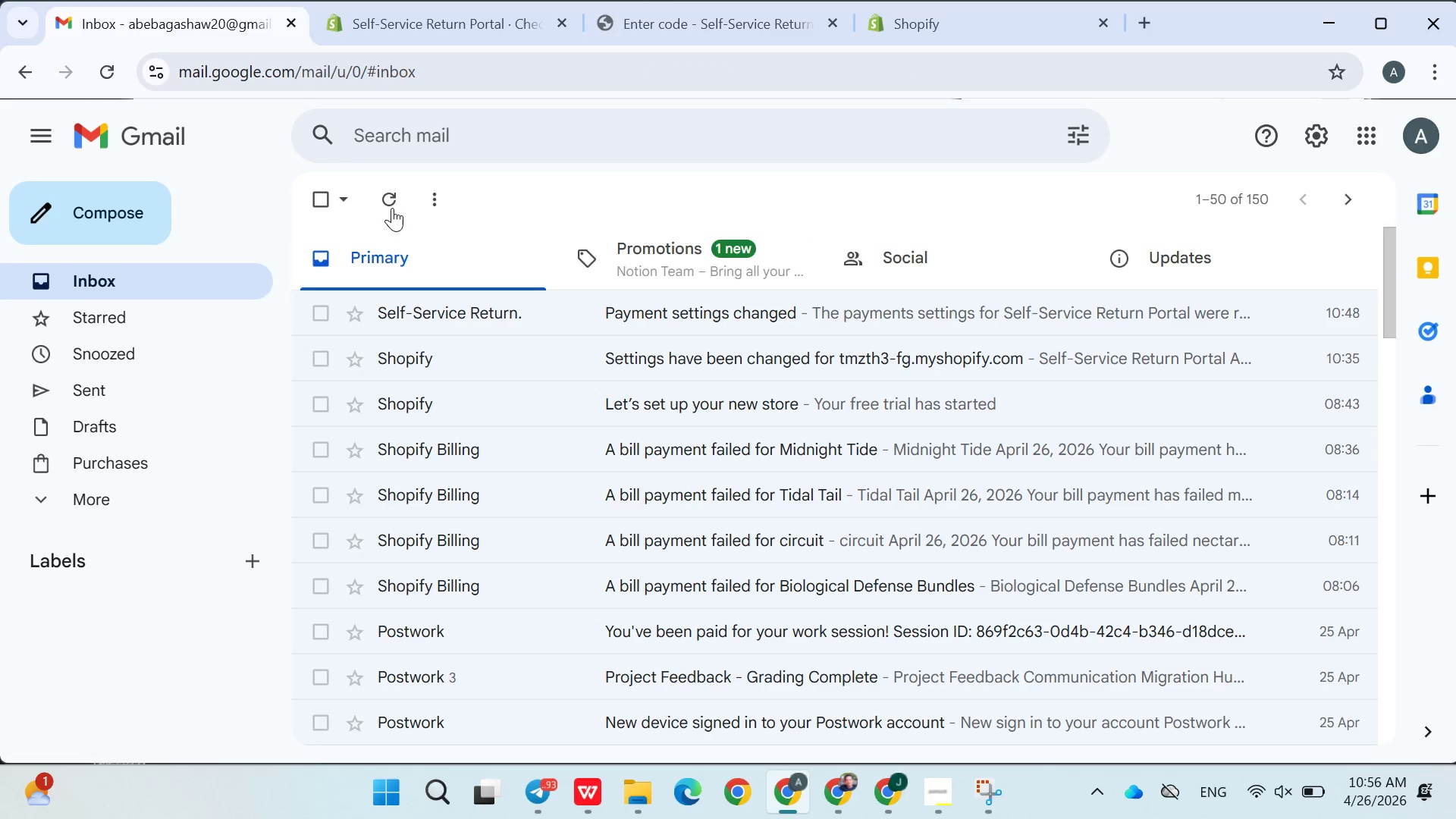 
left_click([396, 205])
 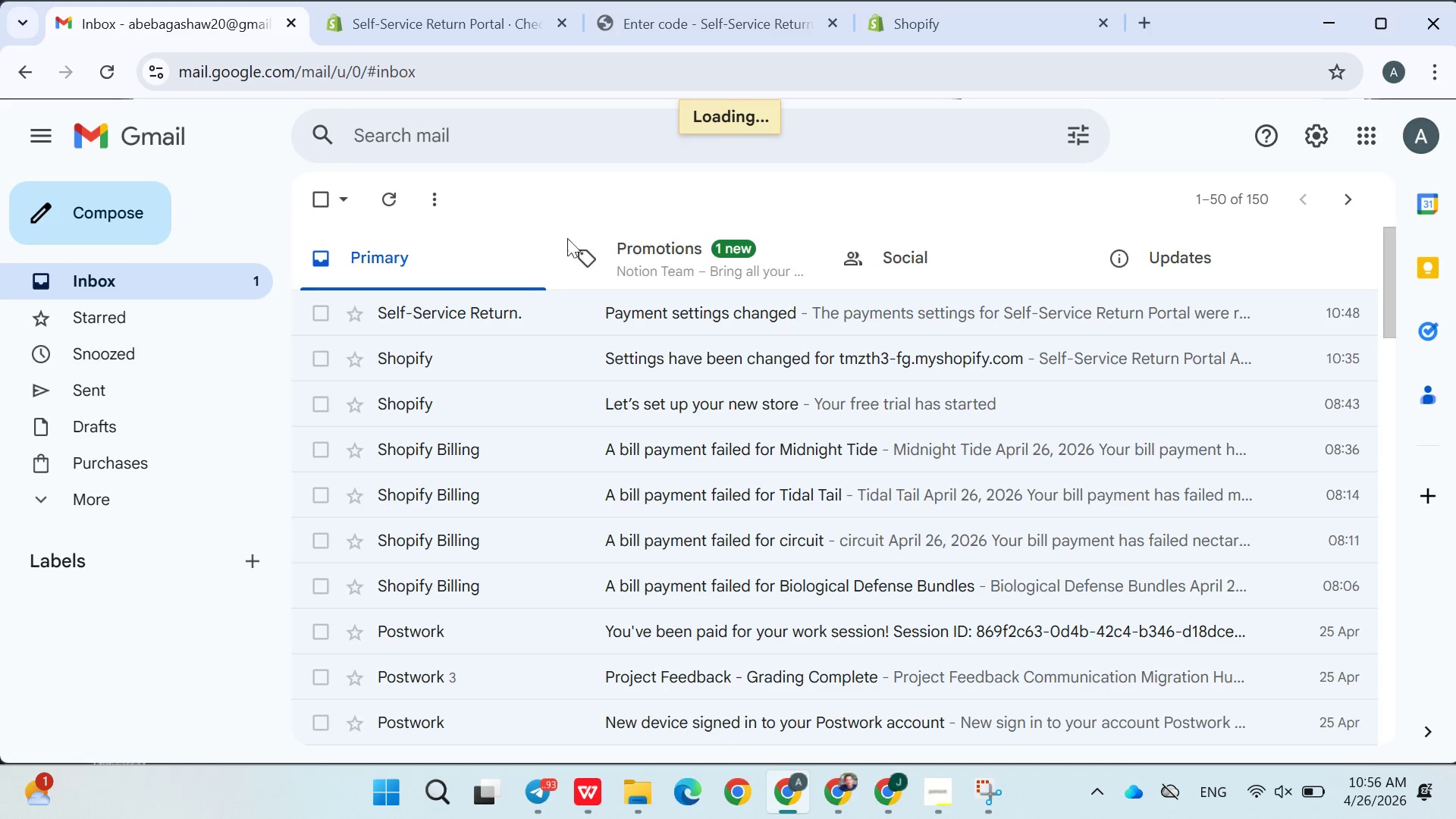 
left_click([403, 315])
 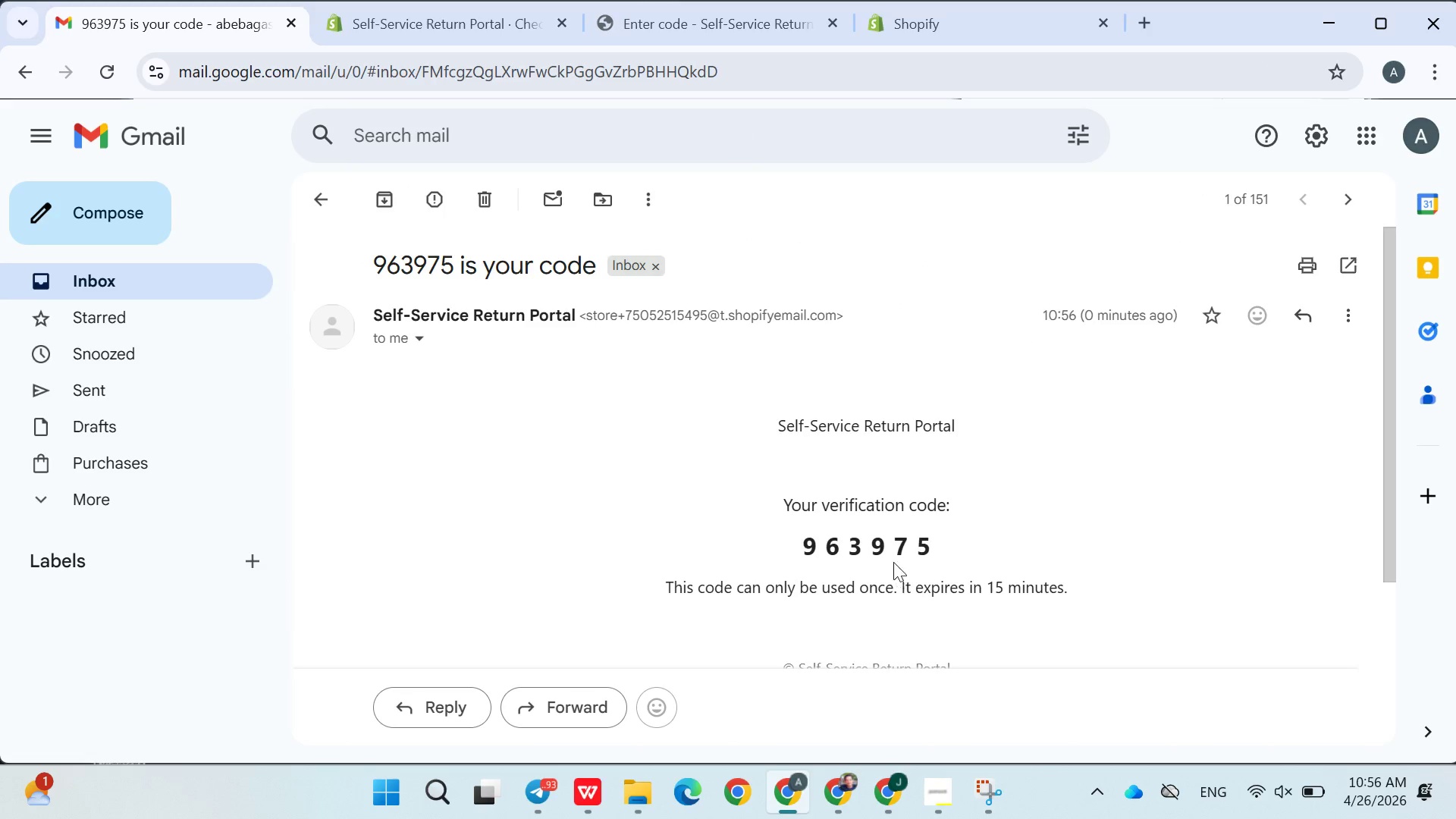 
double_click([889, 553])
 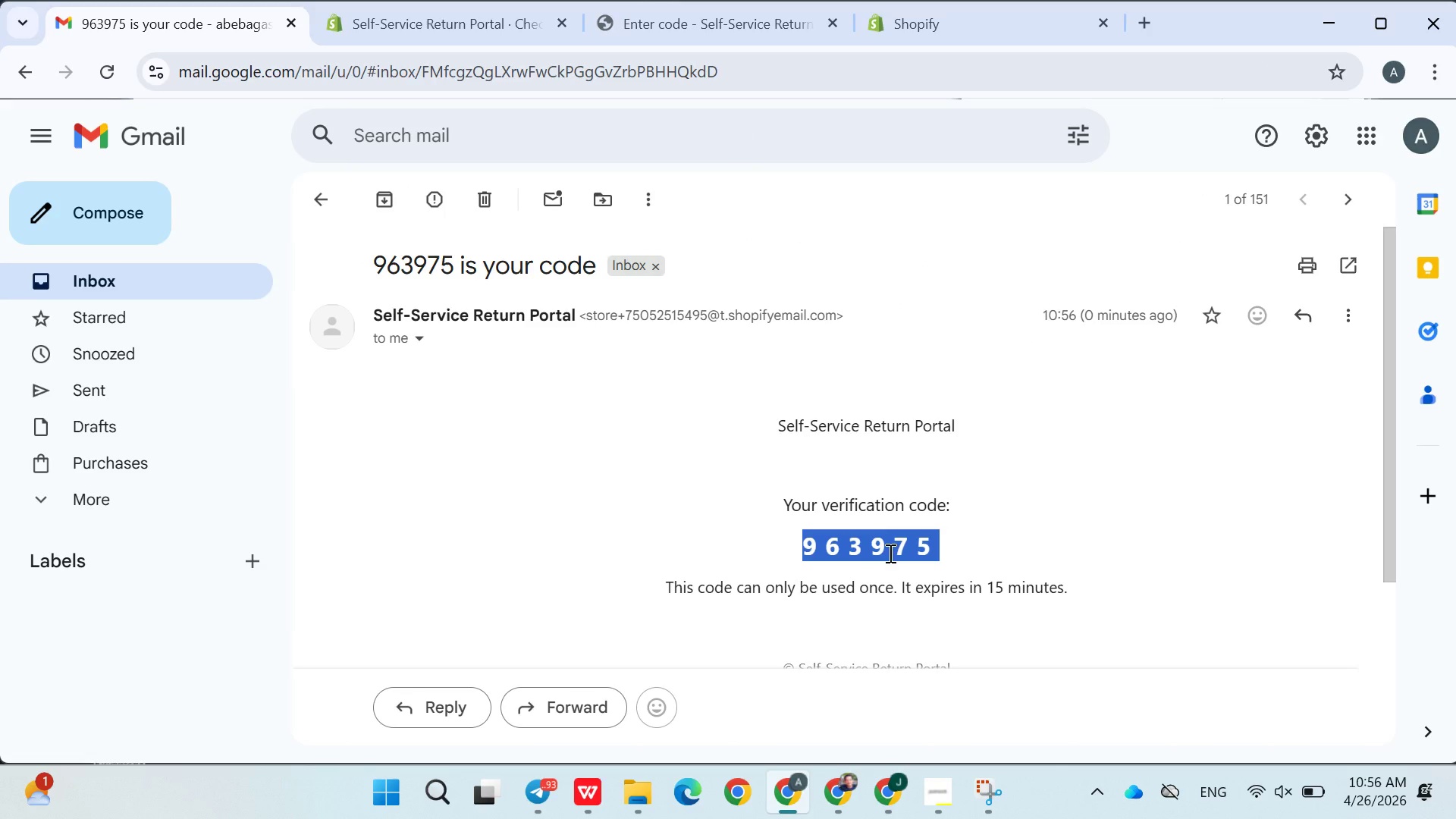 
key(Control+C)
 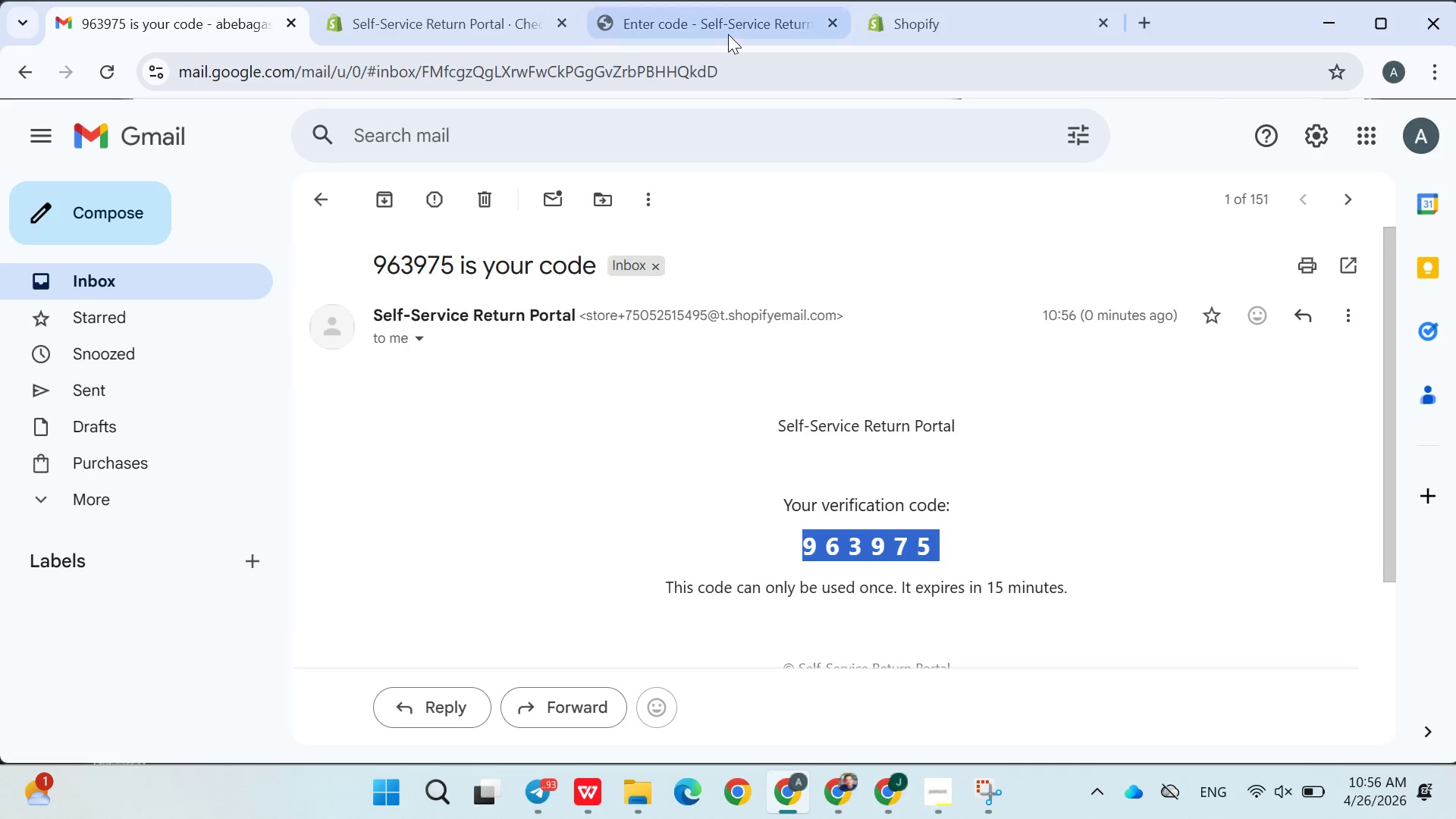 
left_click([728, 34])
 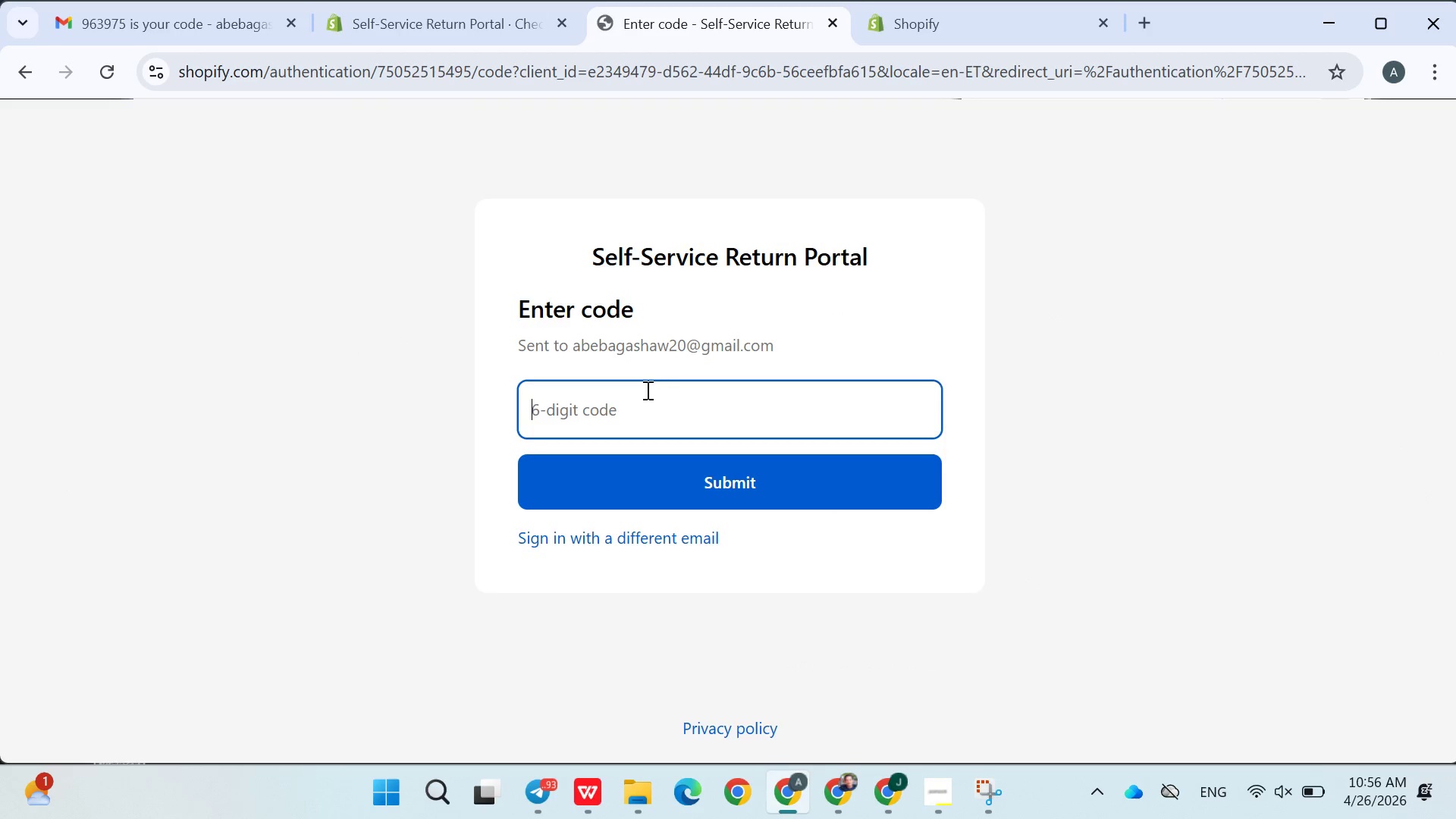 
key(Control+V)
 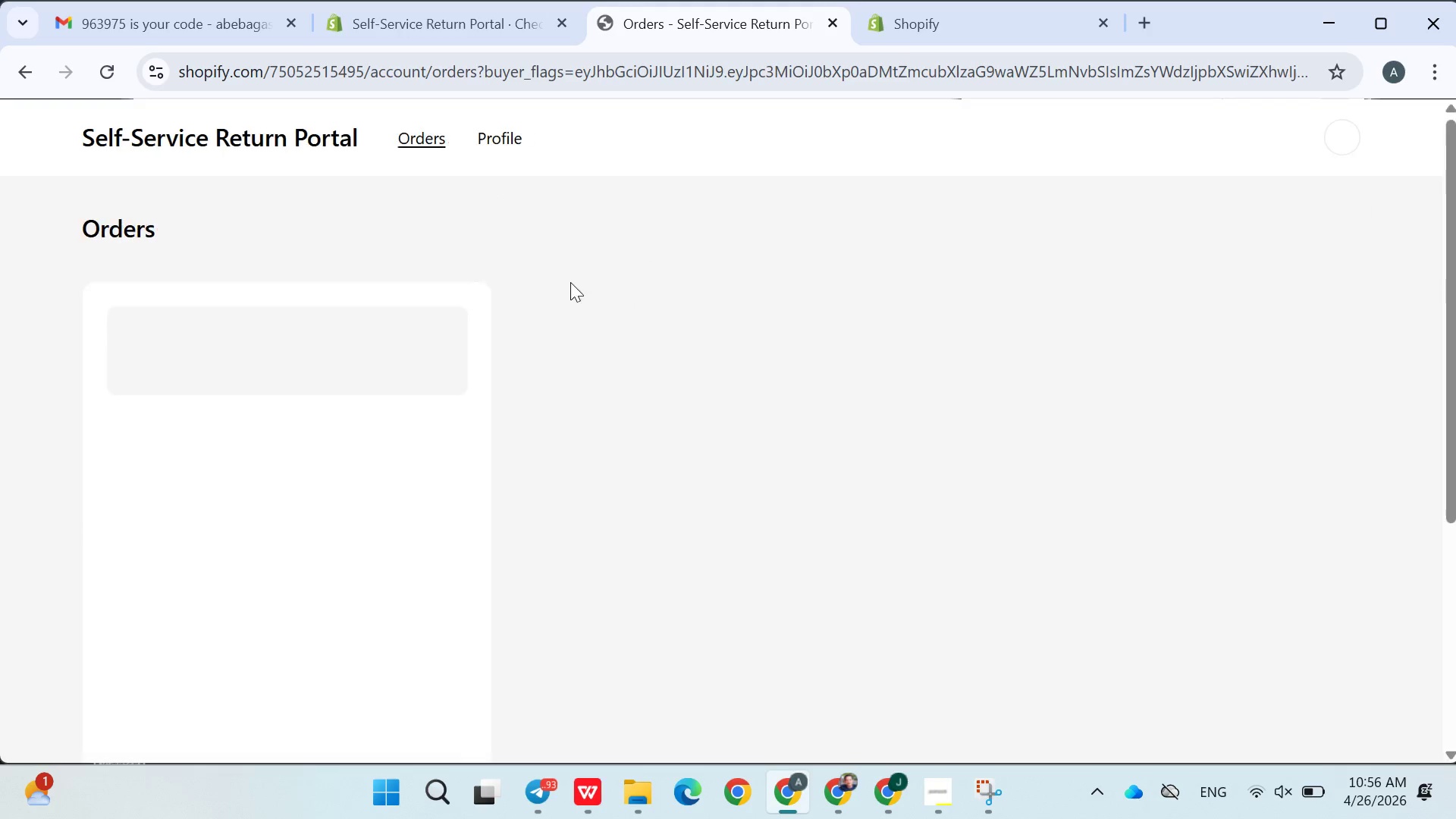 
wait(16.94)
 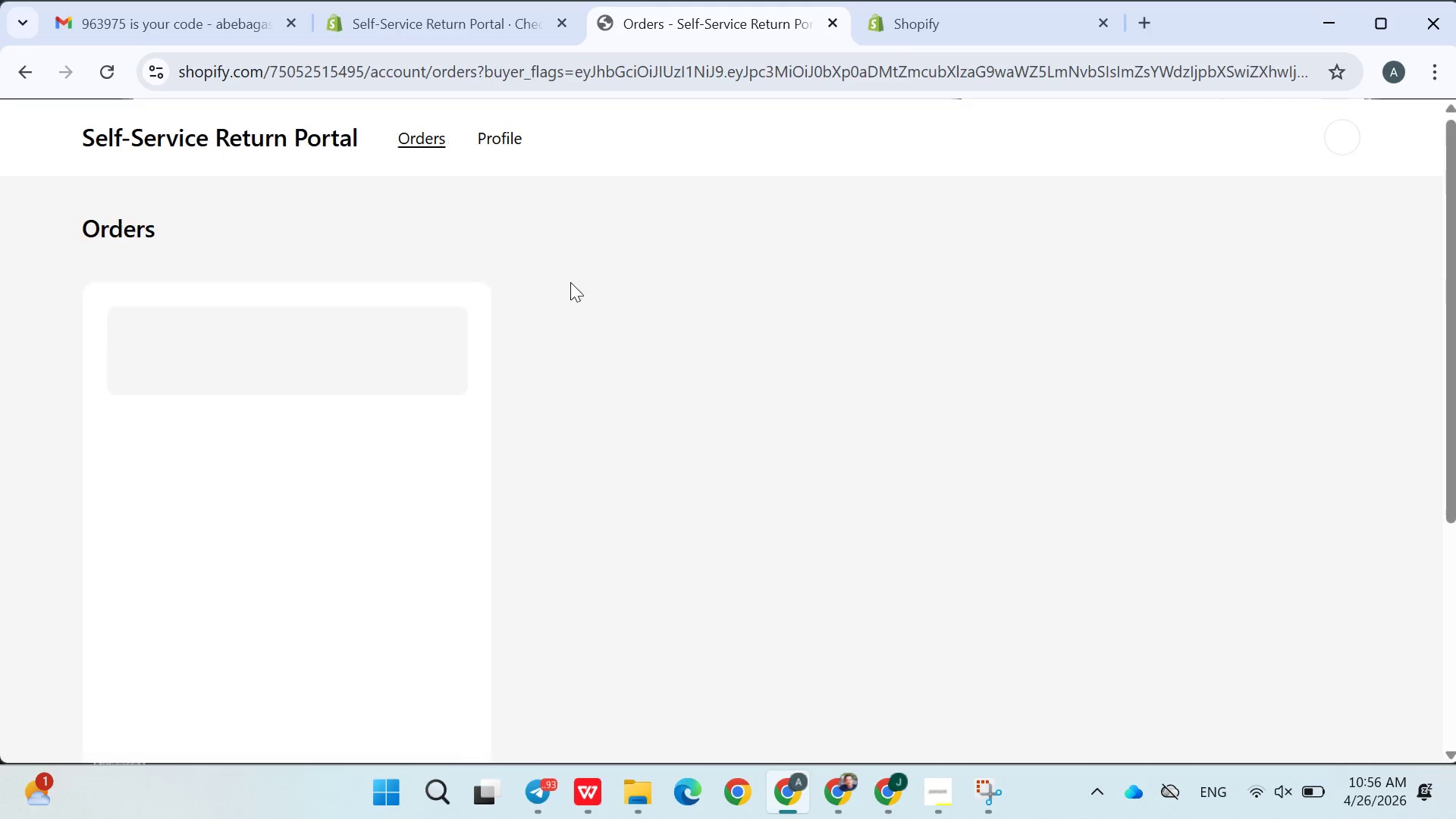 
scroll: coordinate [264, 130], scroll_direction: up, amount: 2.0
 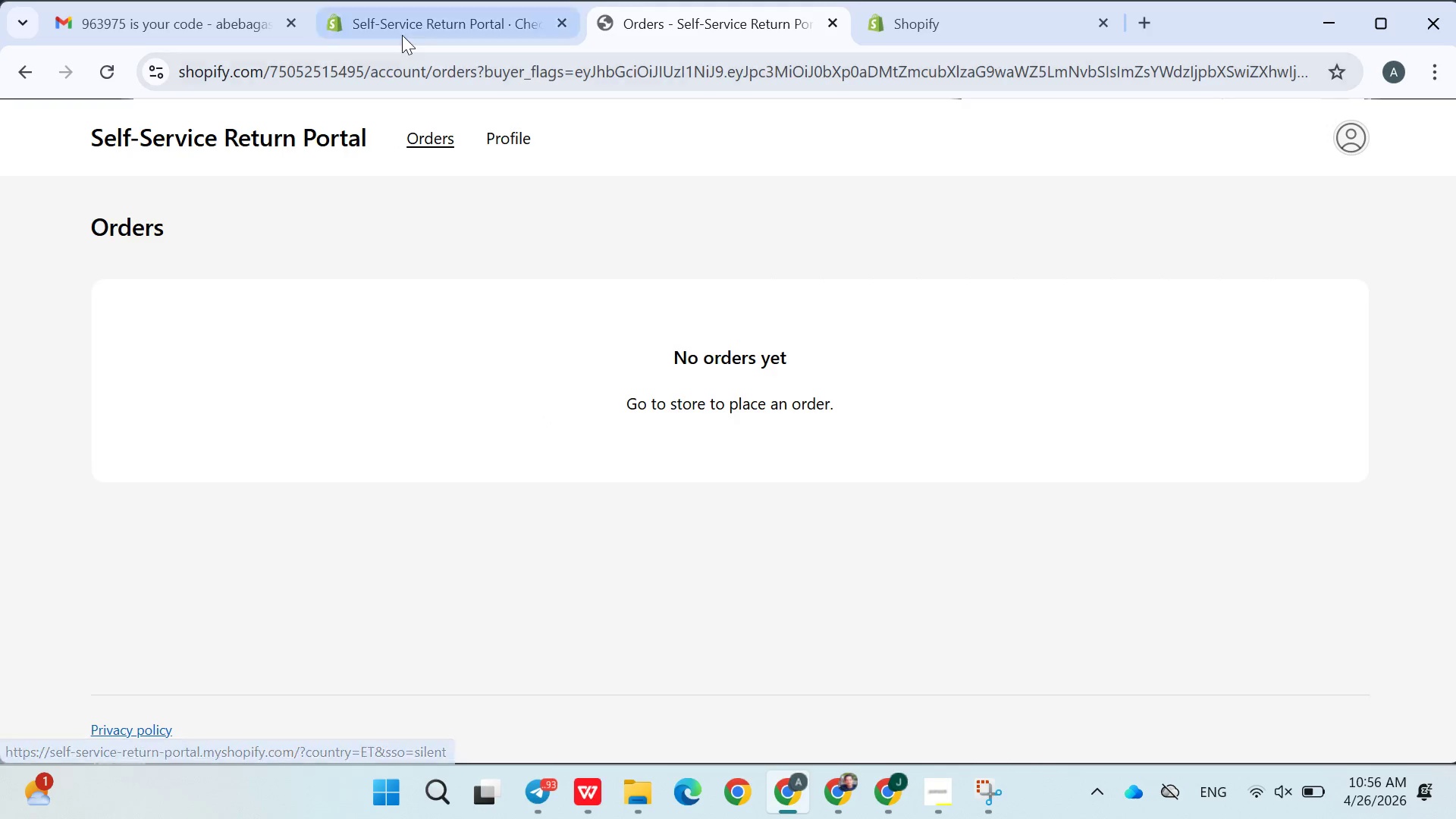 
left_click([402, 35])
 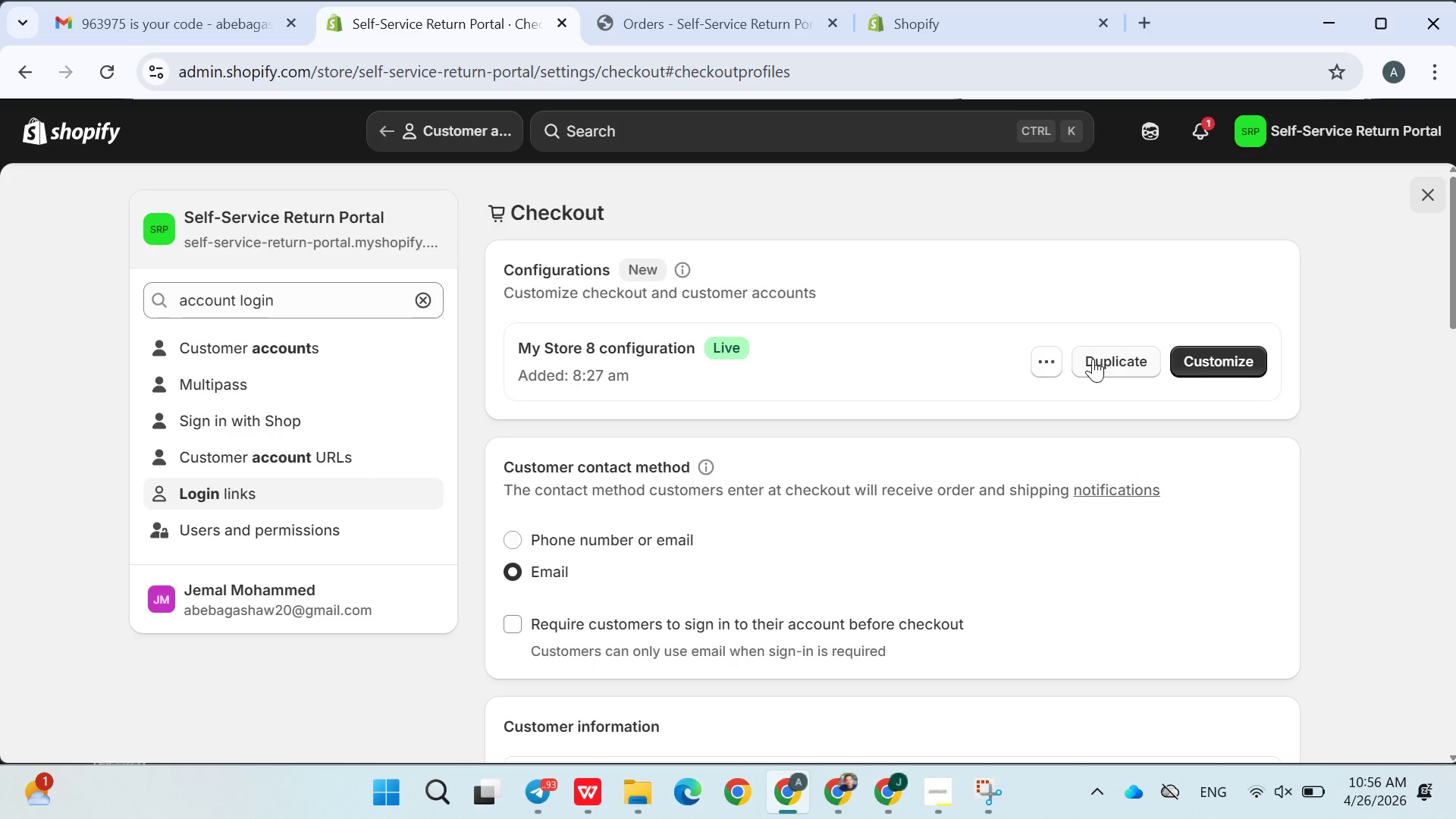 
scroll: coordinate [1094, 365], scroll_direction: up, amount: 5.0
 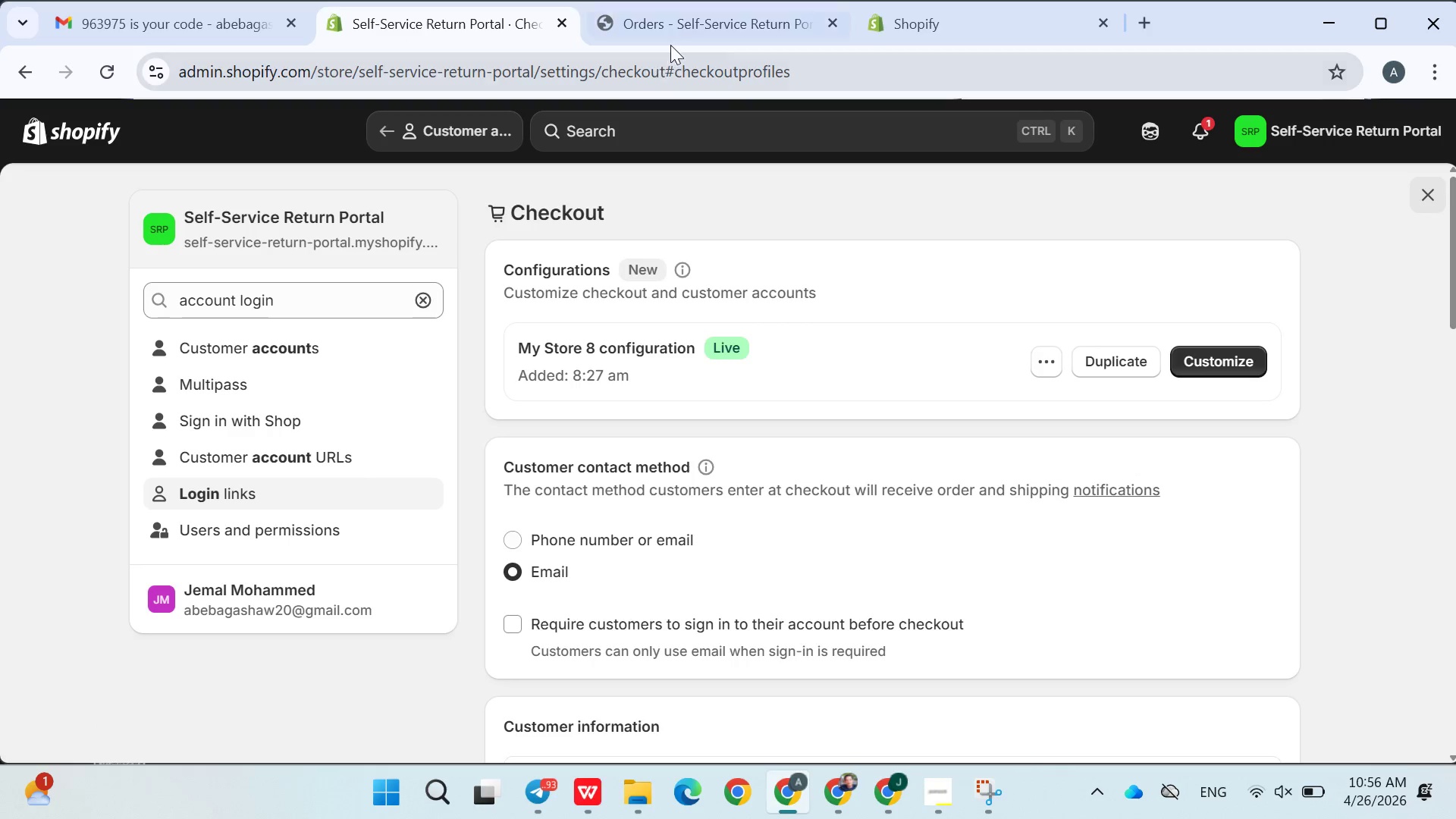 
left_click([670, 43])
 